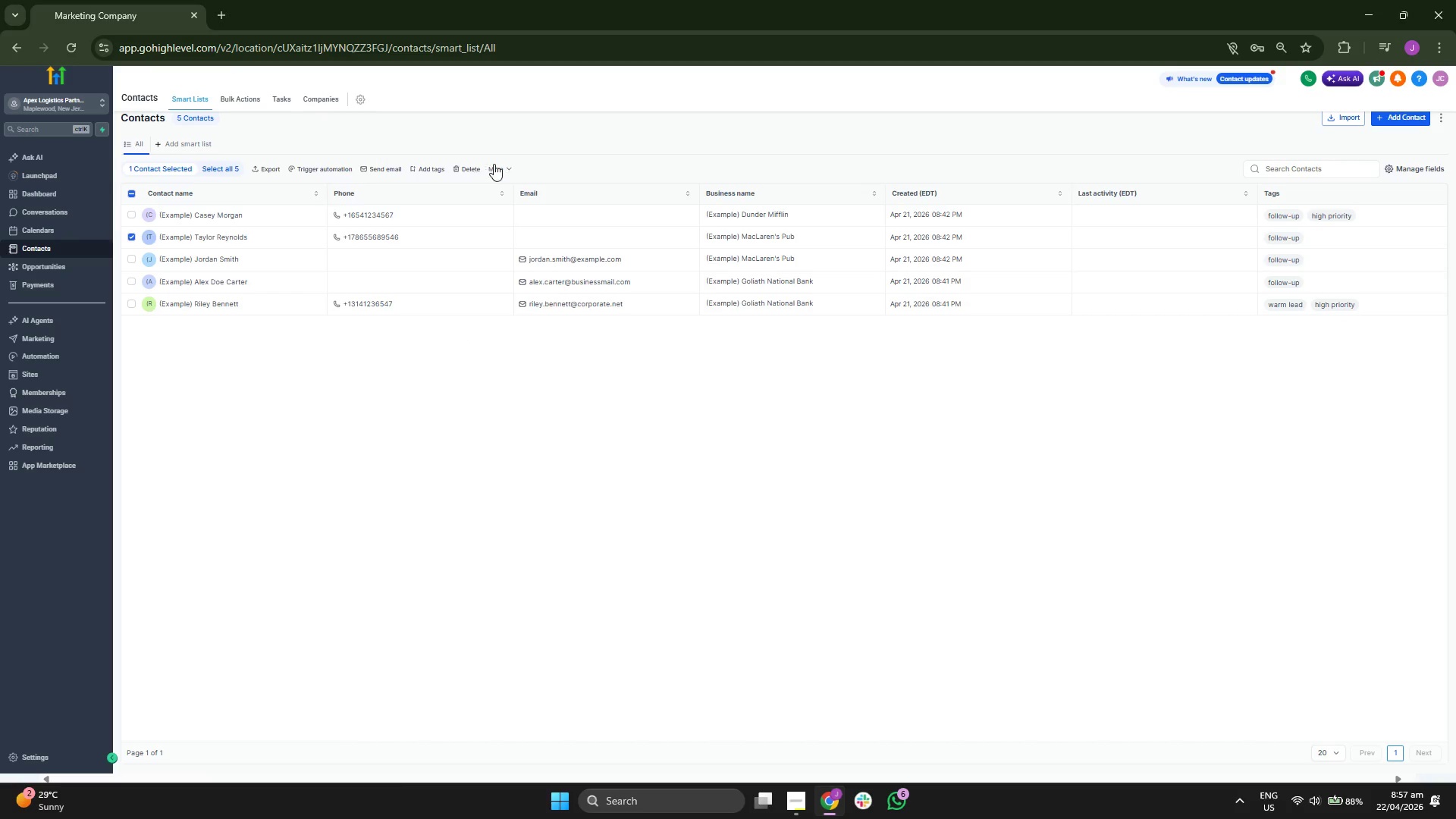 
left_click([506, 167])
 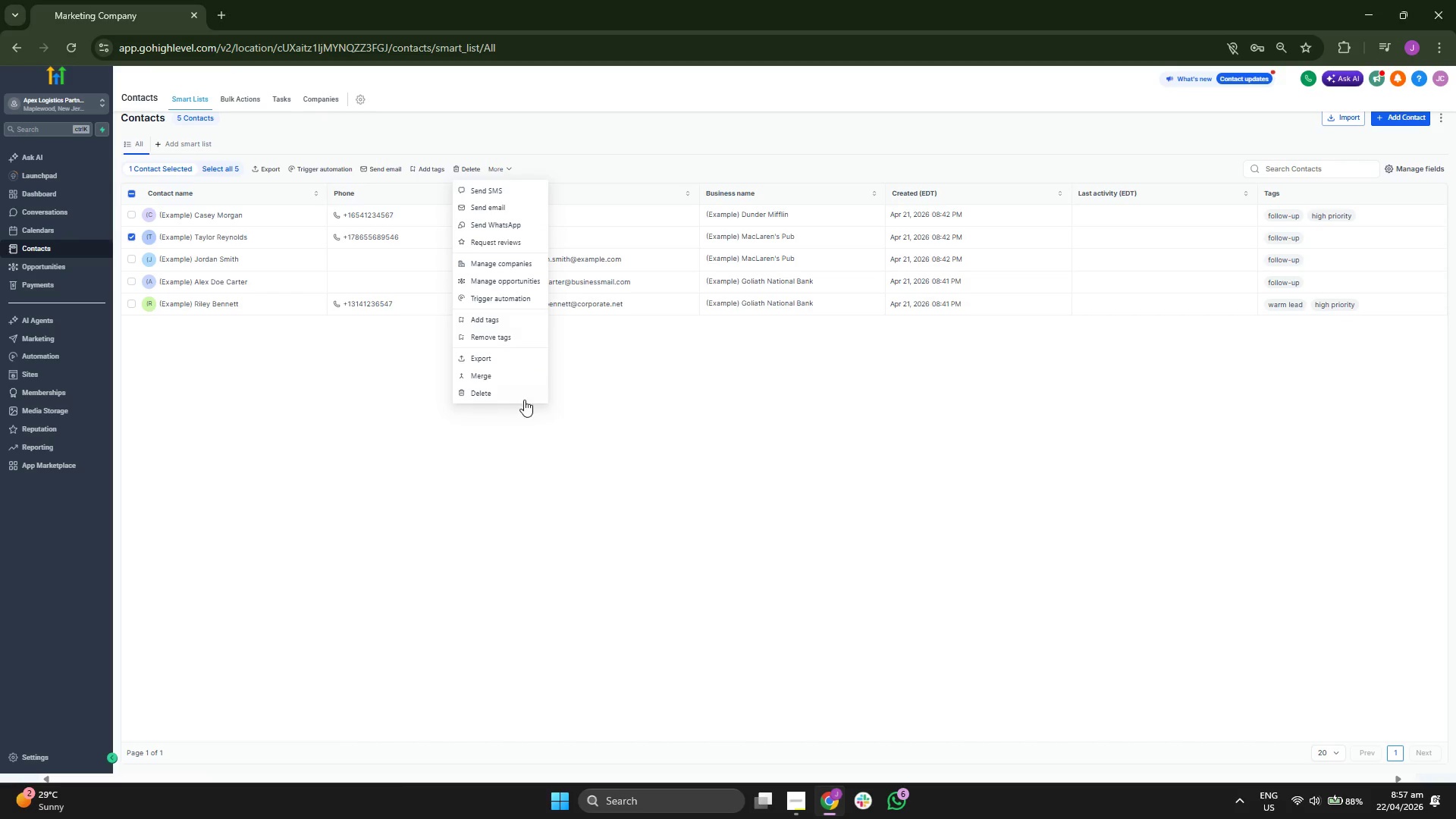 
left_click([520, 400])
 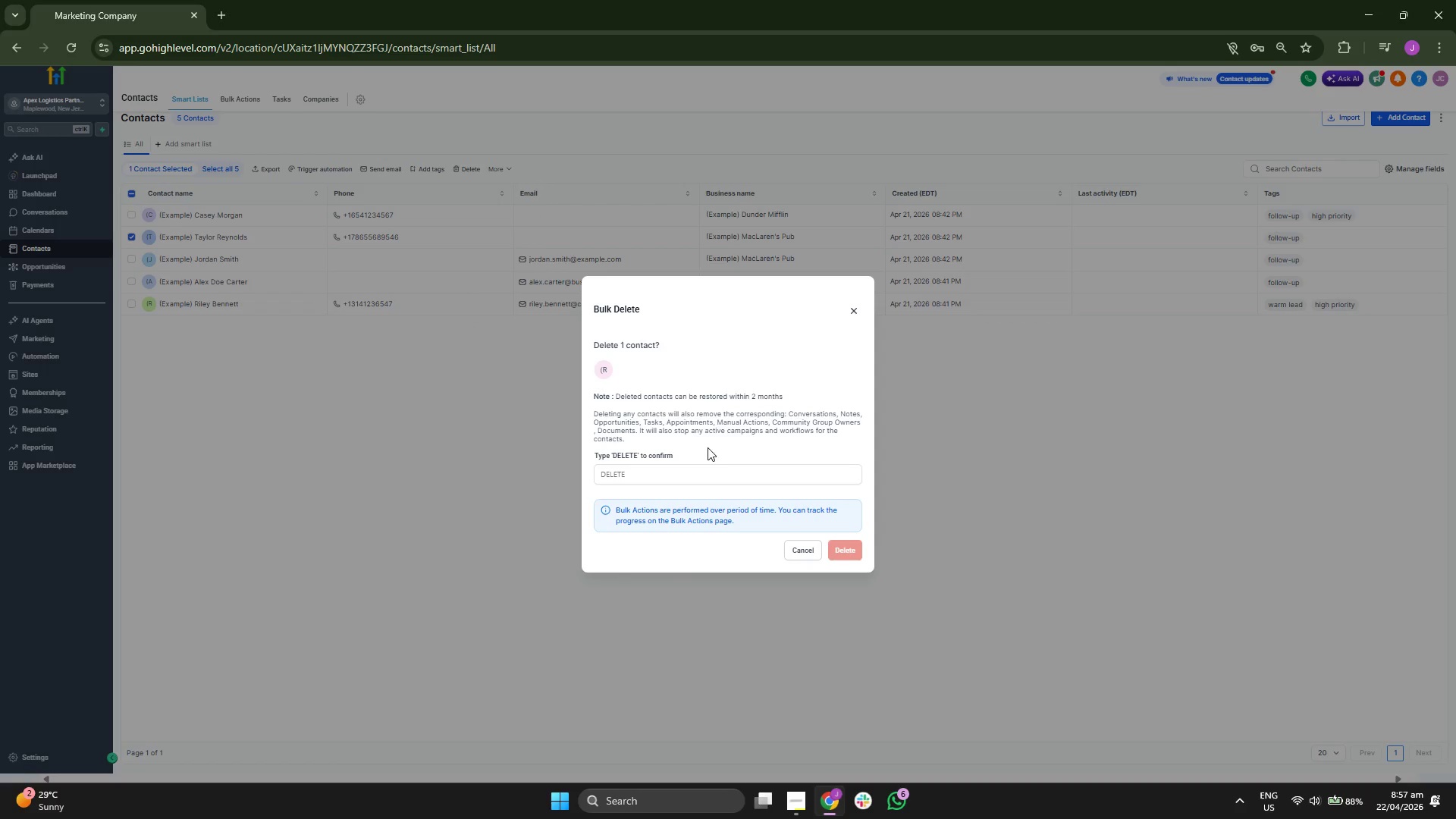 
left_click([716, 477])
 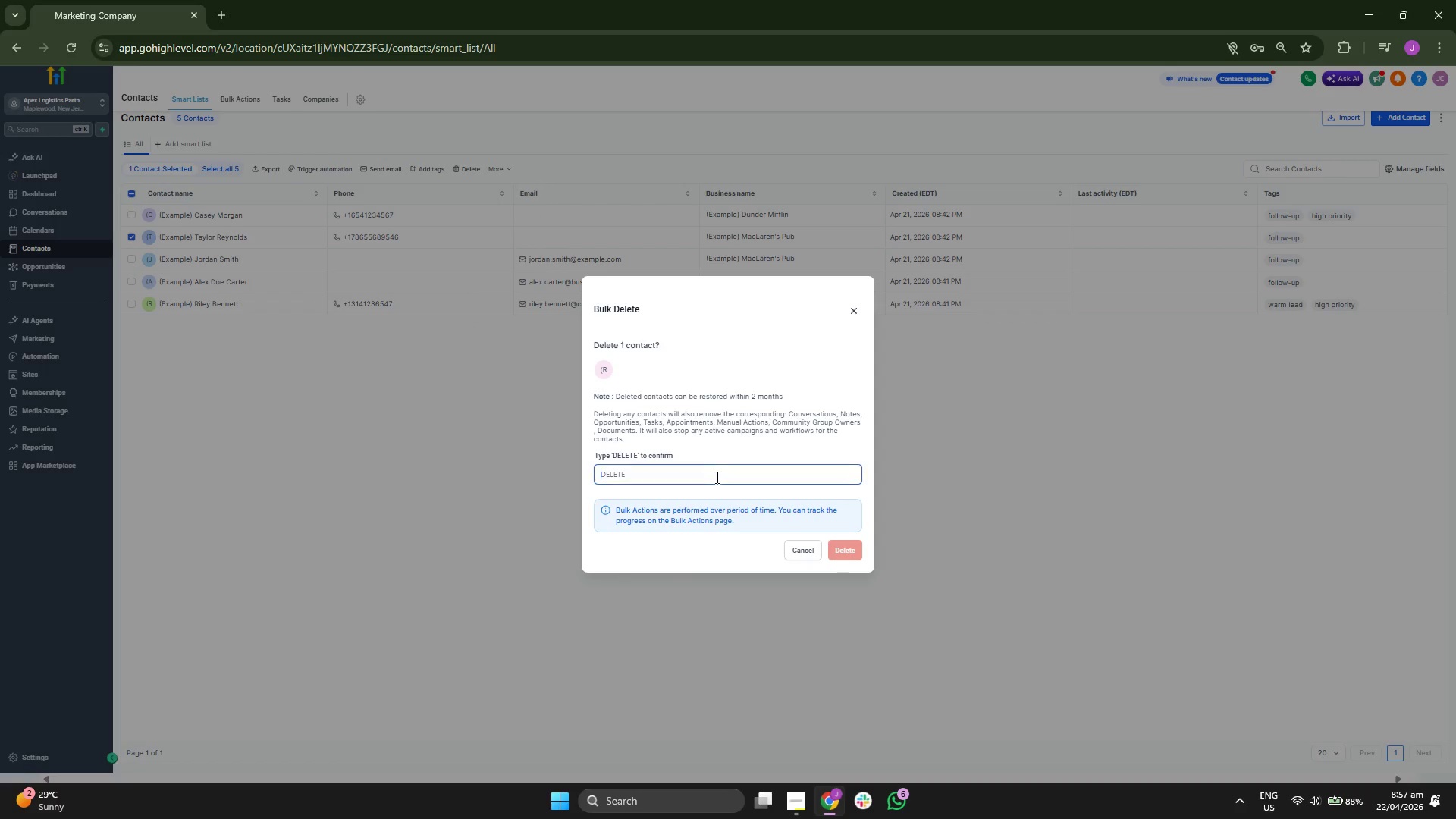 
type(DELETE)
 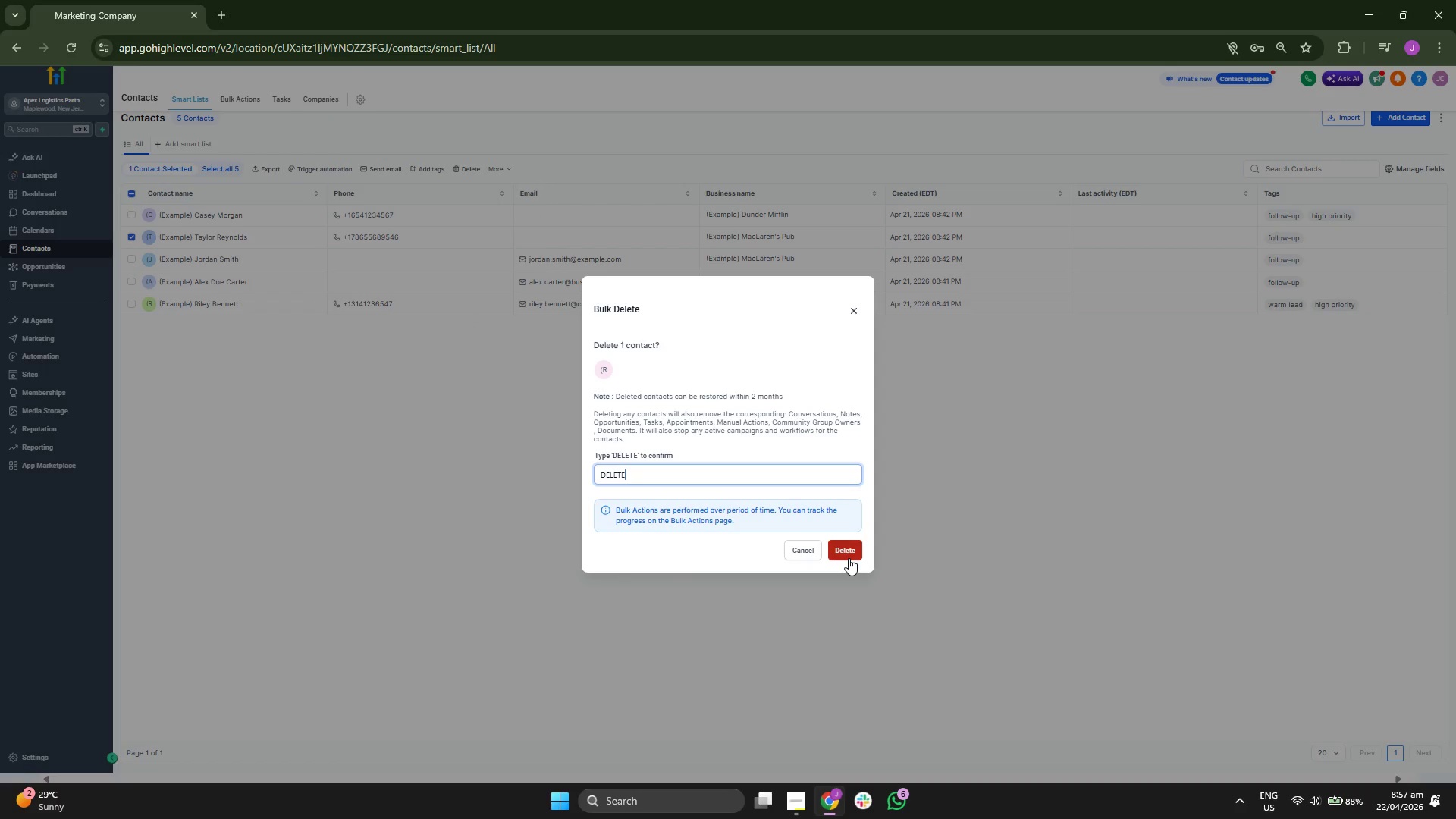 
left_click([849, 558])
 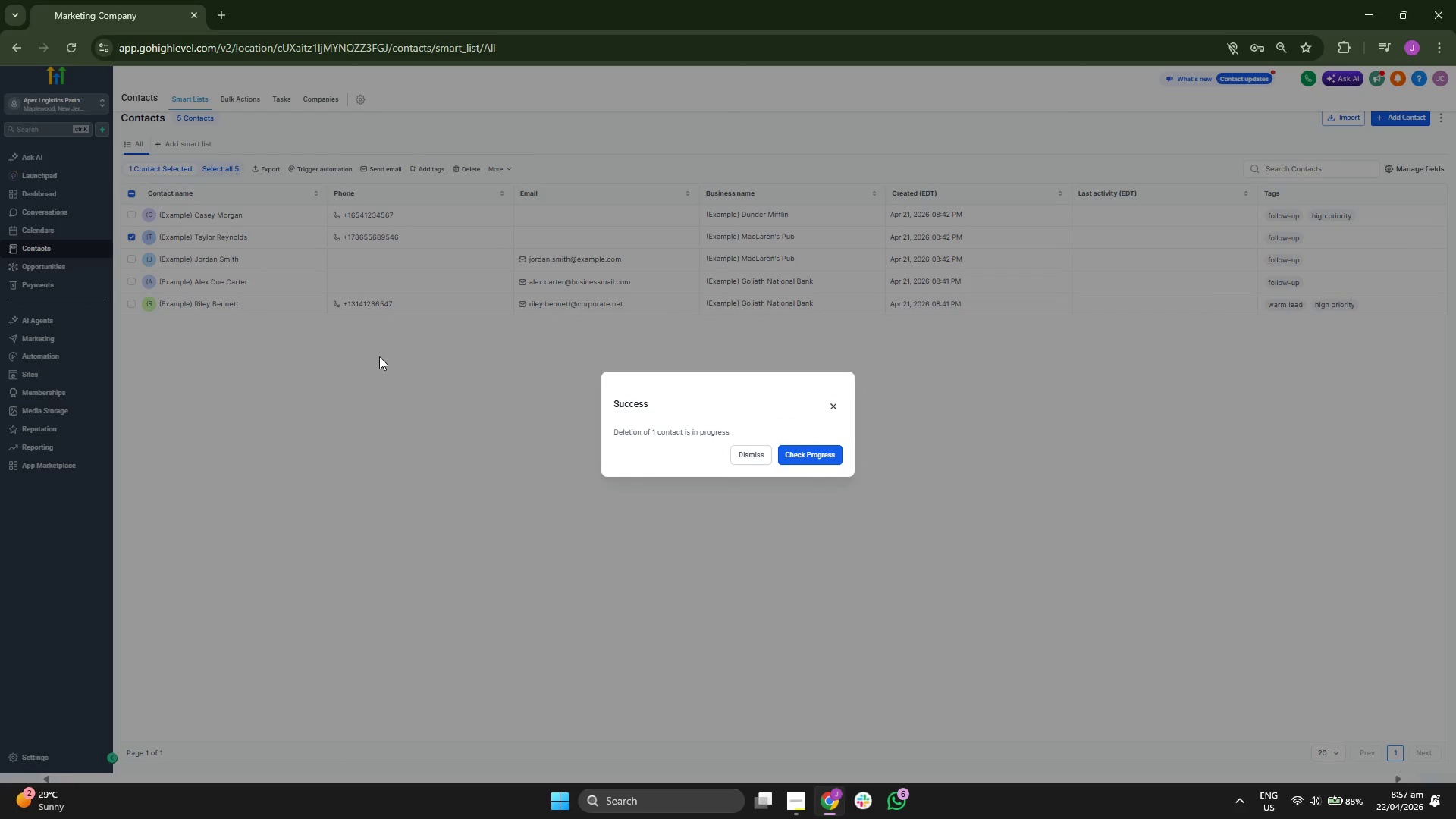 
left_click([759, 451])
 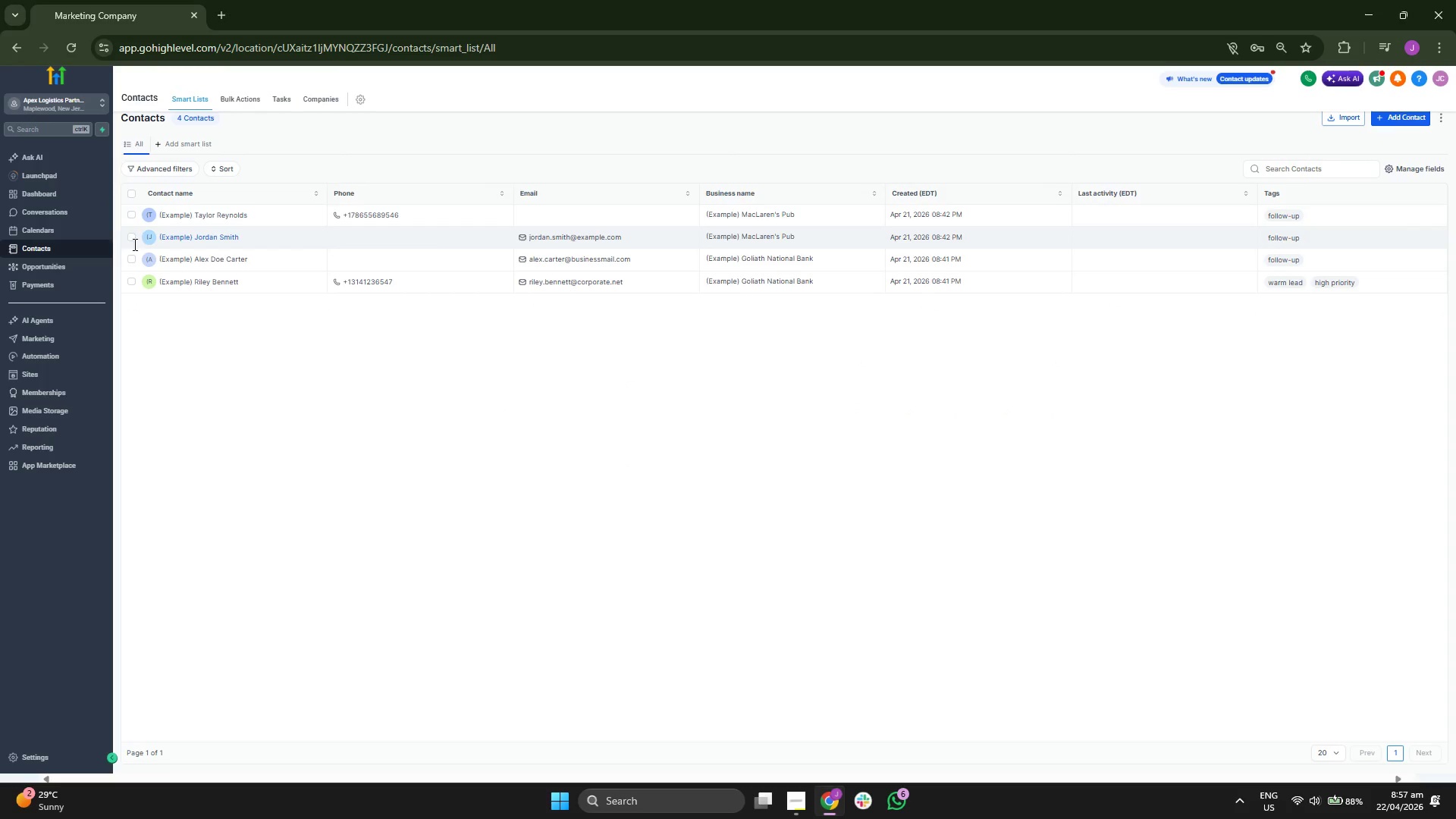 
left_click([127, 238])
 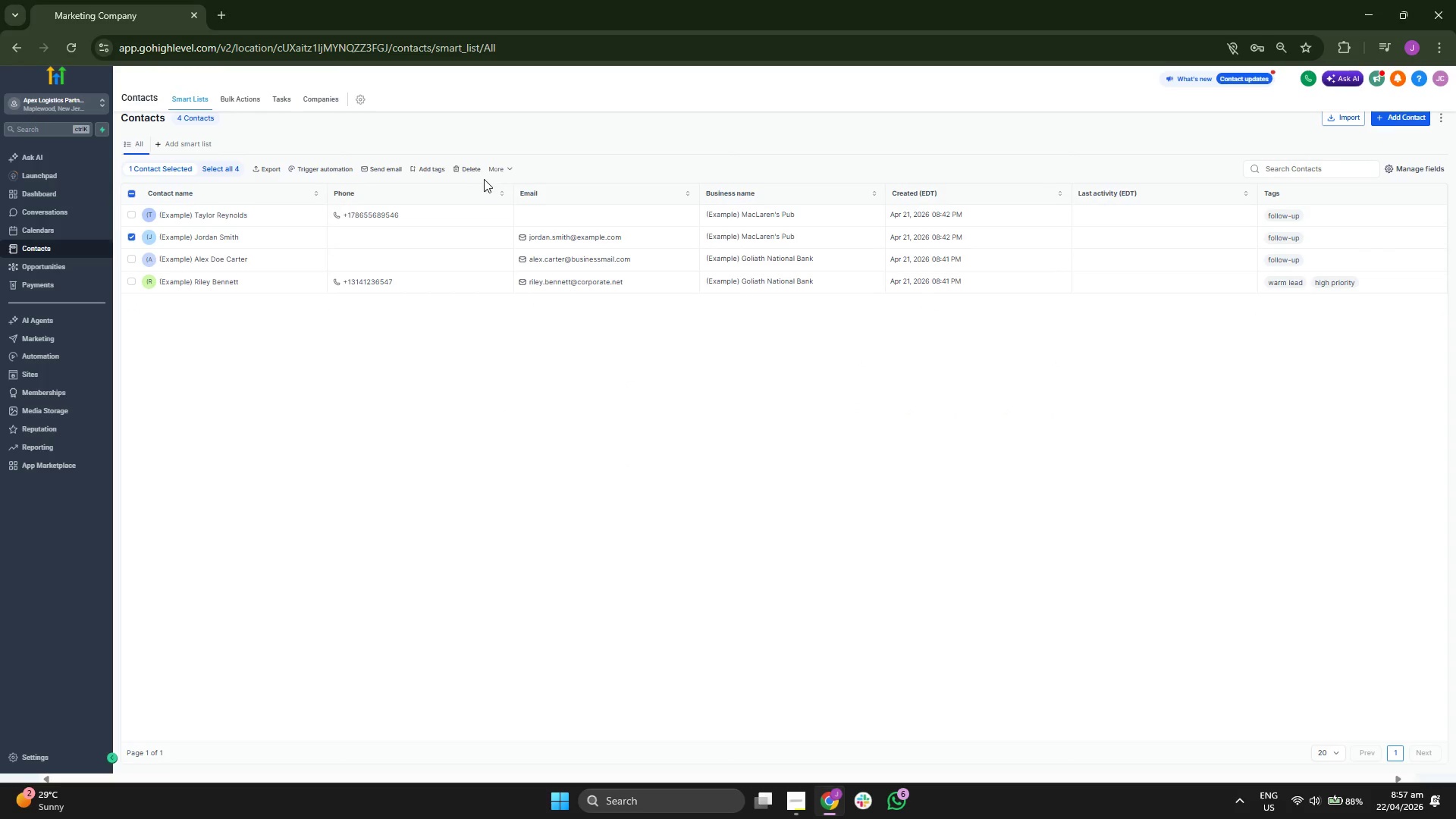 
left_click([499, 172])
 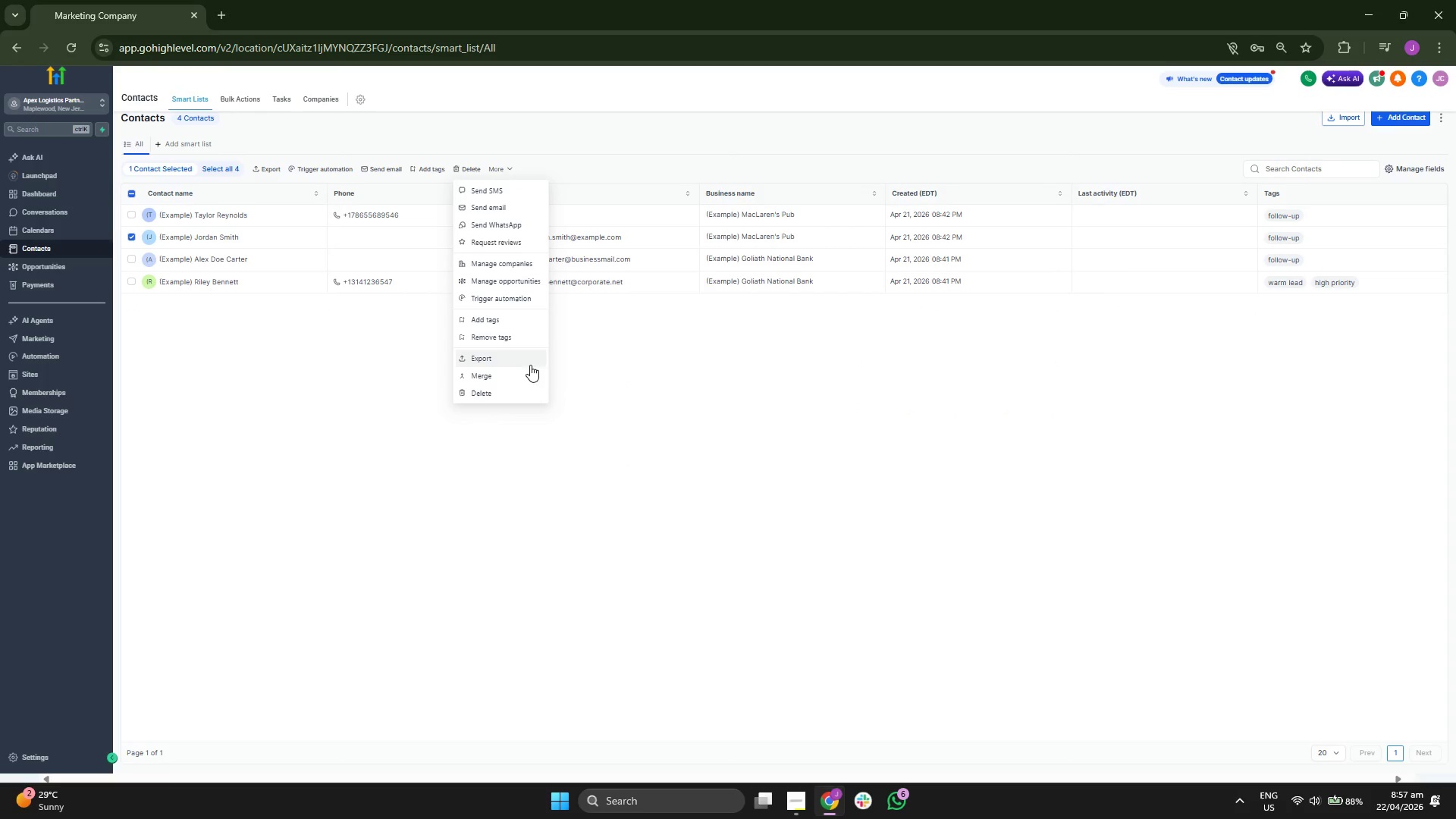 
left_click([521, 394])
 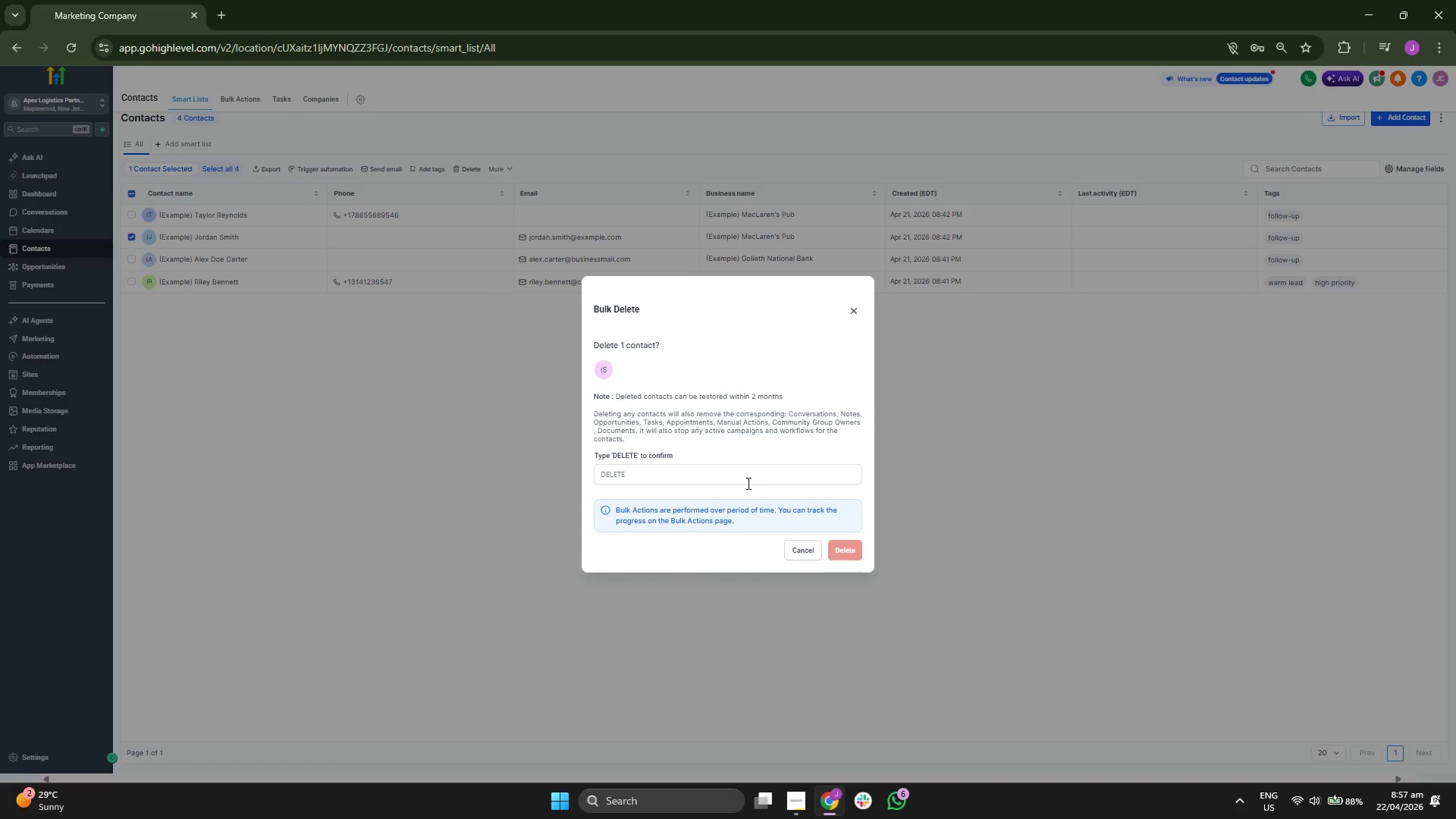 
left_click([741, 482])
 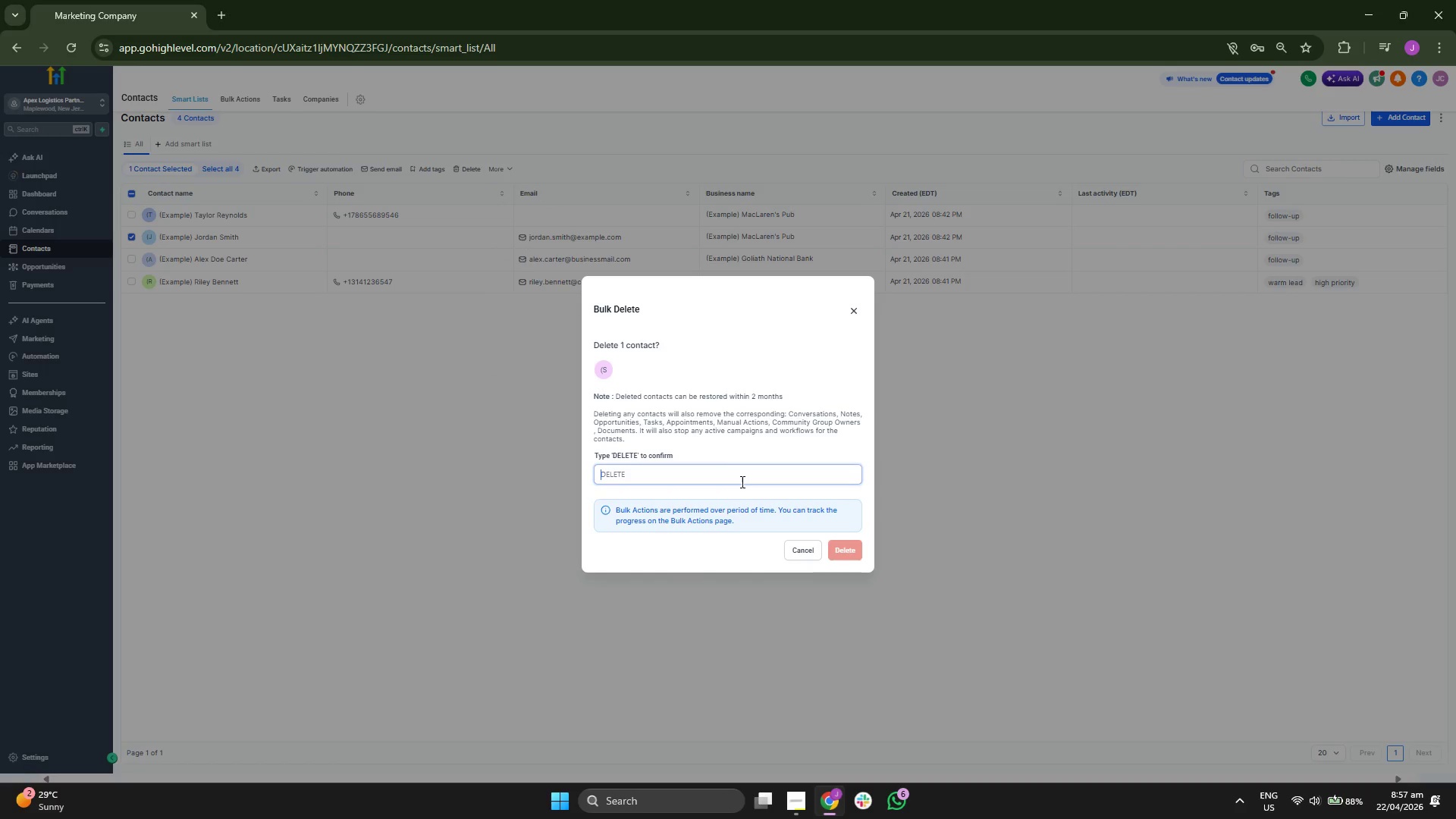 
type(DELETE)
 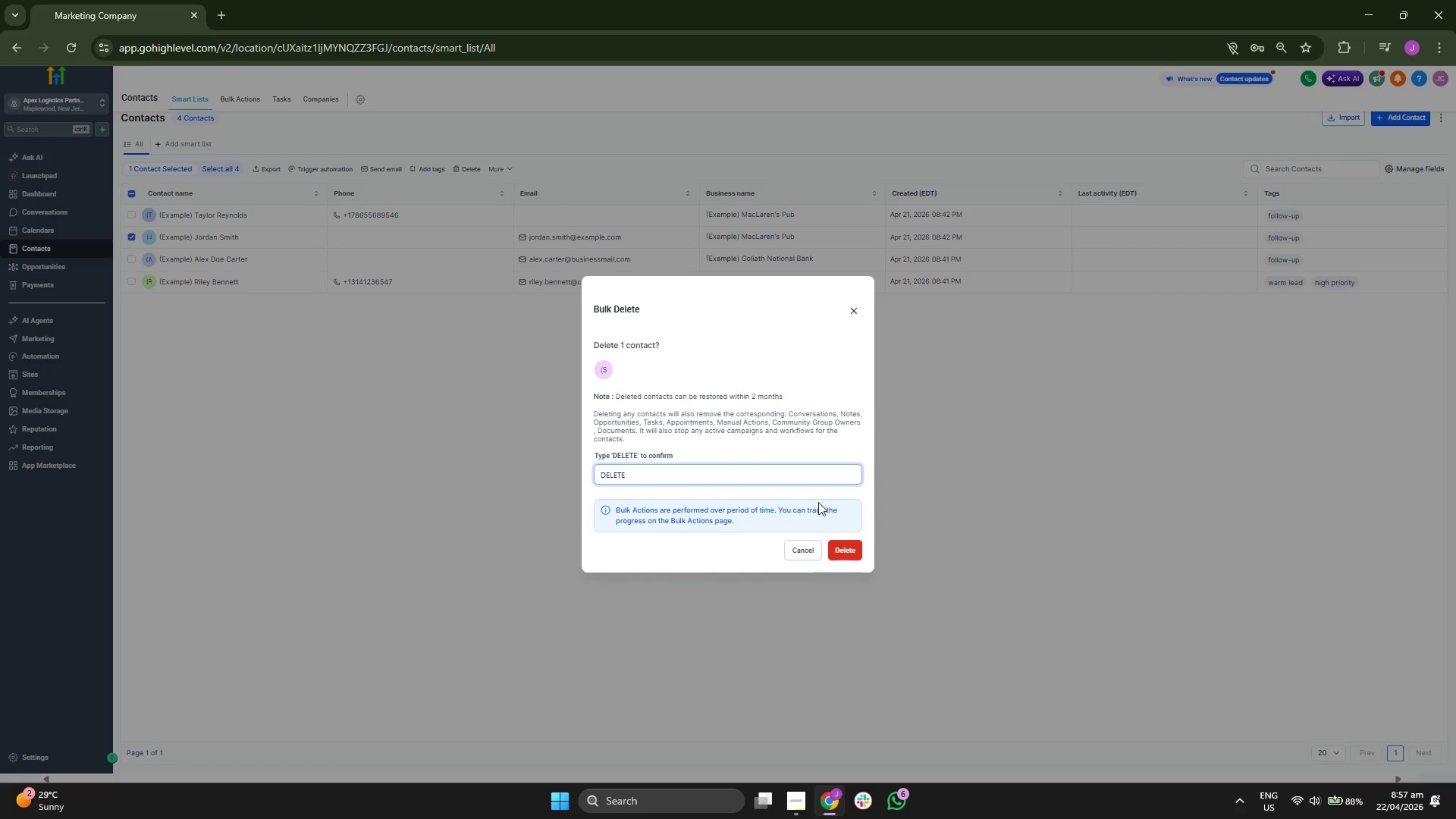 
left_click([850, 555])
 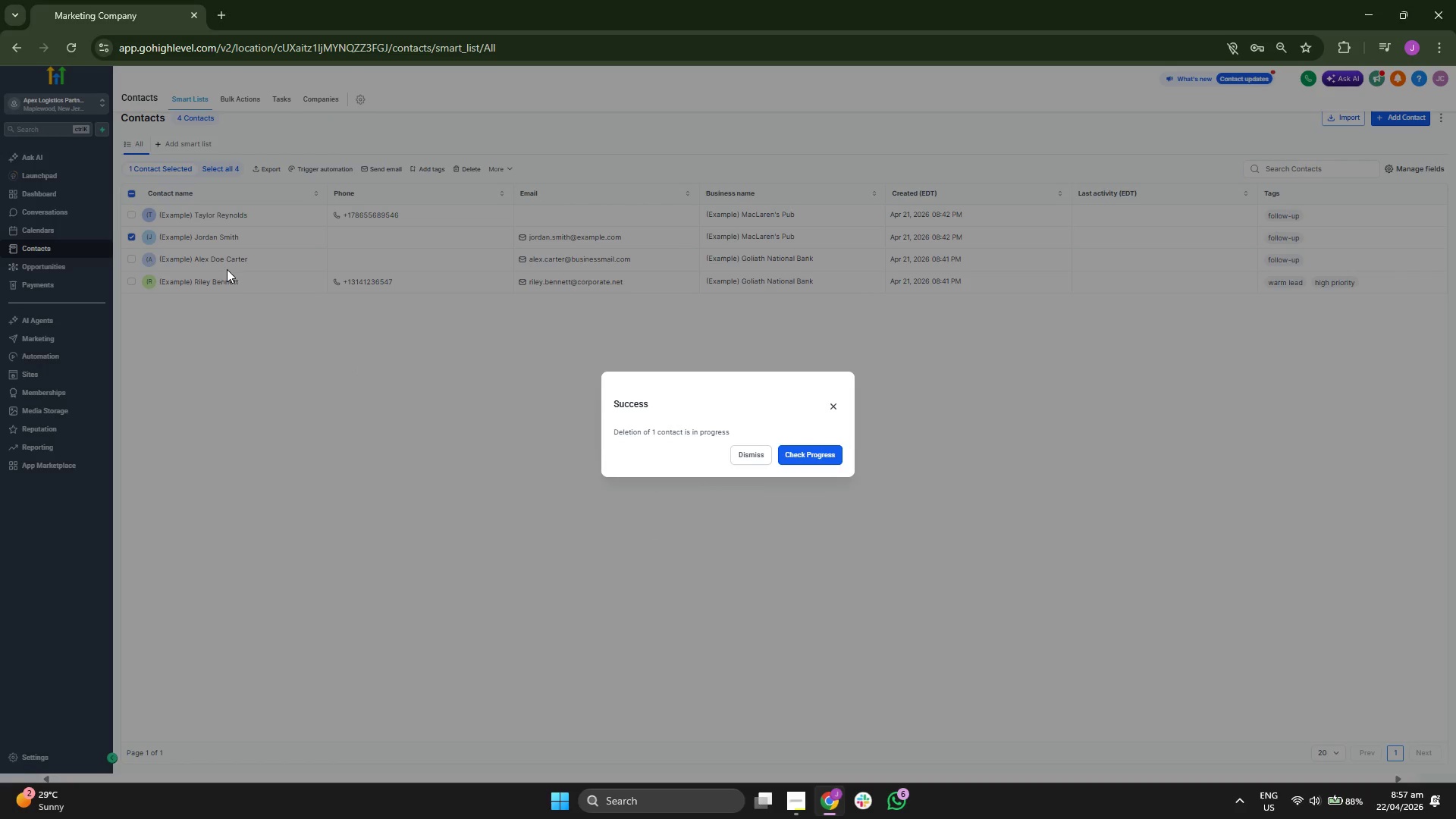 
left_click([735, 455])
 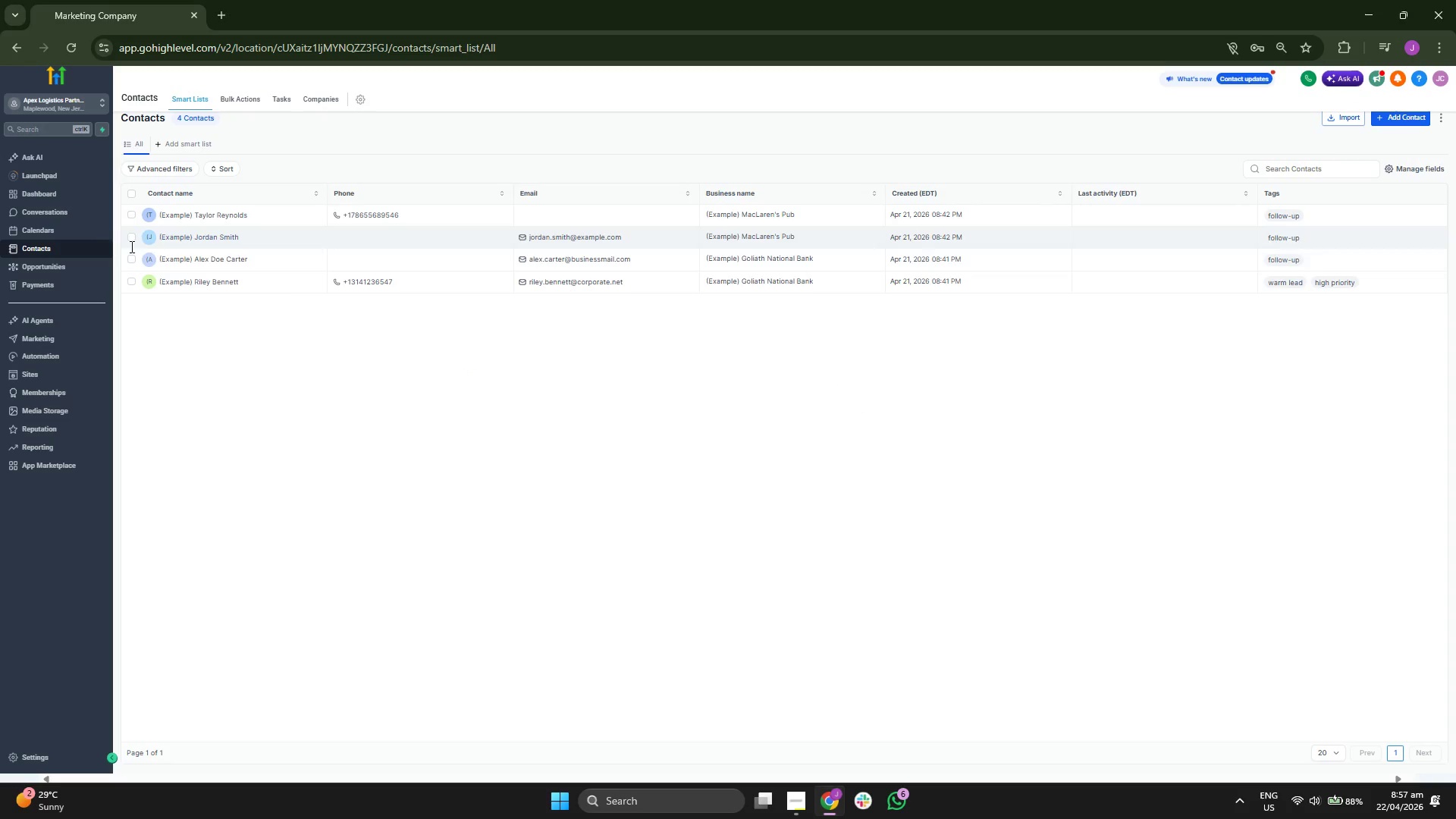 
left_click([129, 253])
 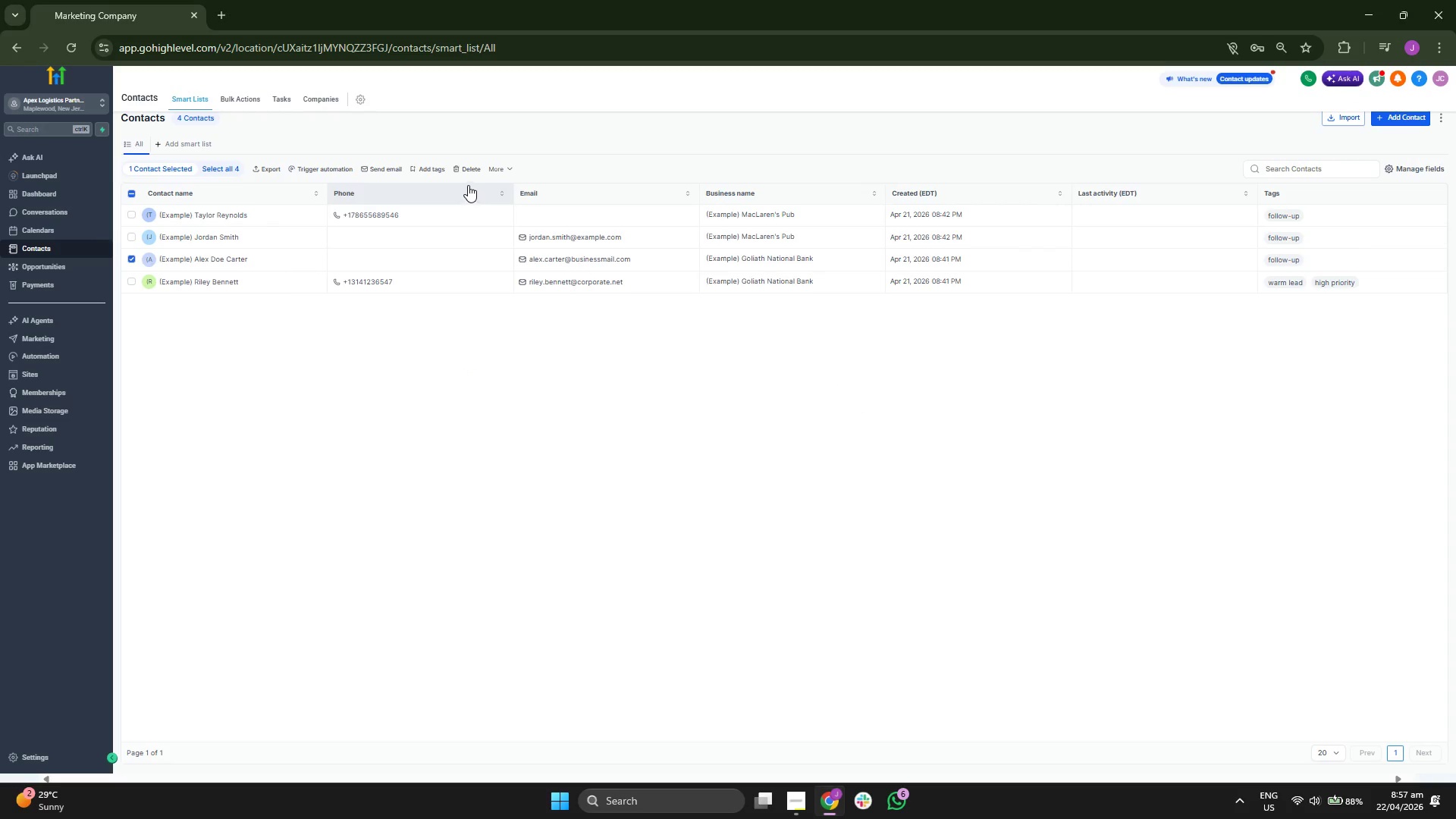 
left_click([505, 168])
 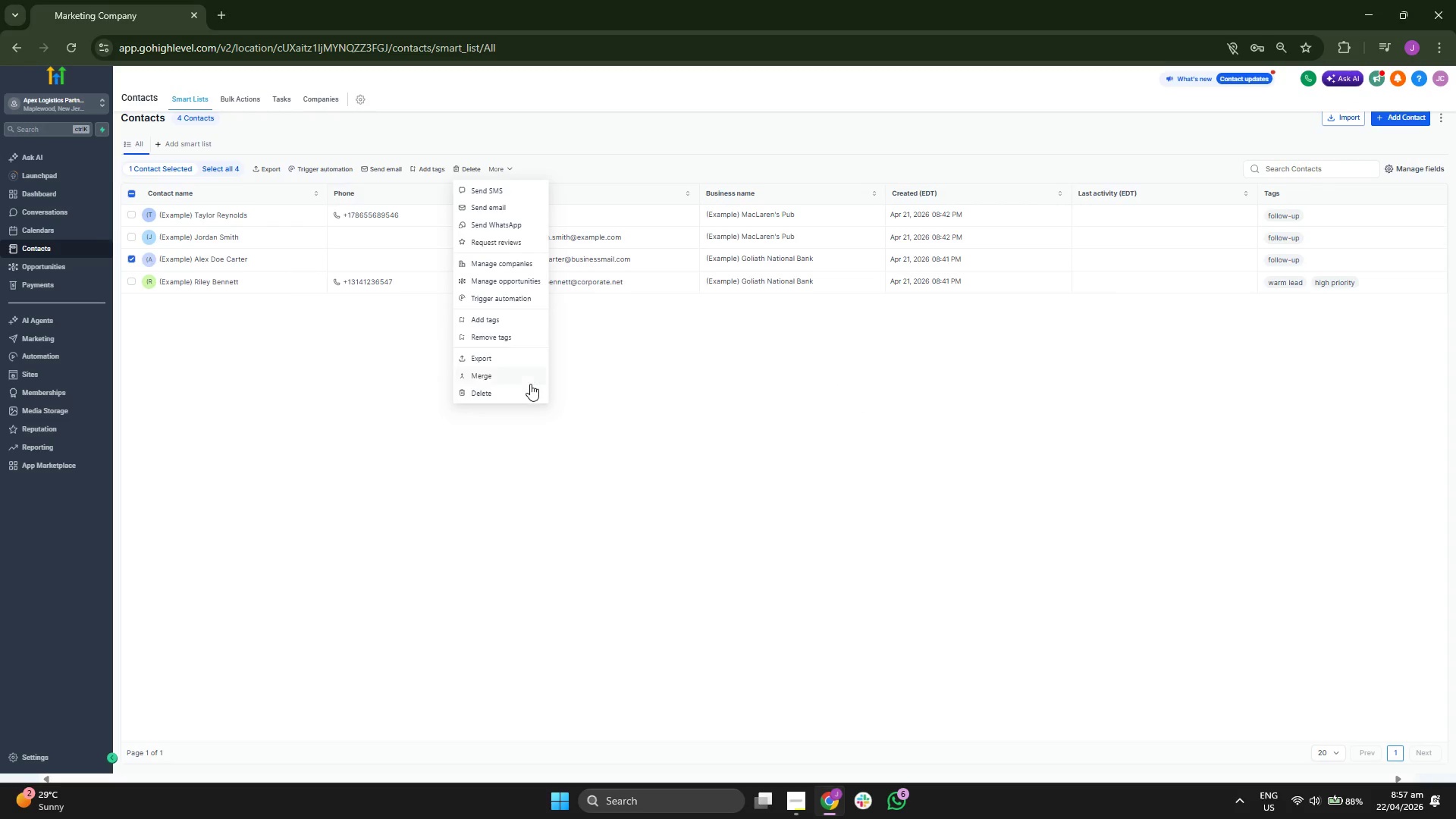 
left_click([530, 394])
 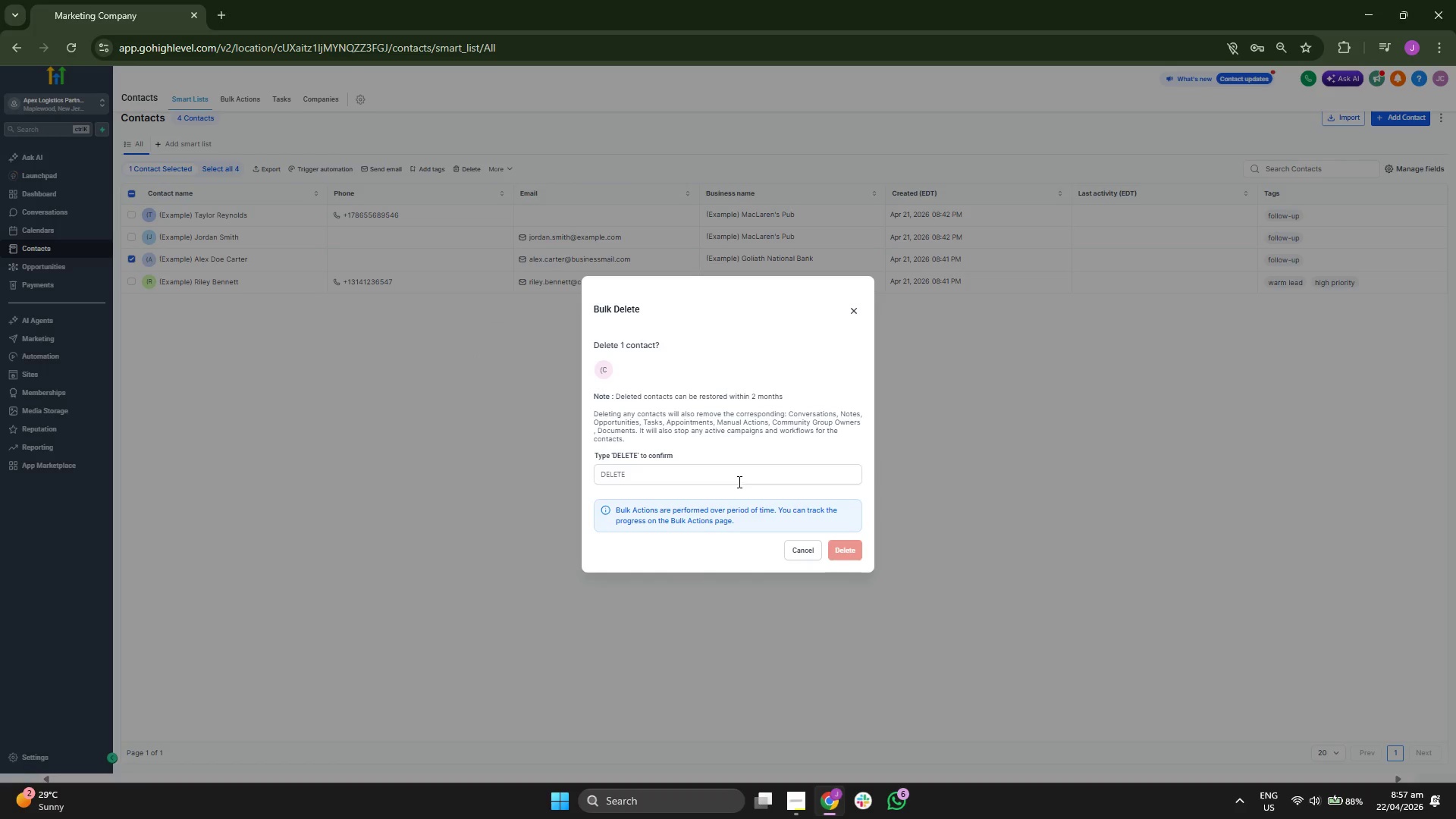 
left_click([736, 482])
 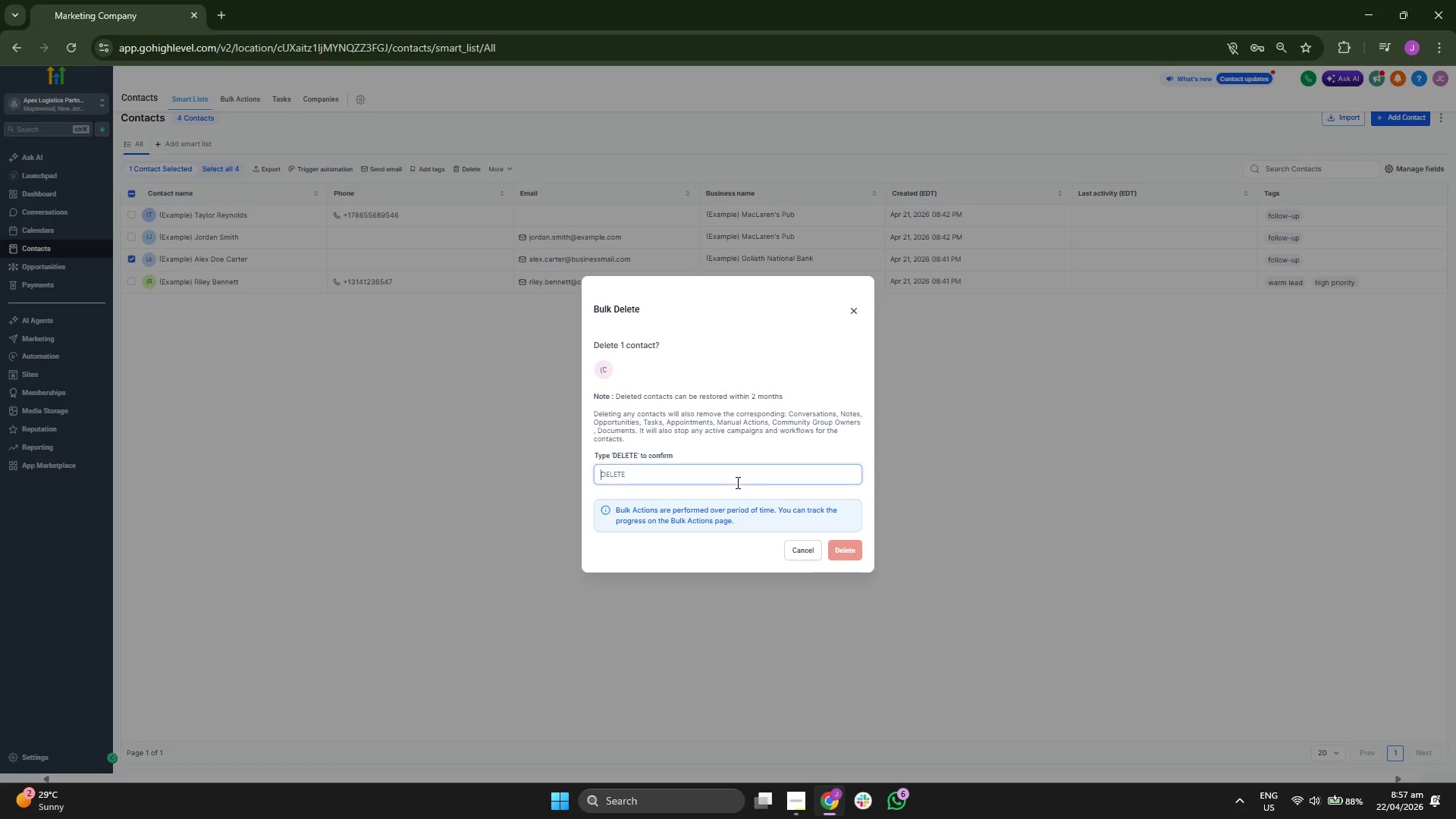 
type(DELETE)
 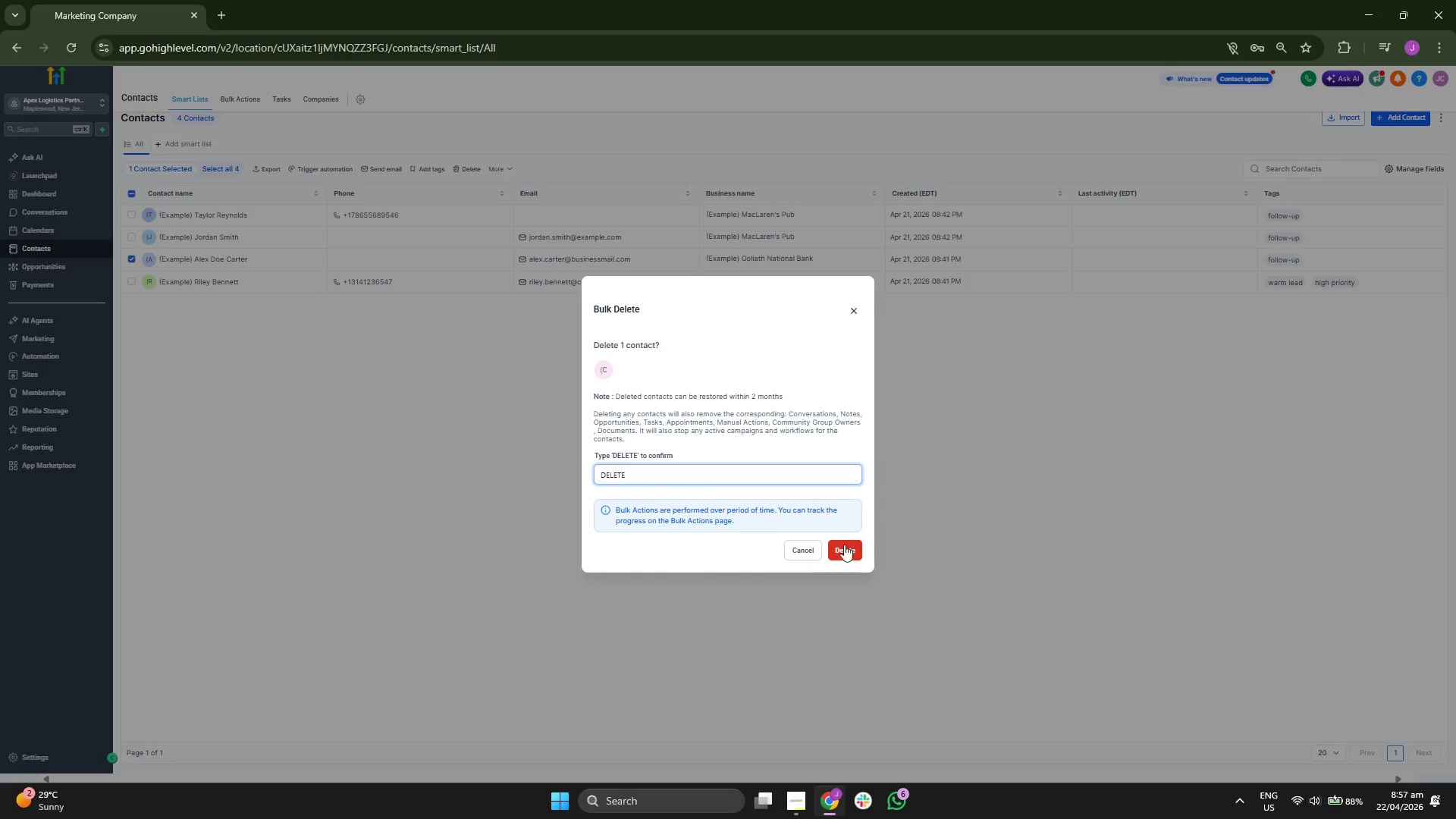 
left_click([852, 551])
 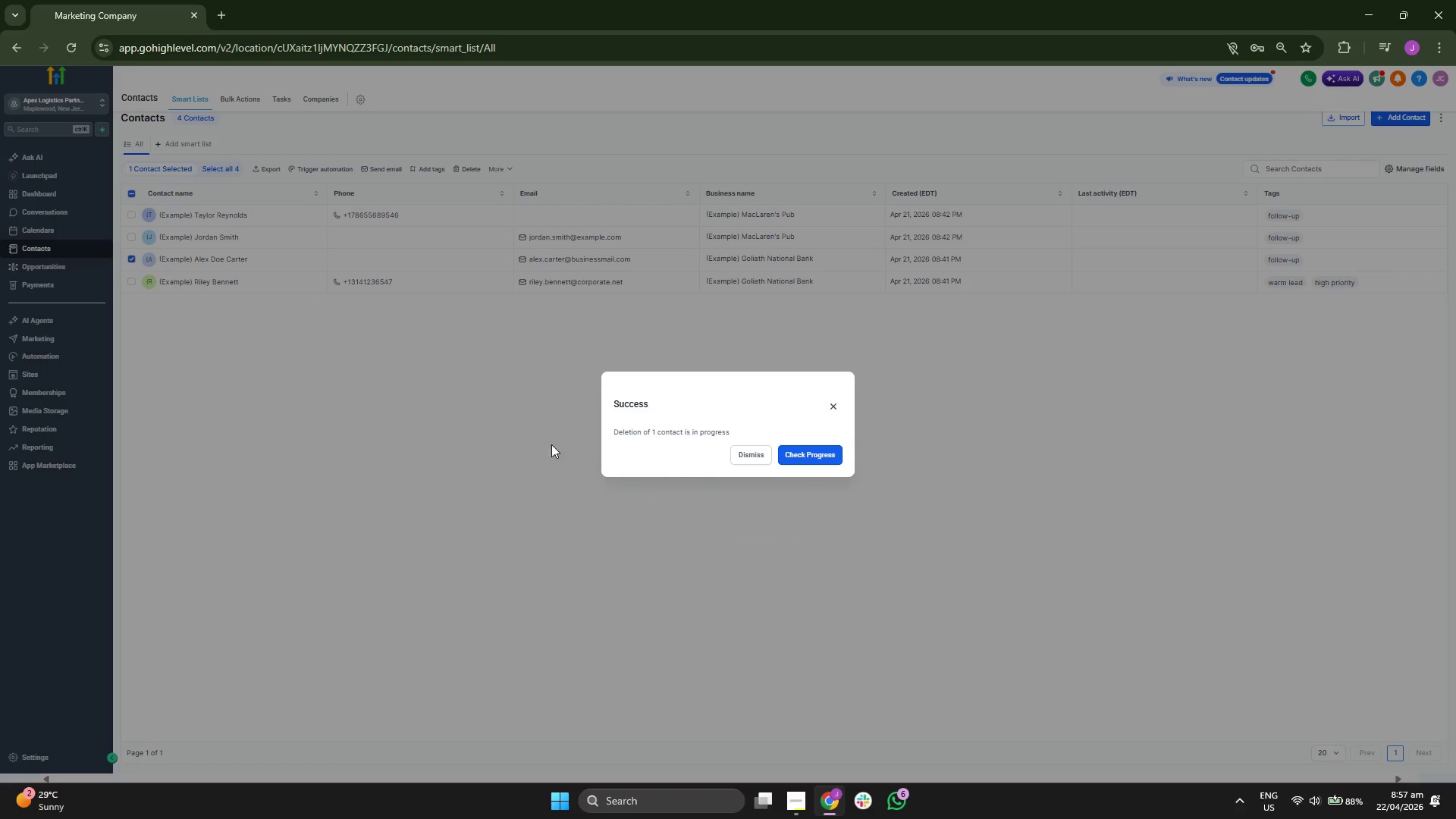 
left_click([742, 453])
 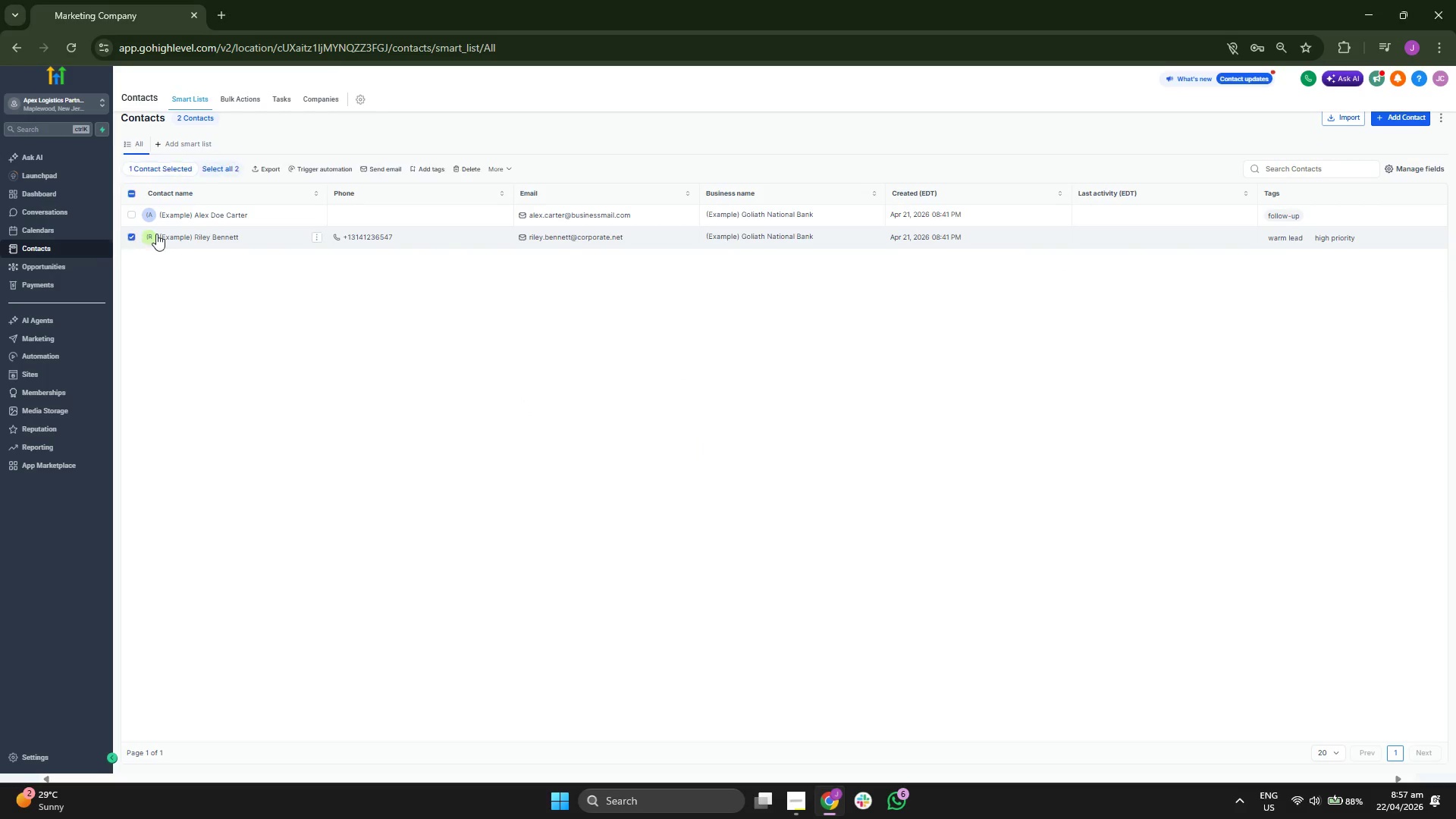 
left_click([497, 169])
 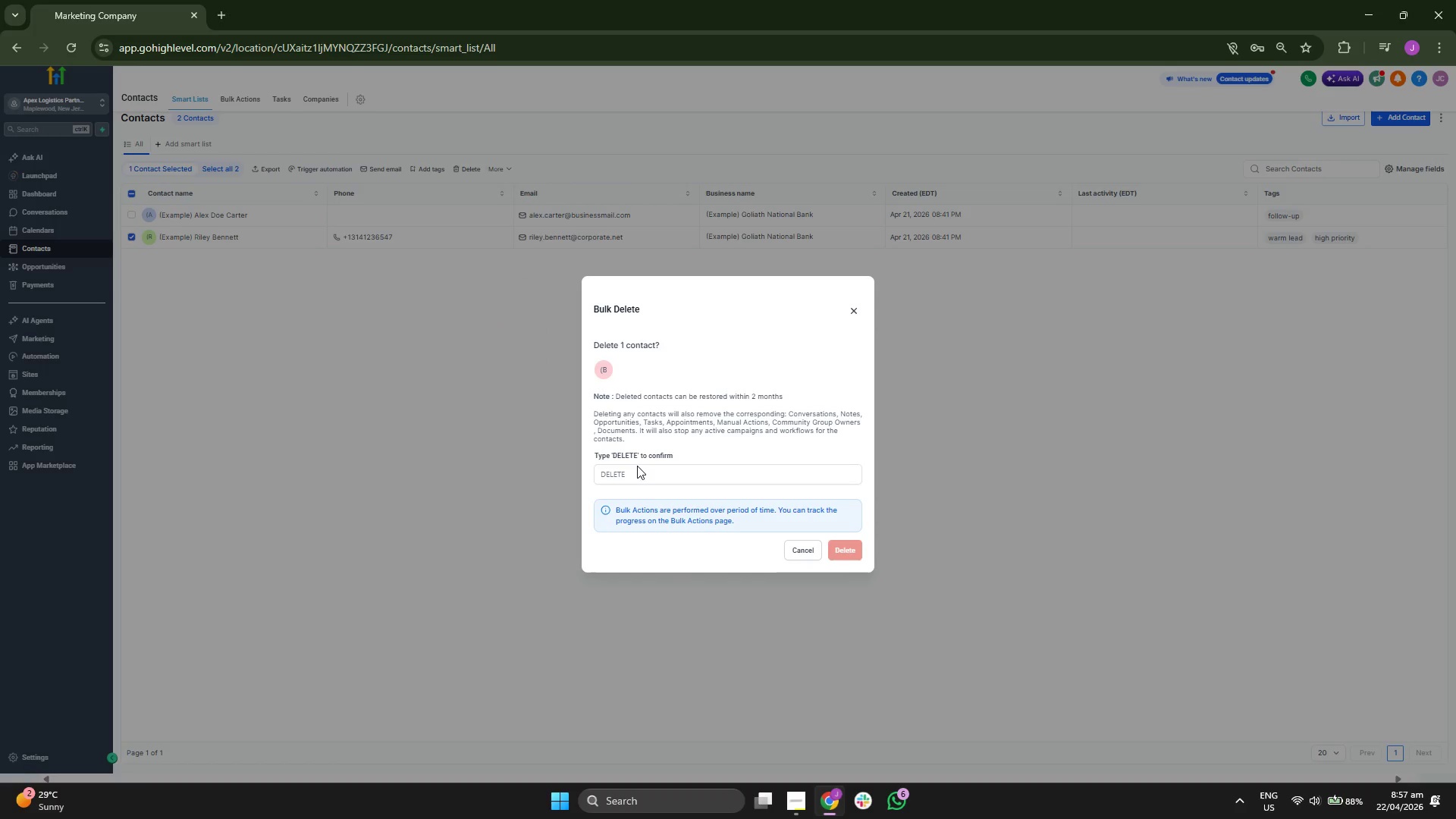 
left_click([698, 482])
 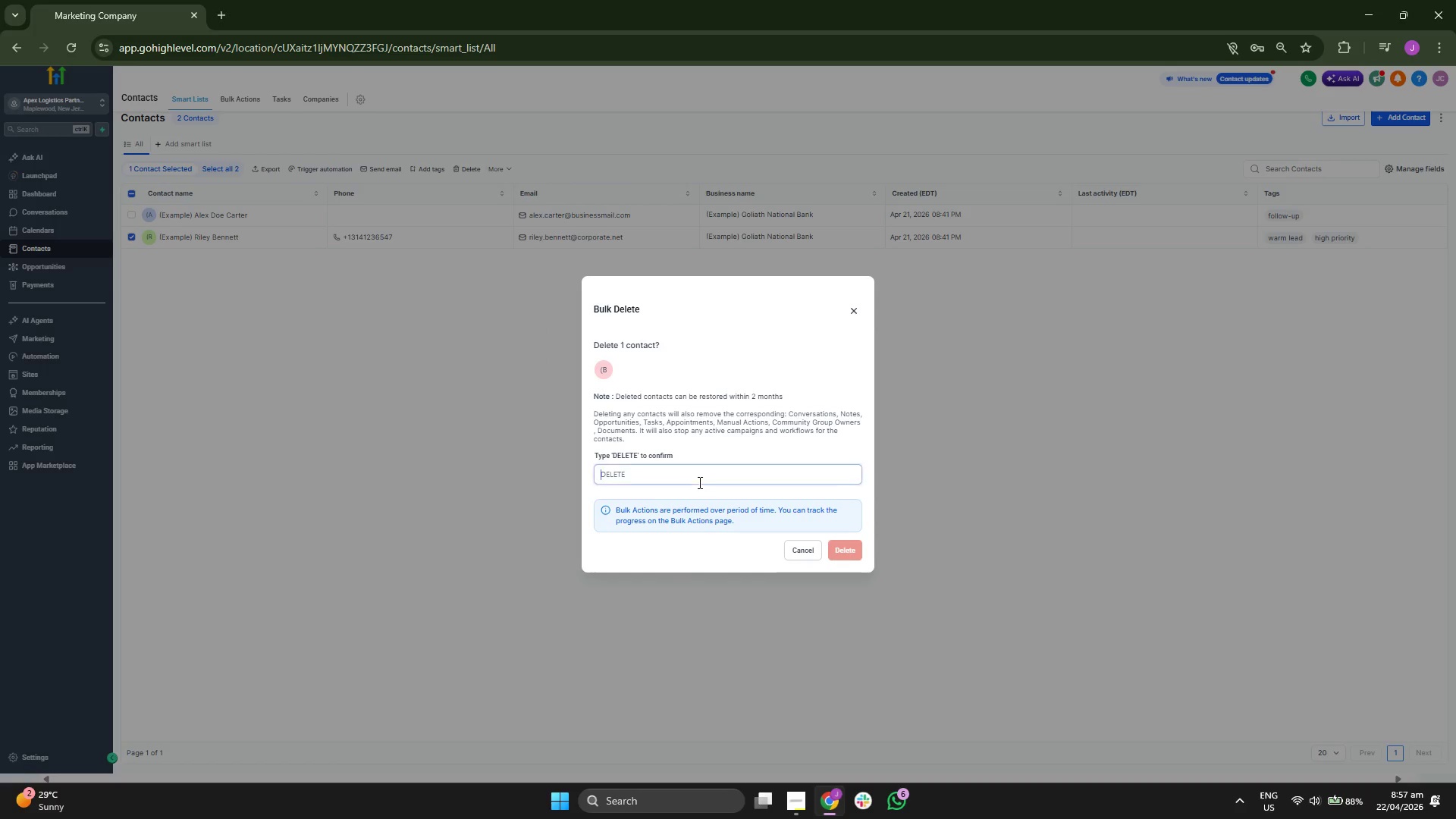 
type(DELETE)
 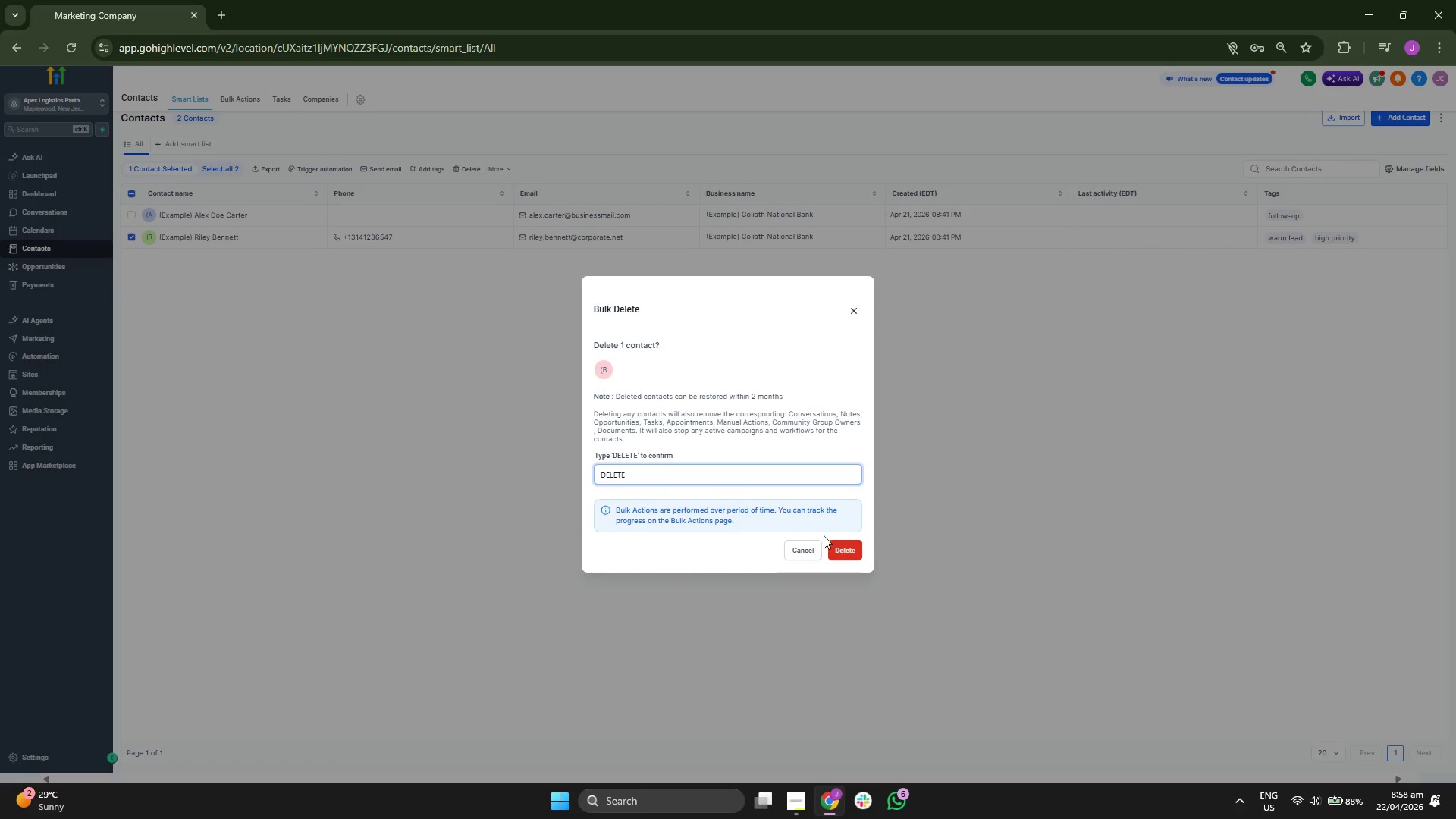 
left_click([859, 549])
 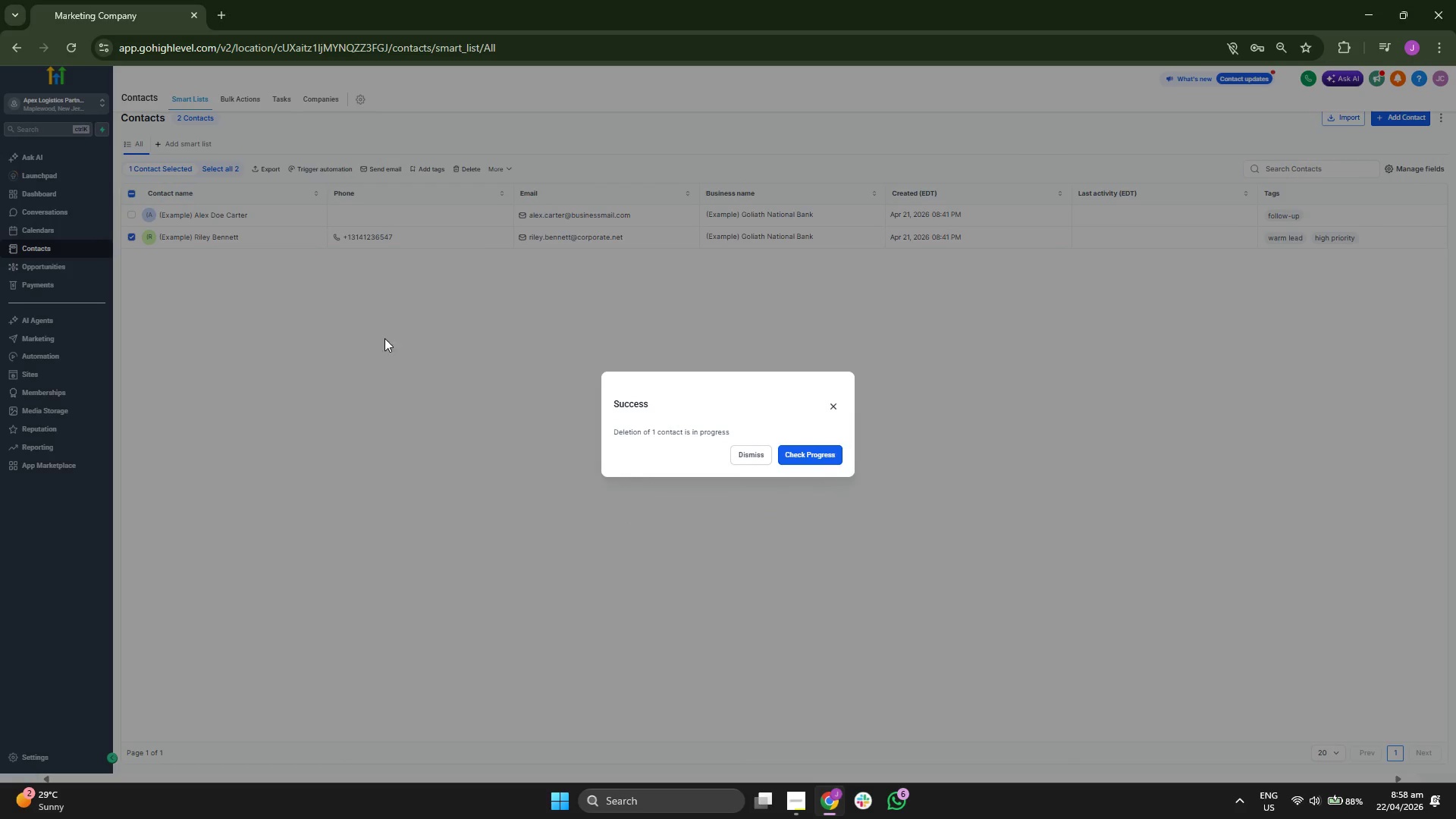 
left_click([761, 460])
 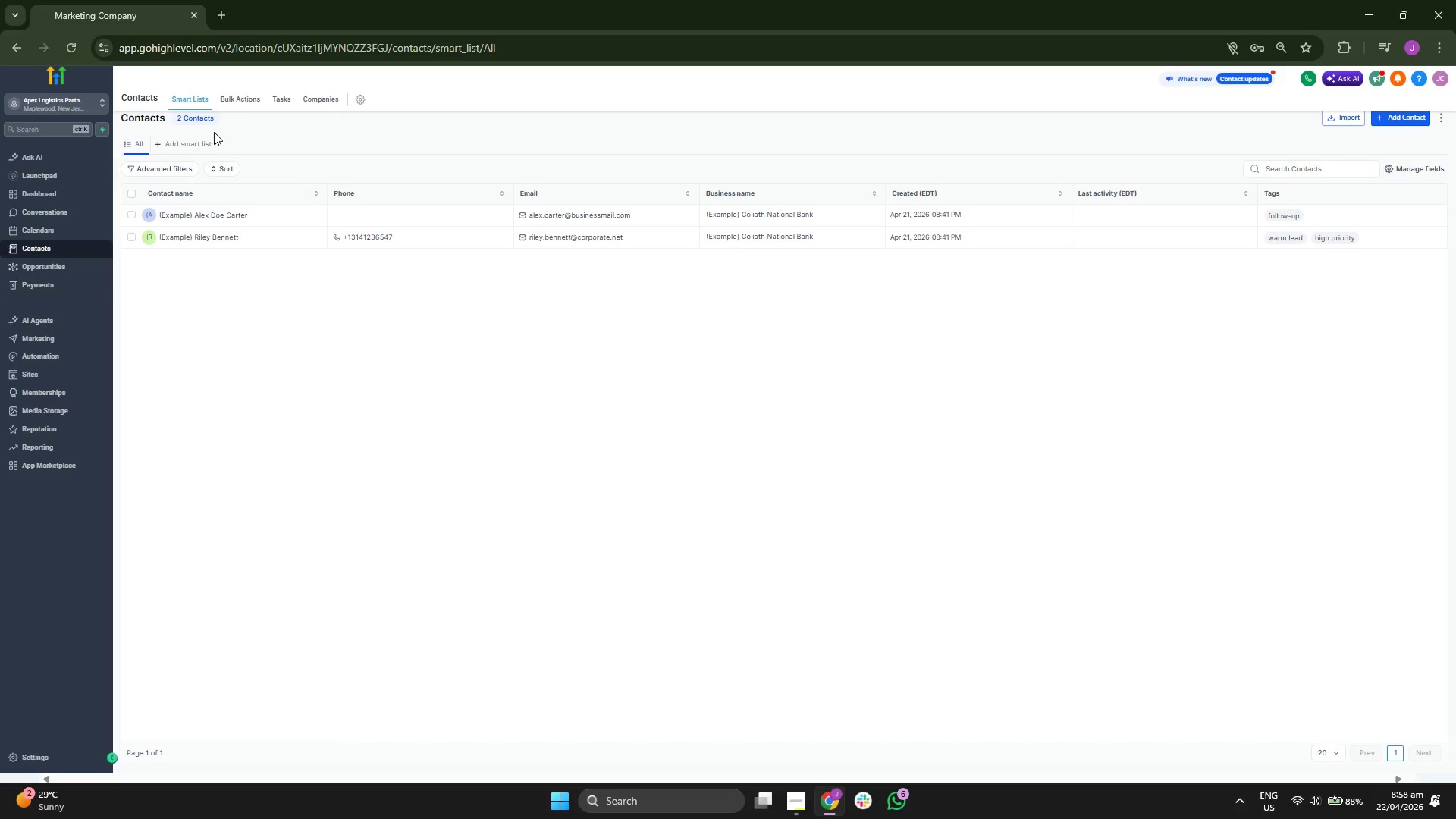 
left_click([239, 102])
 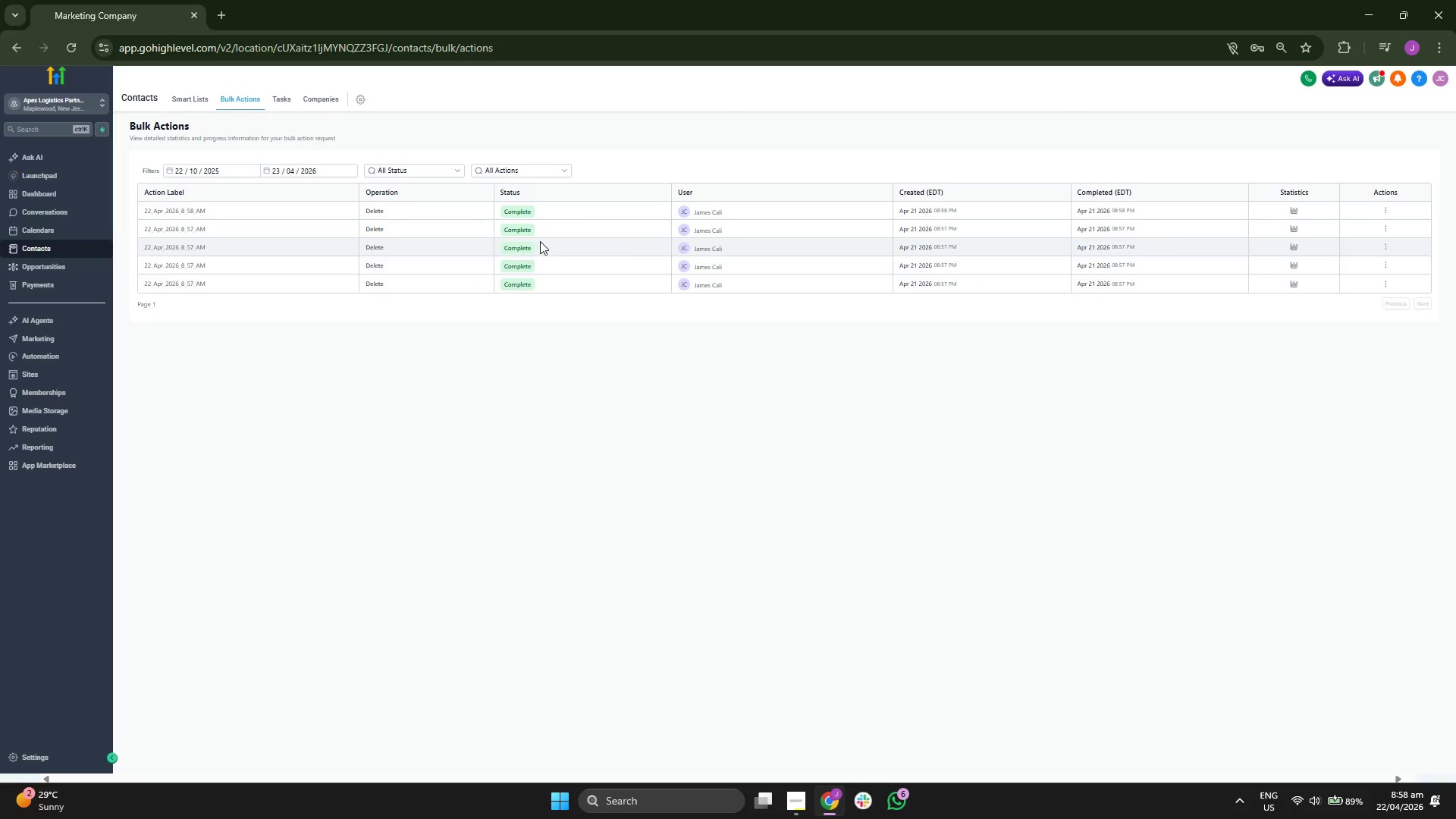 
left_click([179, 99])
 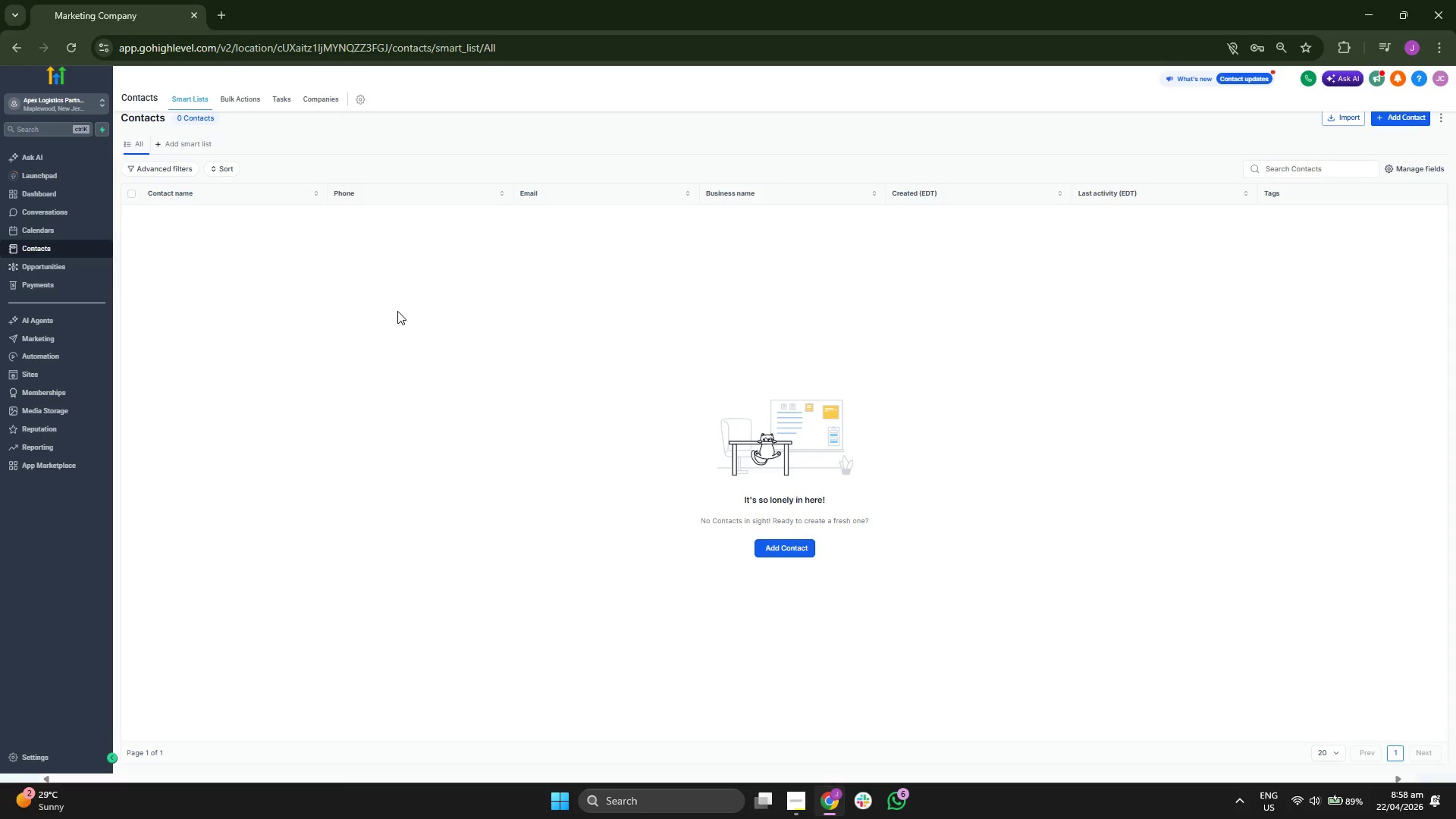 
left_click([58, 193])
 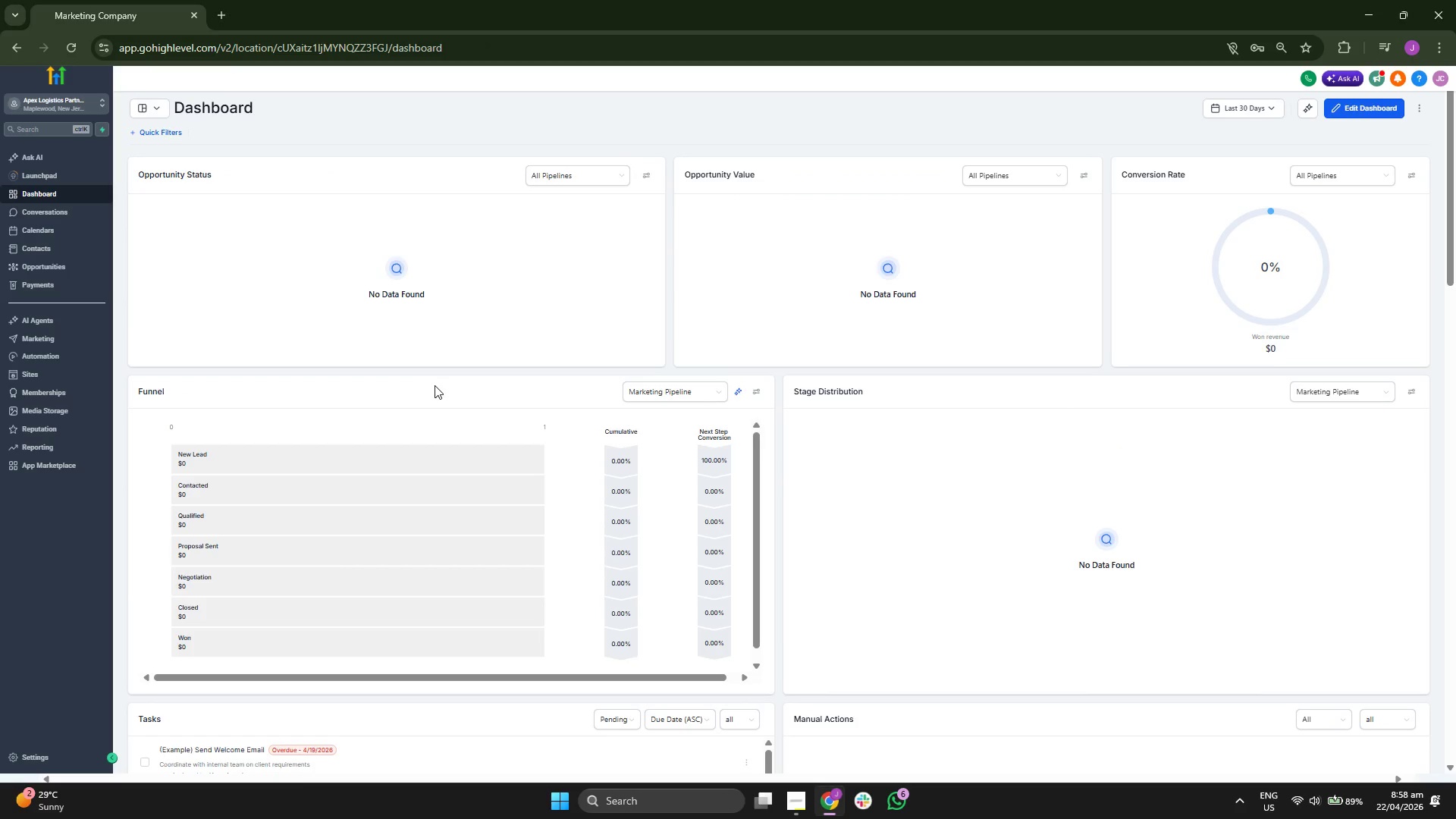 
wait(7.5)
 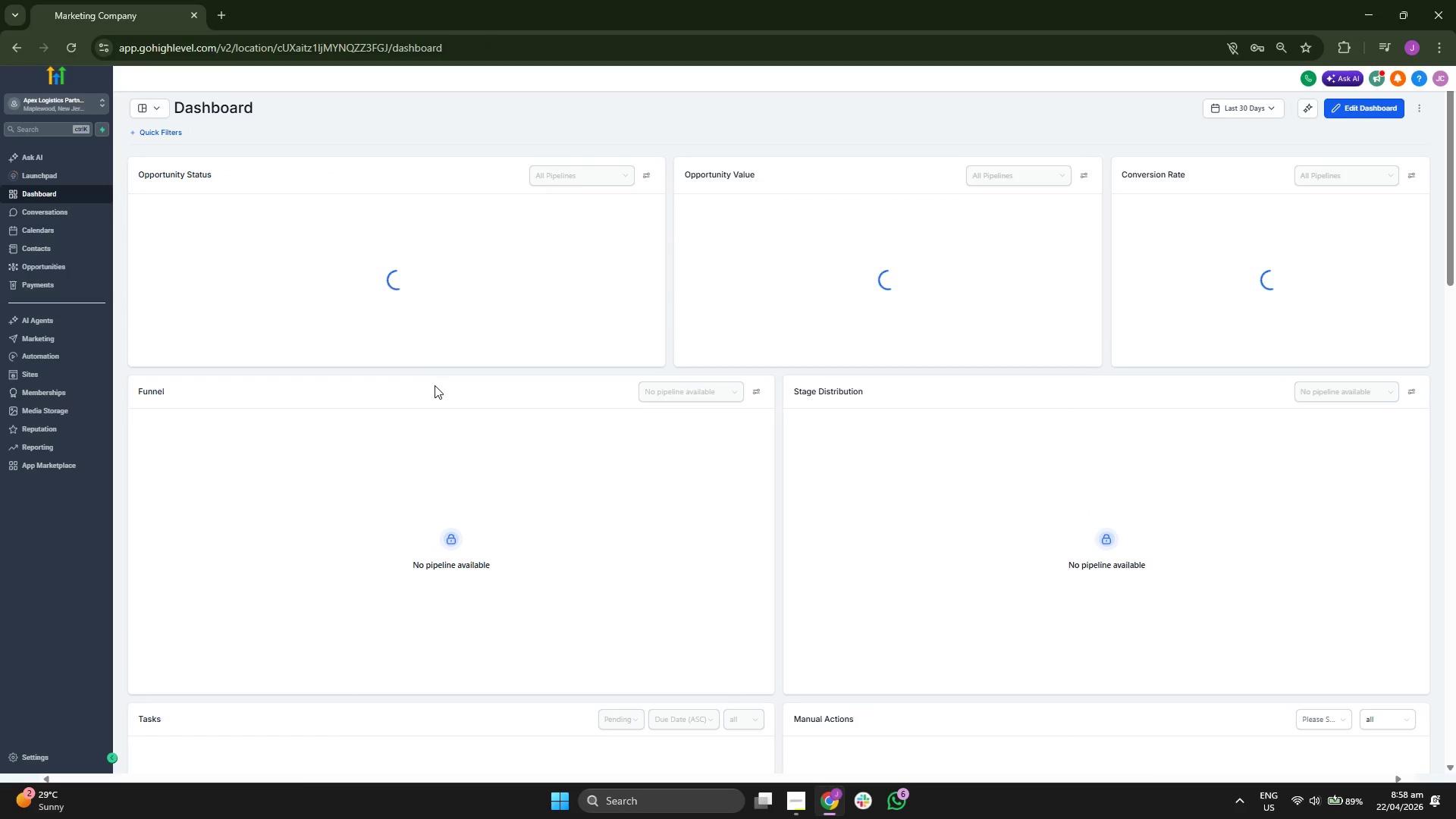 
scroll: coordinate [572, 441], scroll_direction: down, amount: 4.0
 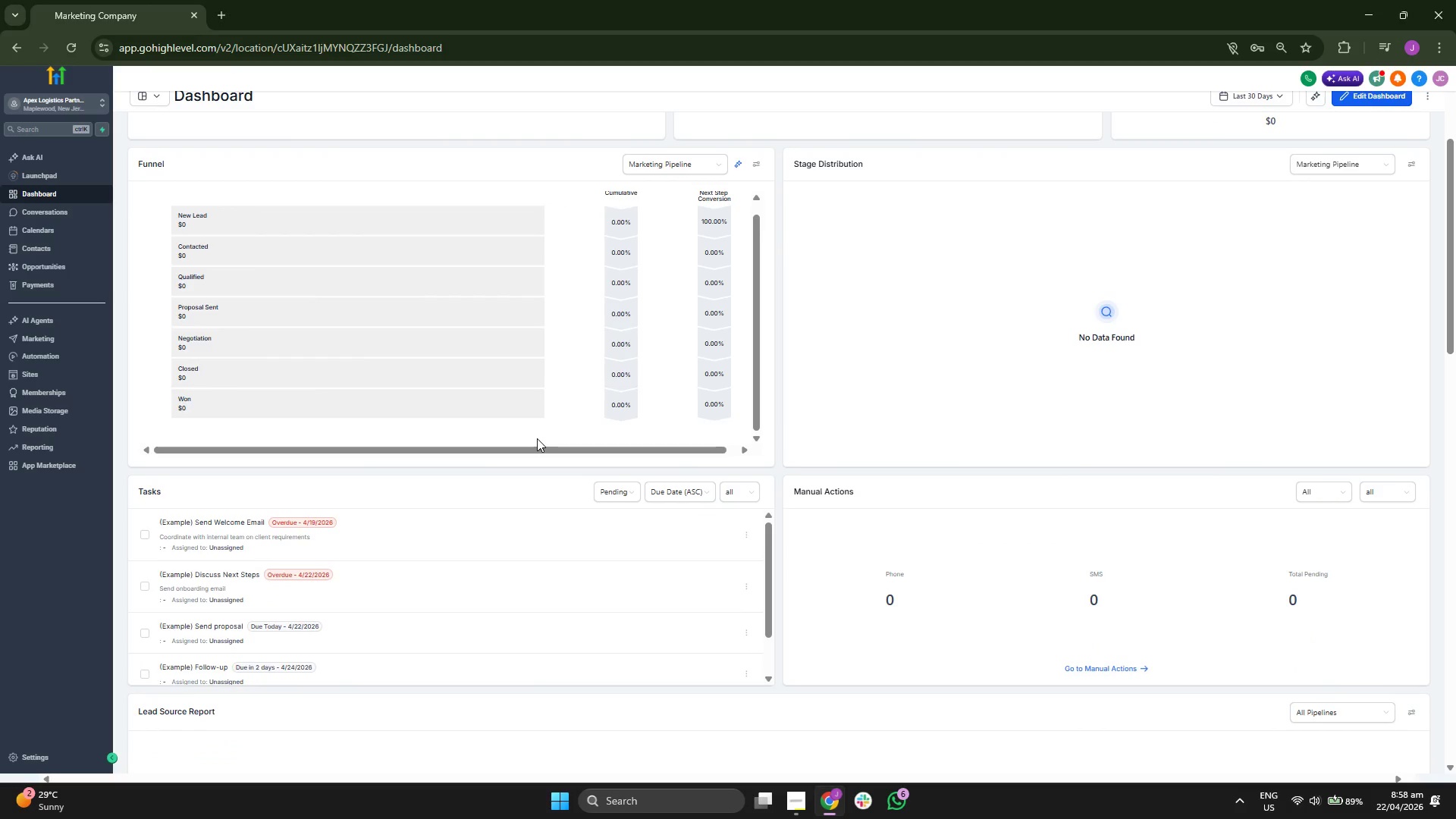 
scroll: coordinate [733, 486], scroll_direction: up, amount: 2.0
 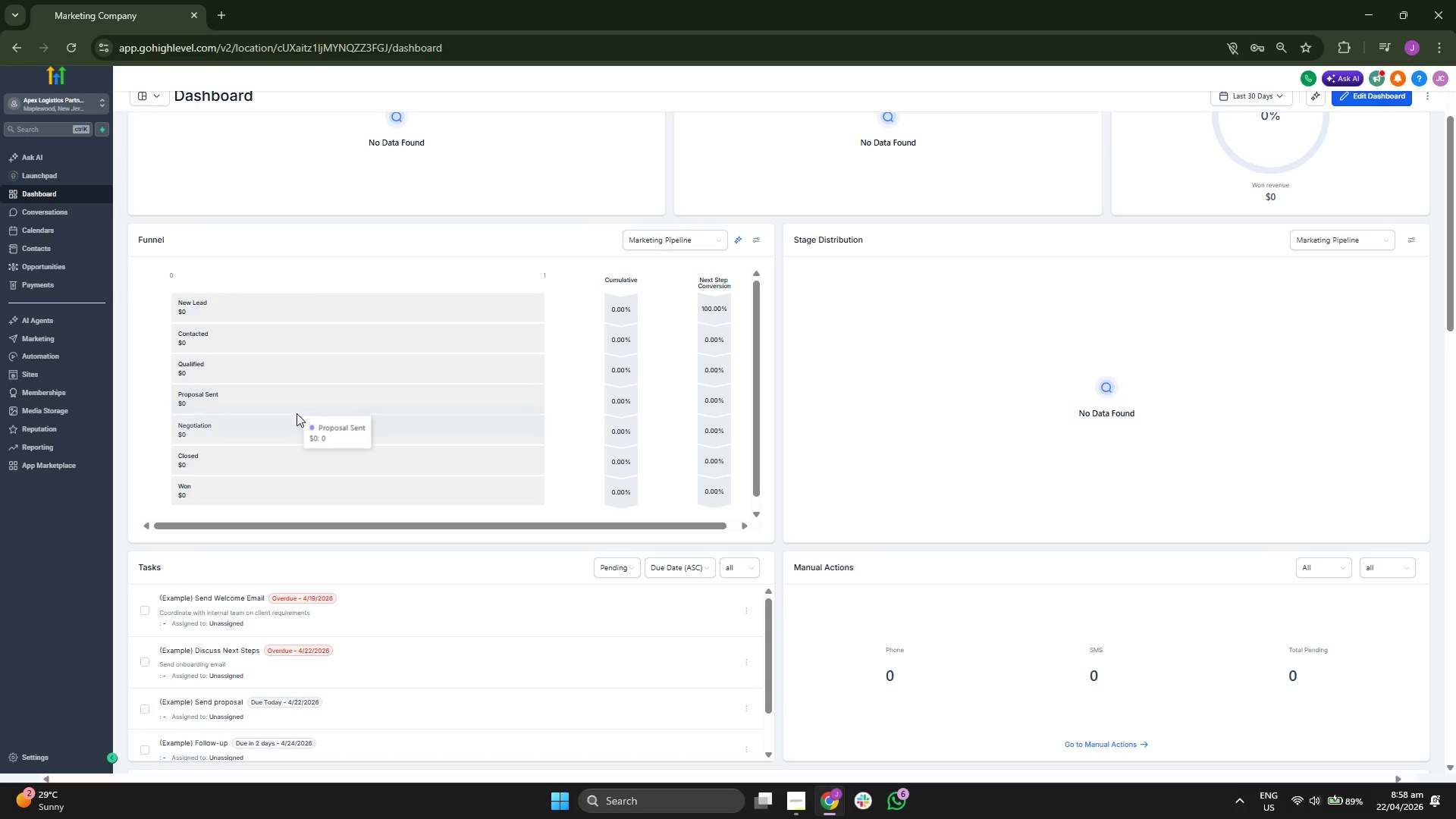 
wait(10.64)
 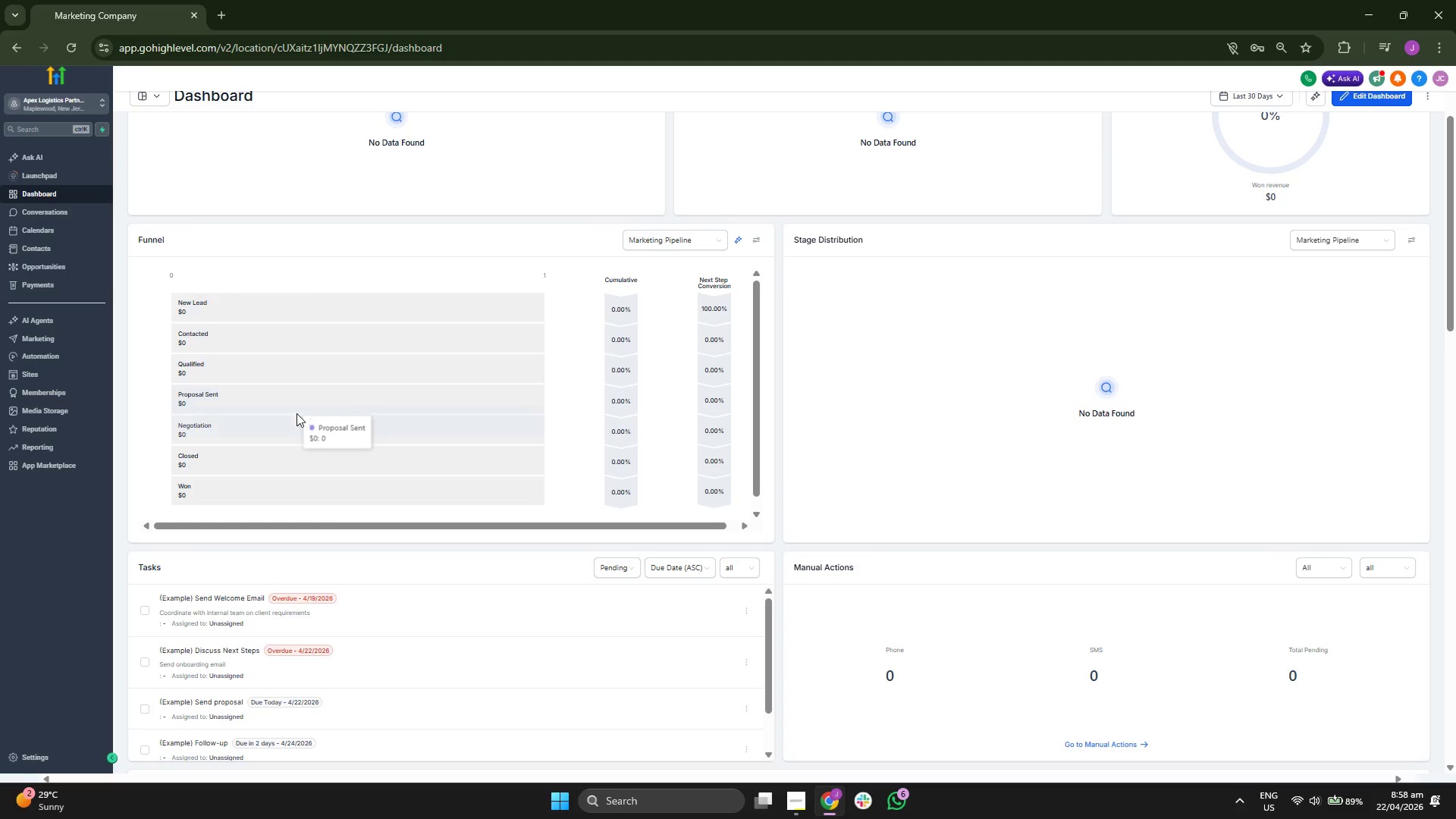 
scroll: coordinate [707, 470], scroll_direction: down, amount: 3.0
 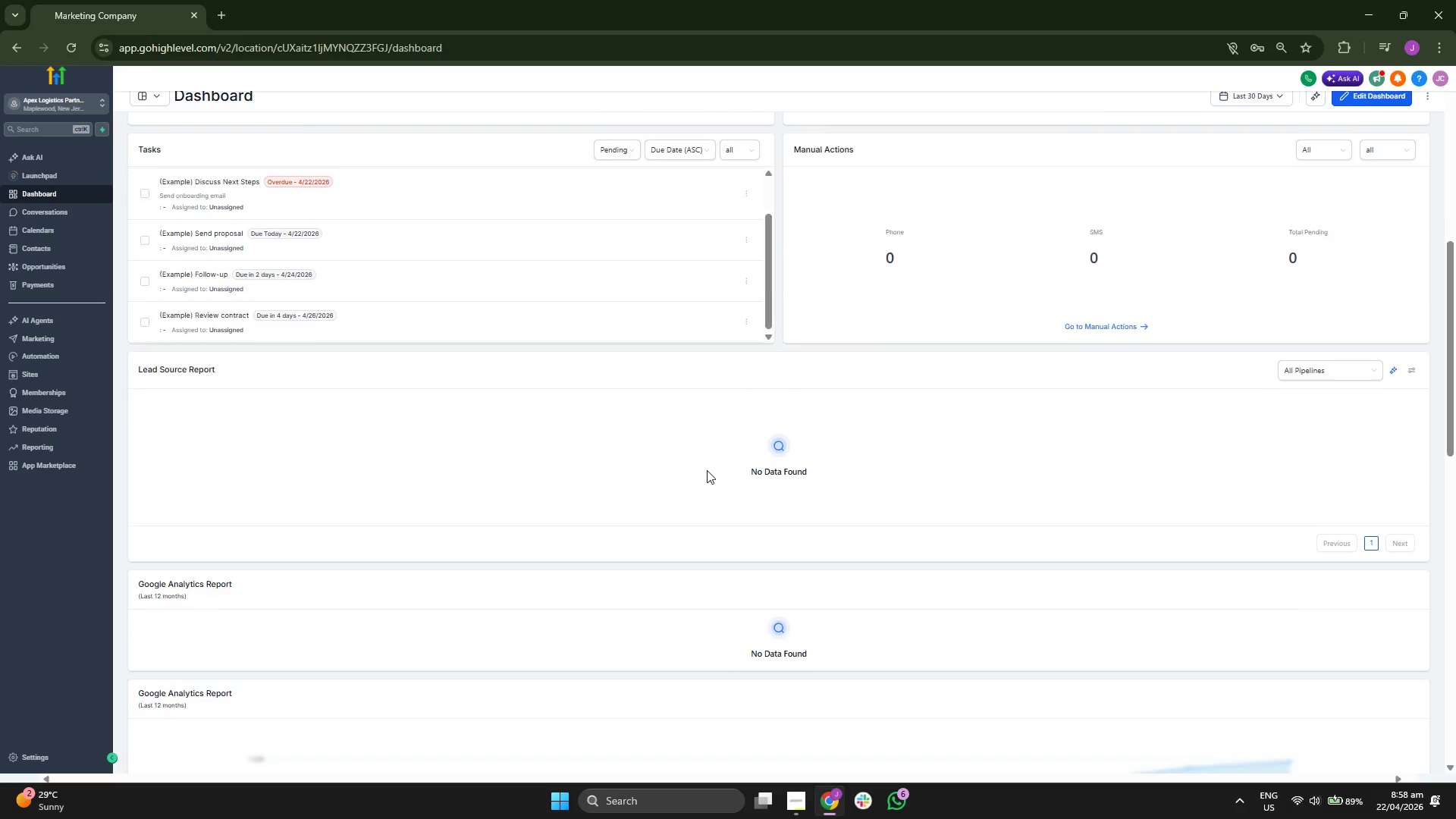 
scroll: coordinate [707, 470], scroll_direction: up, amount: 12.0
 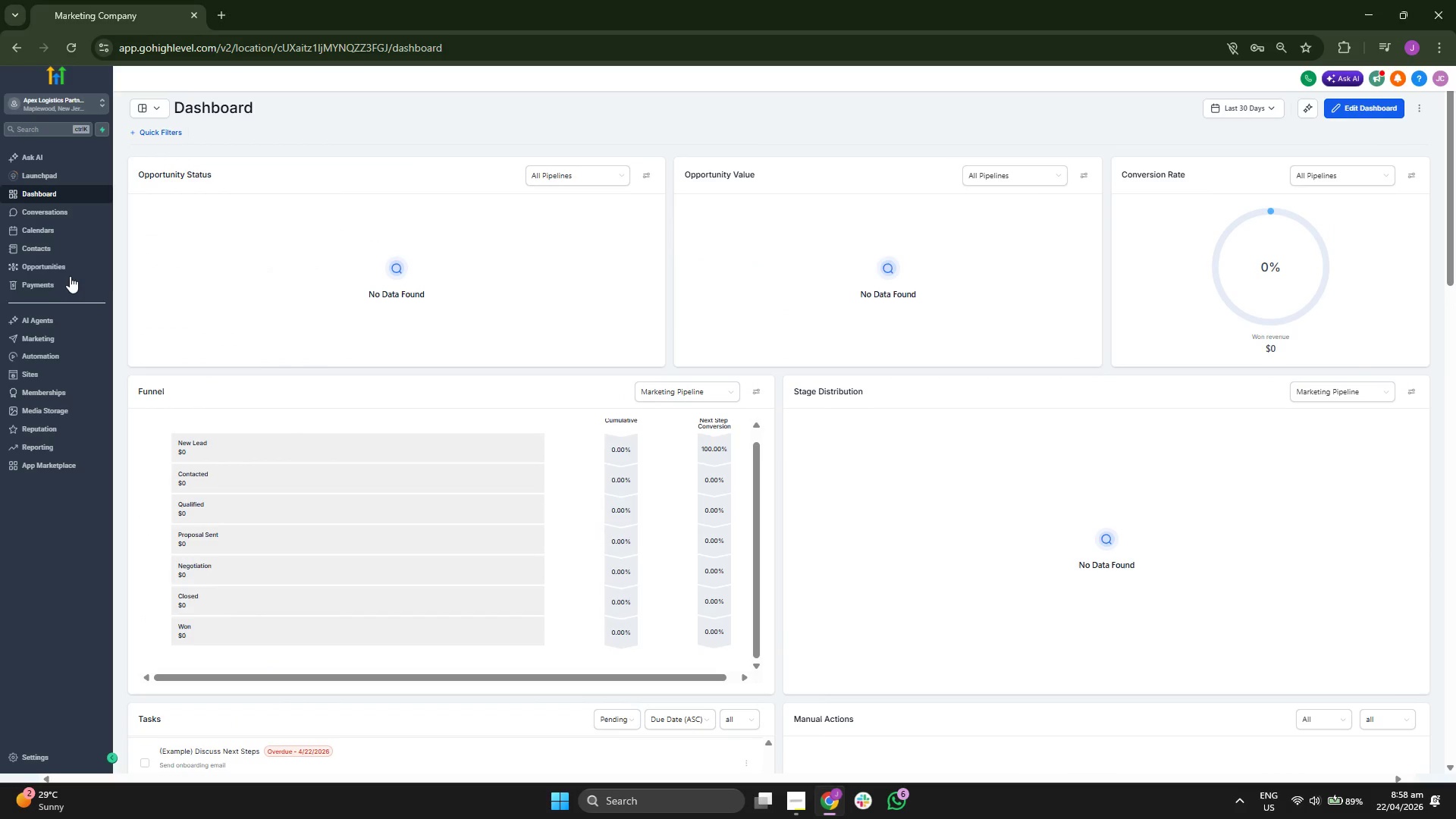 
left_click([73, 271])
 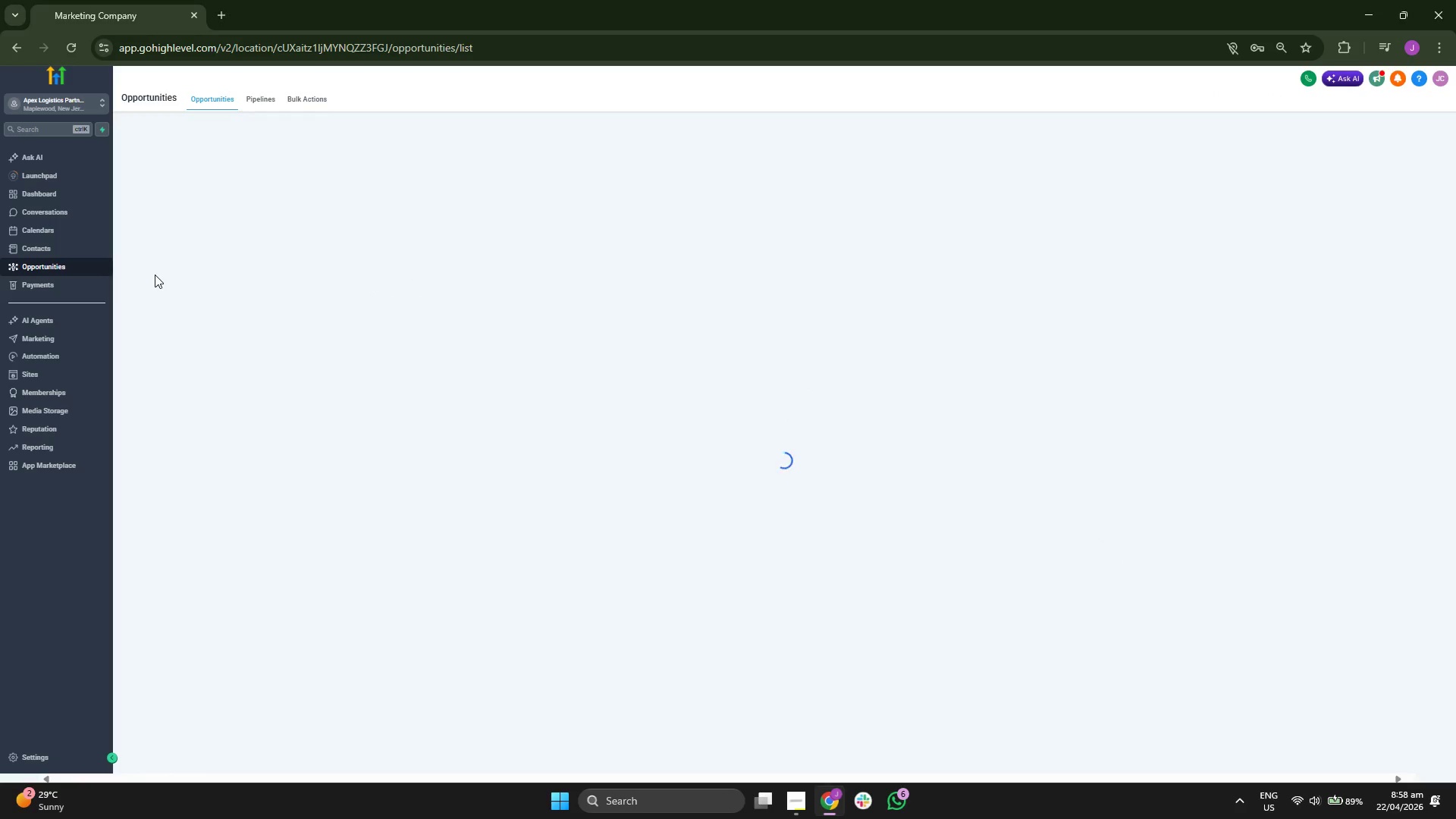 
wait(8.64)
 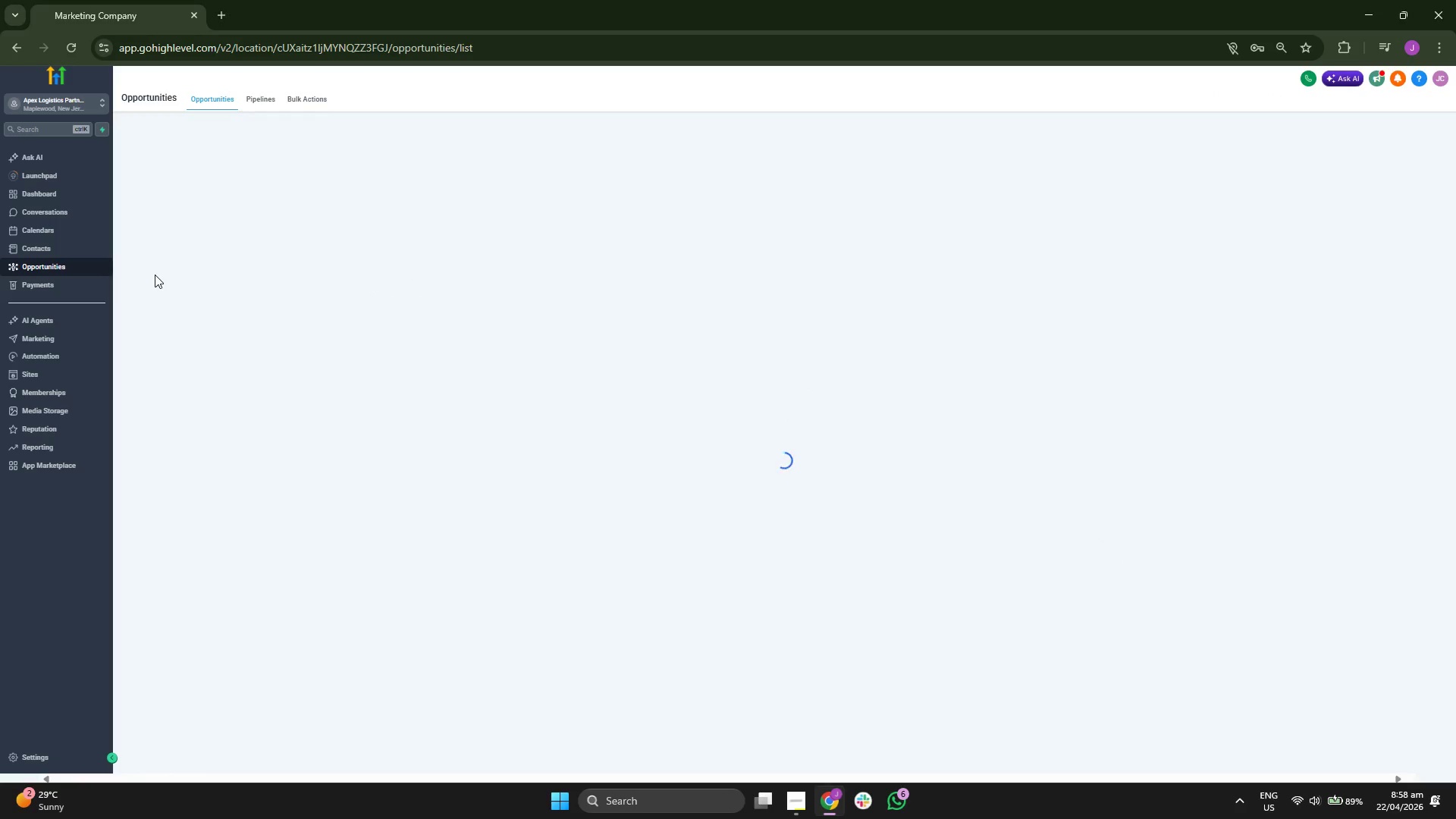 
left_click([251, 98])
 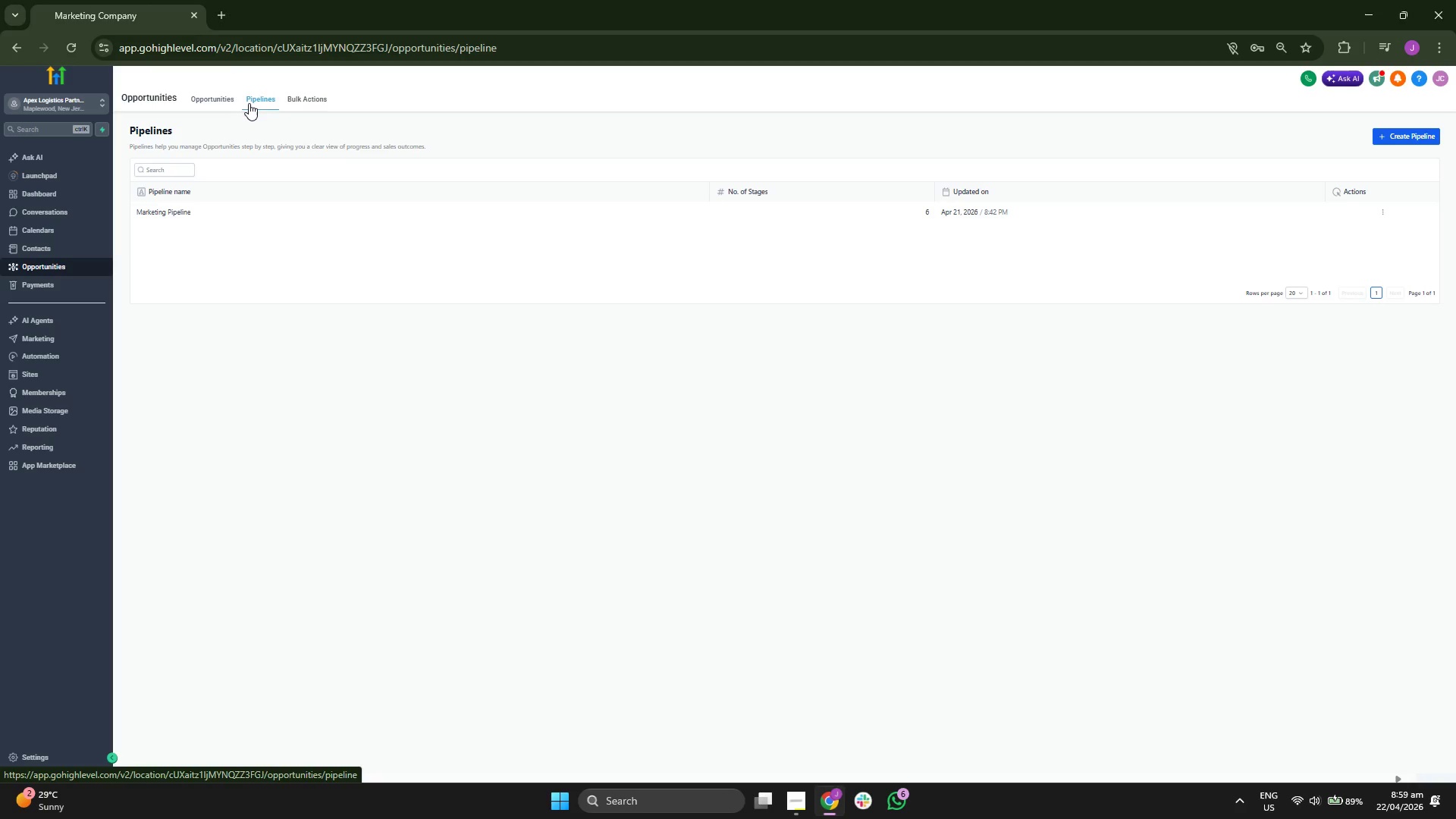 
wait(8.86)
 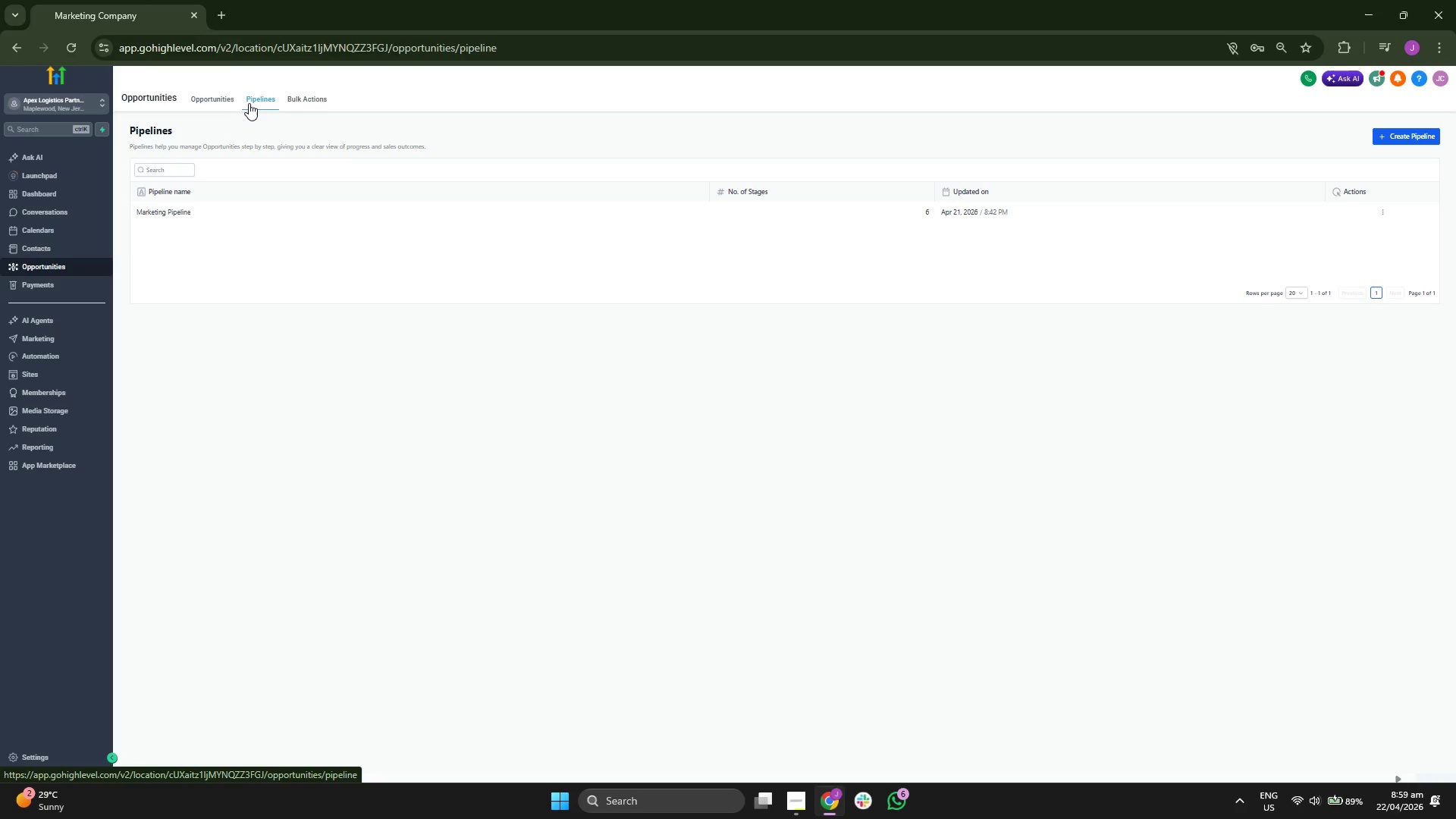 
left_click([1384, 212])
 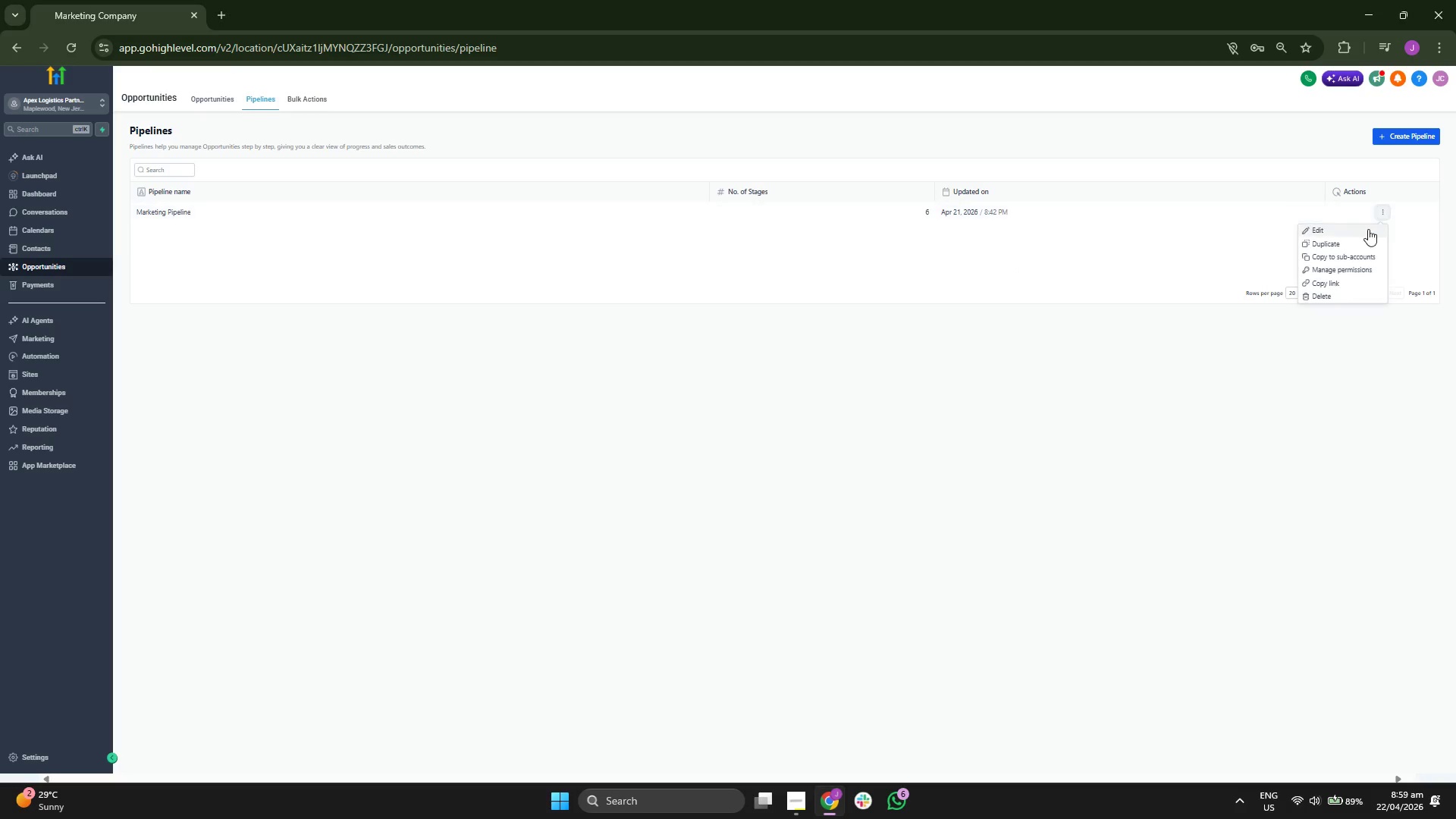 
left_click([1357, 234])
 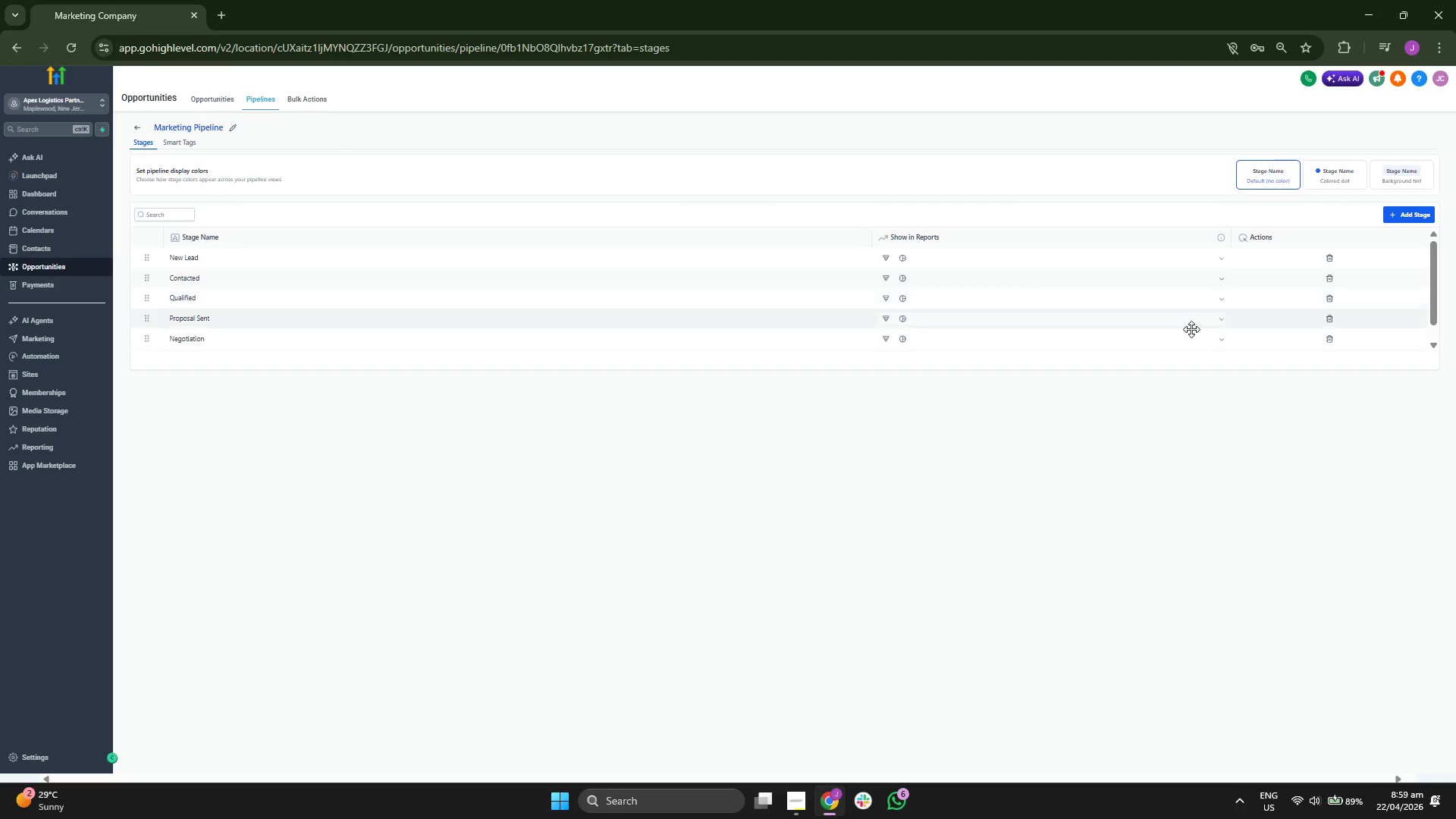 
wait(7.56)
 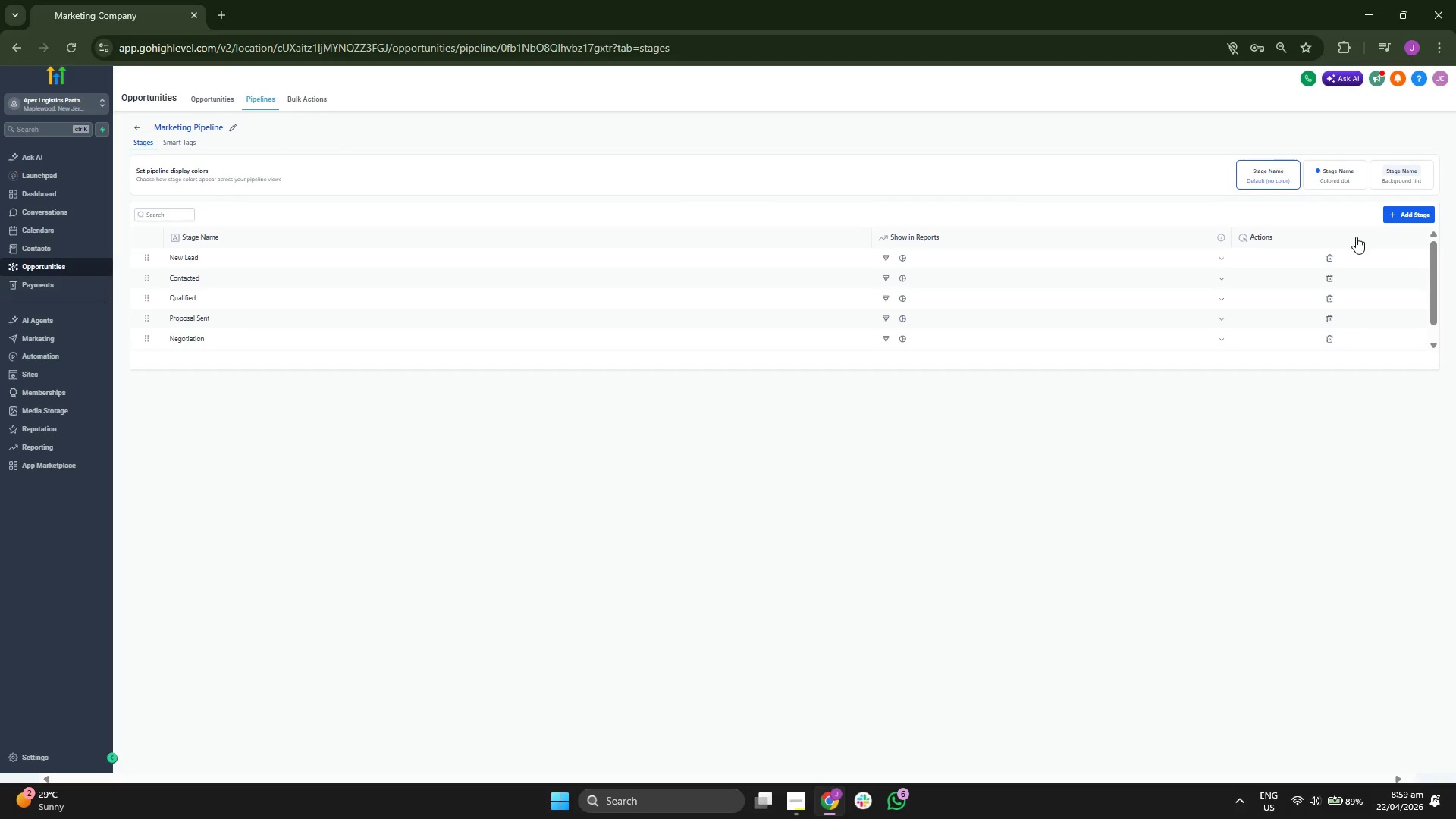 
left_click([1326, 259])
 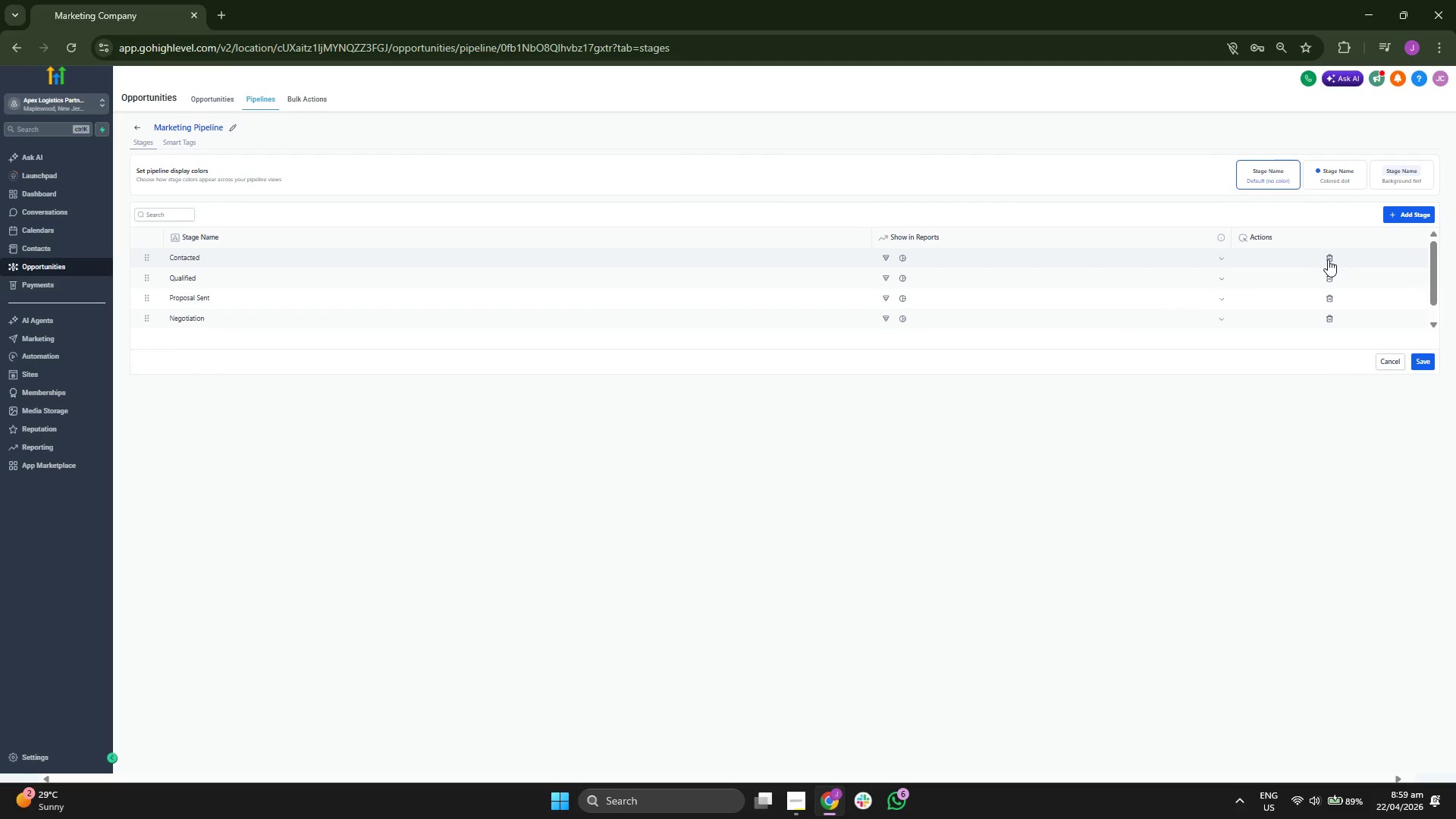 
left_click([1328, 259])
 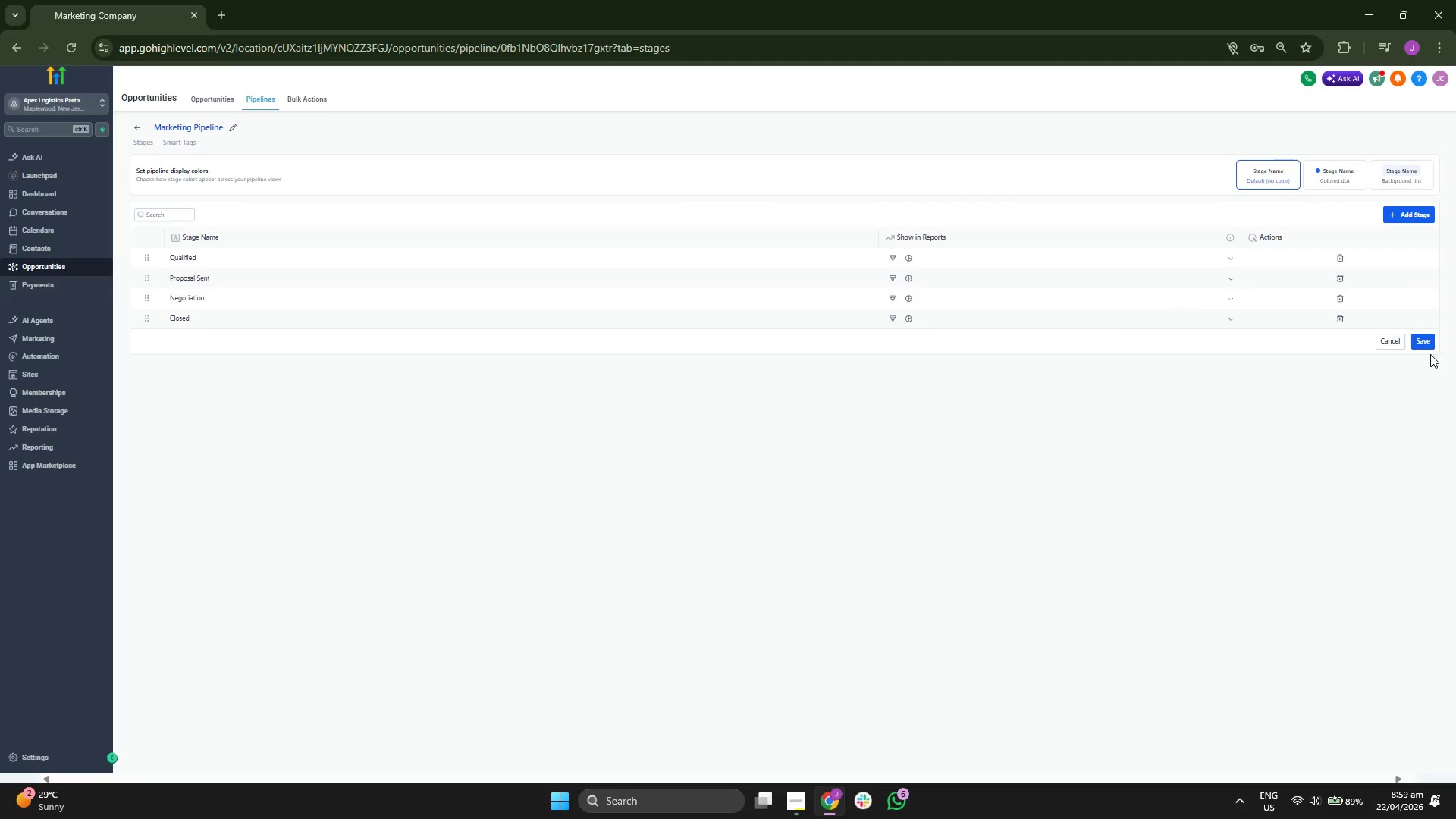 
left_click([1426, 339])
 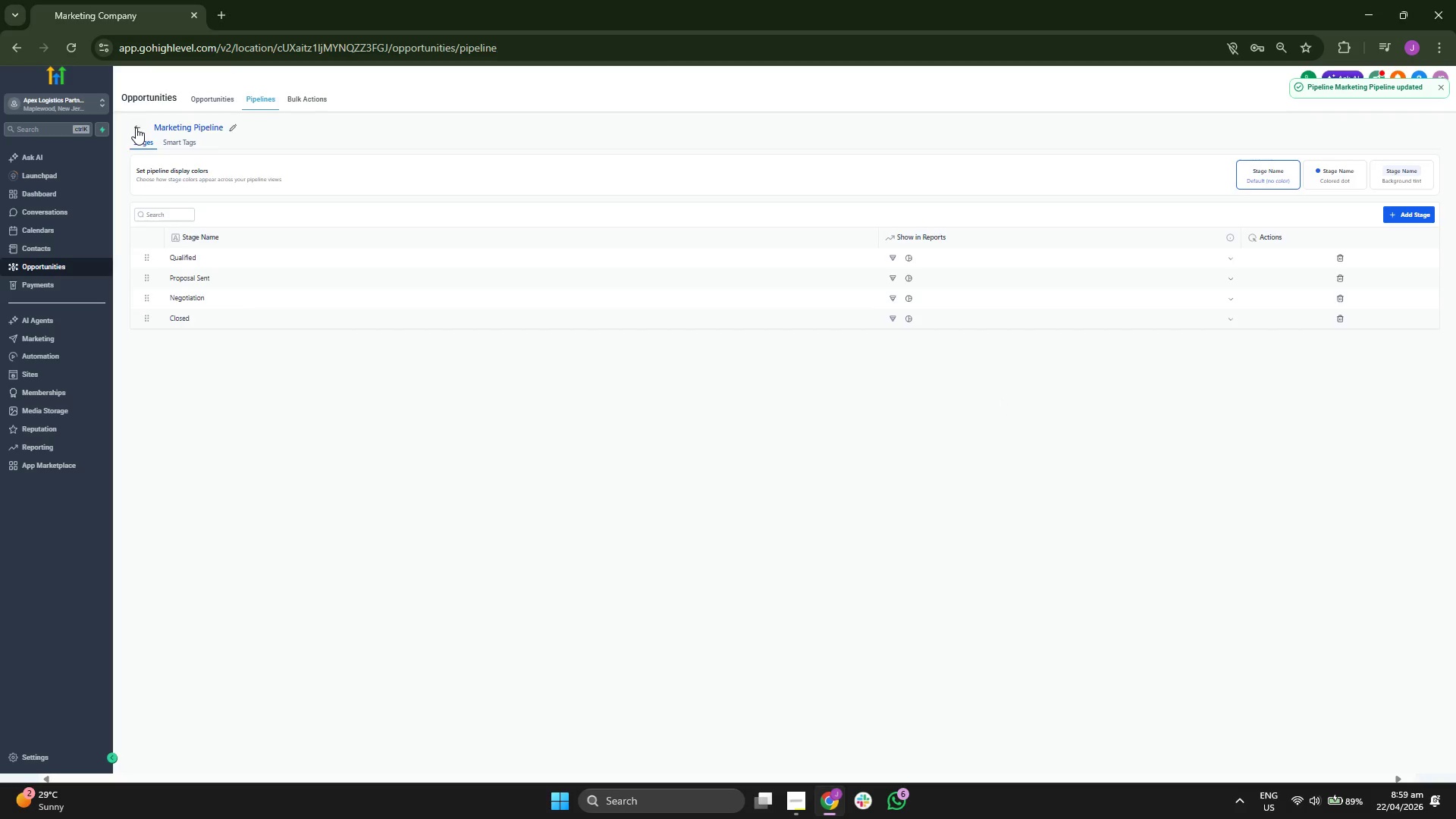 
wait(7.14)
 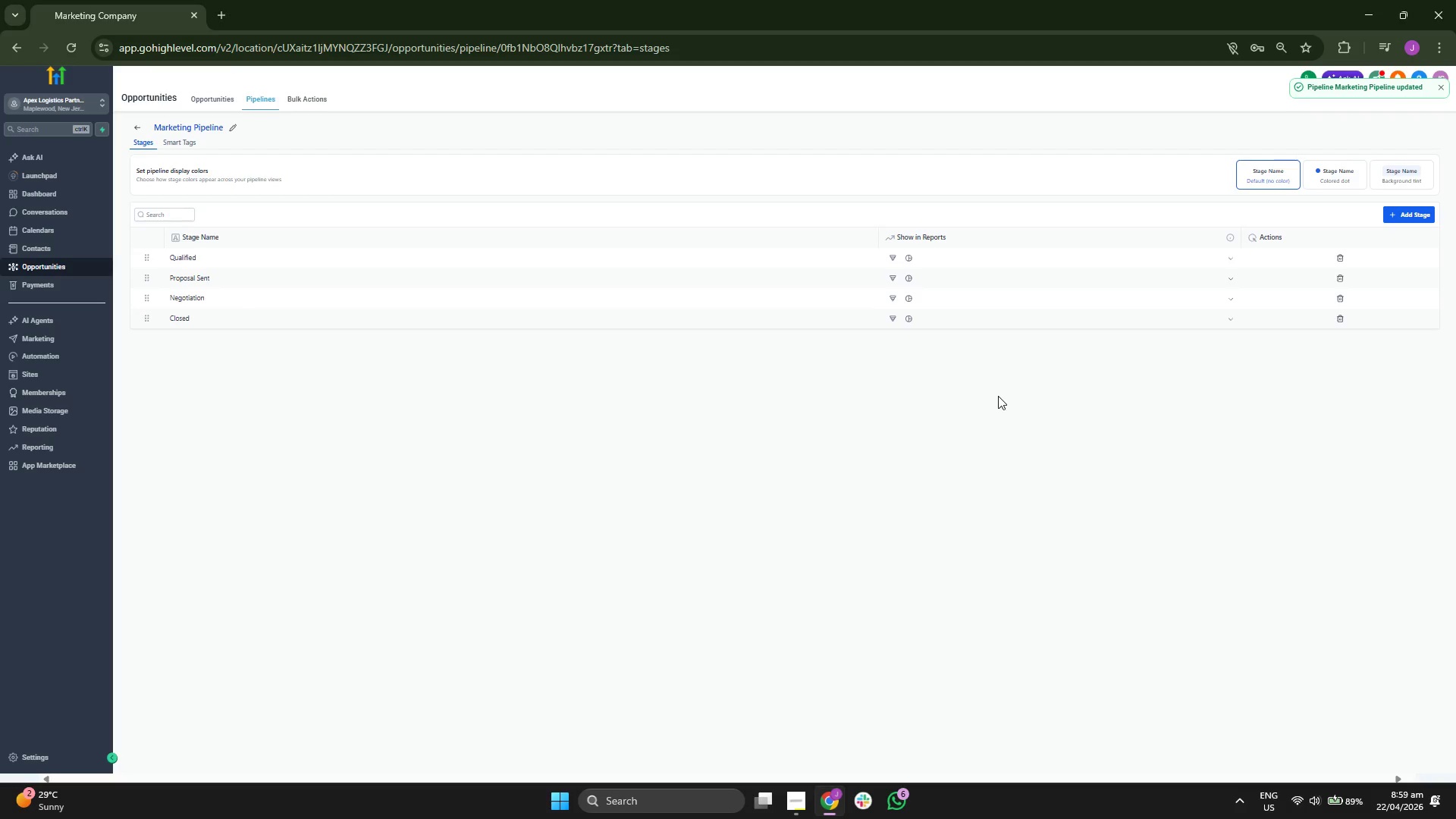 
left_click([212, 102])
 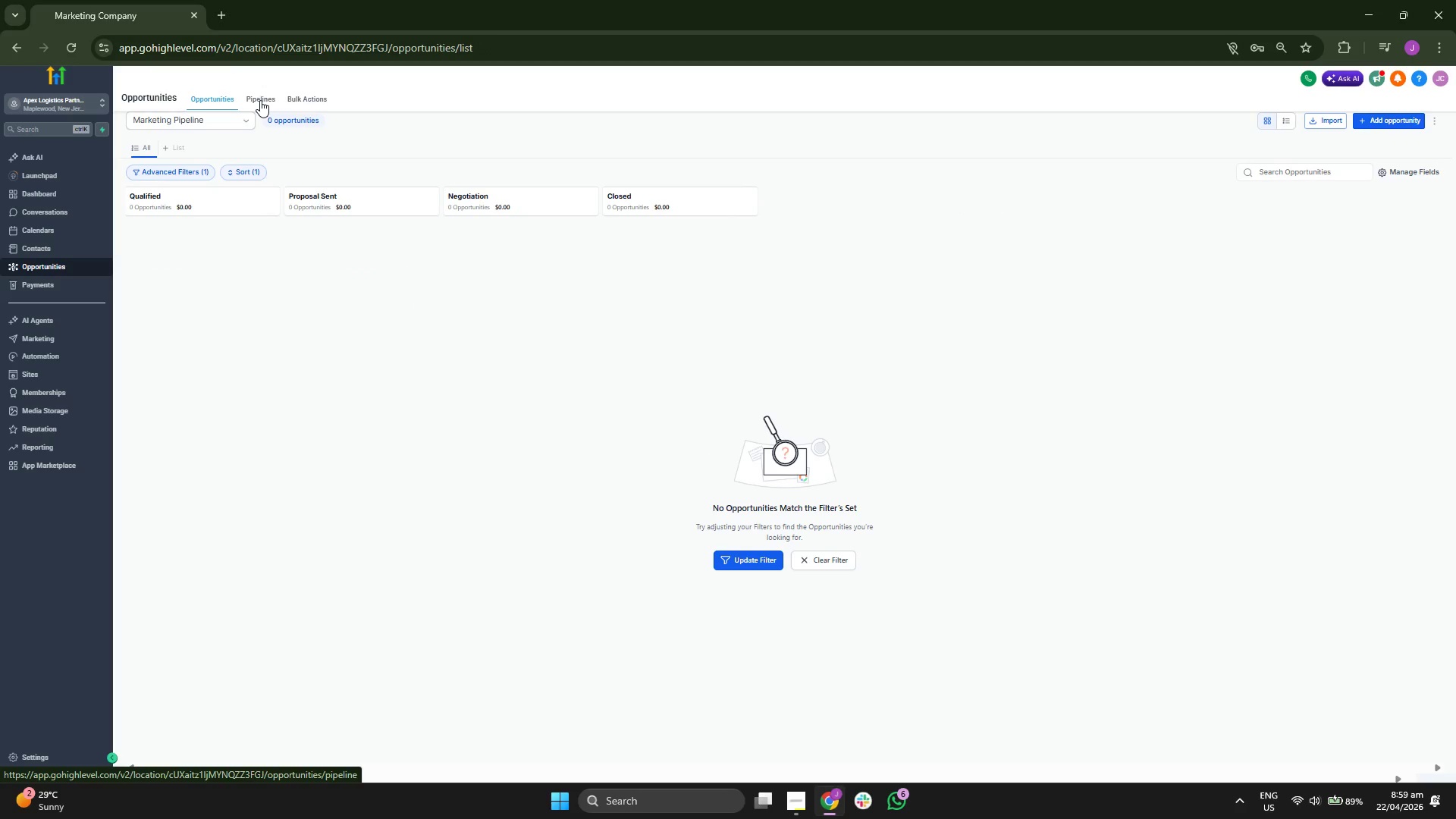 
left_click([260, 100])
 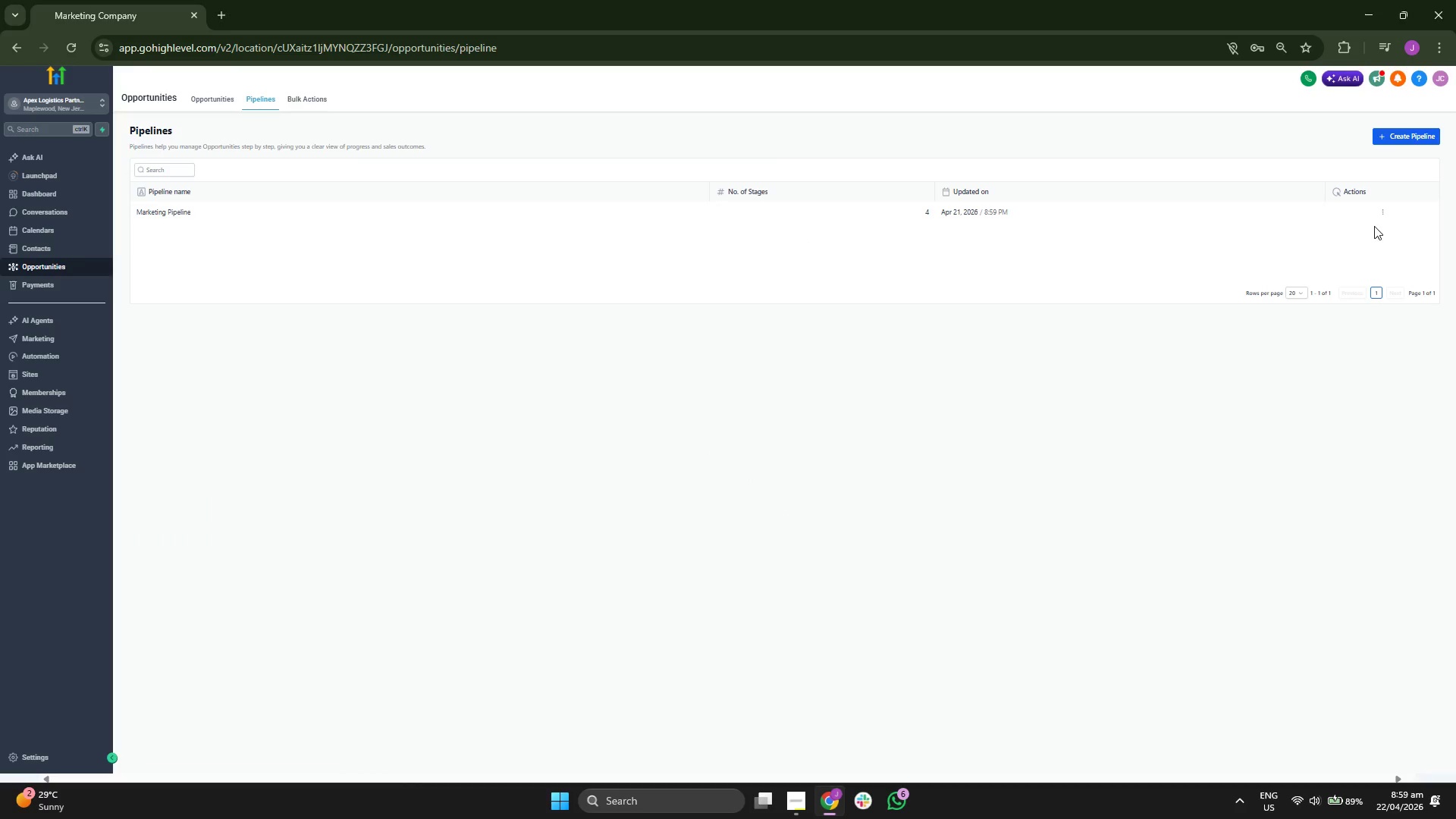 
left_click([1382, 211])
 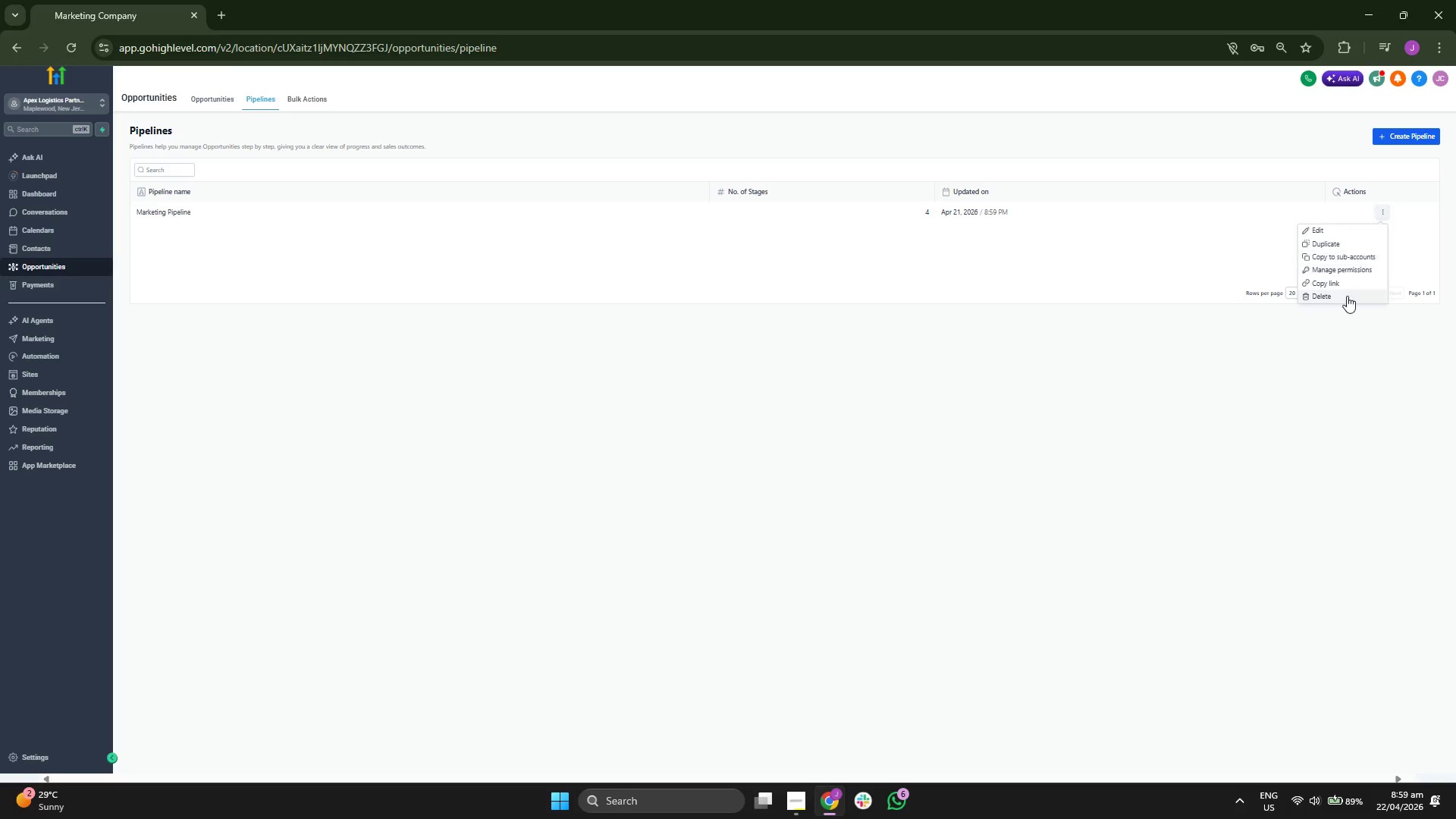 
left_click([1346, 296])
 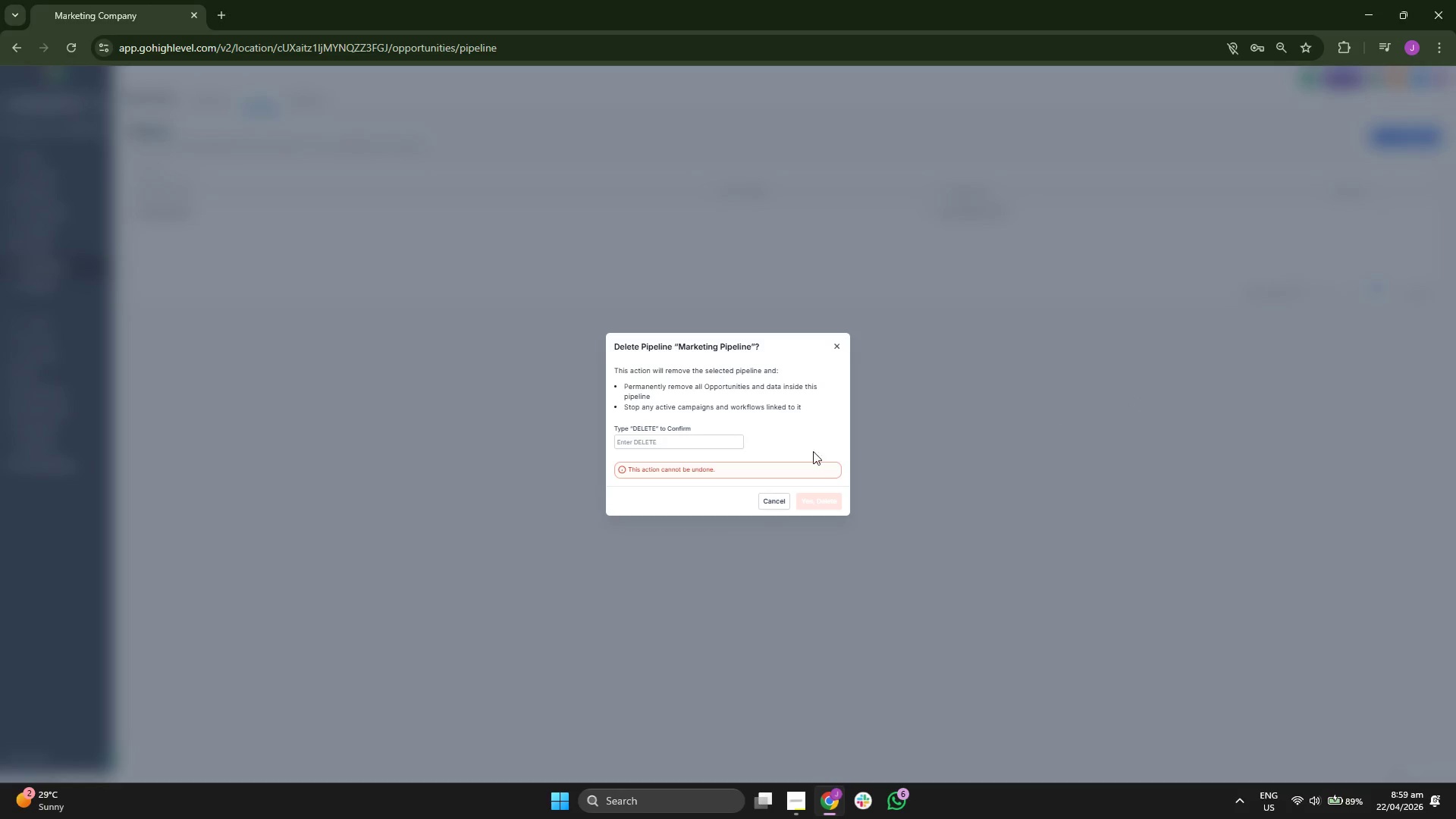 
left_click([679, 435])
 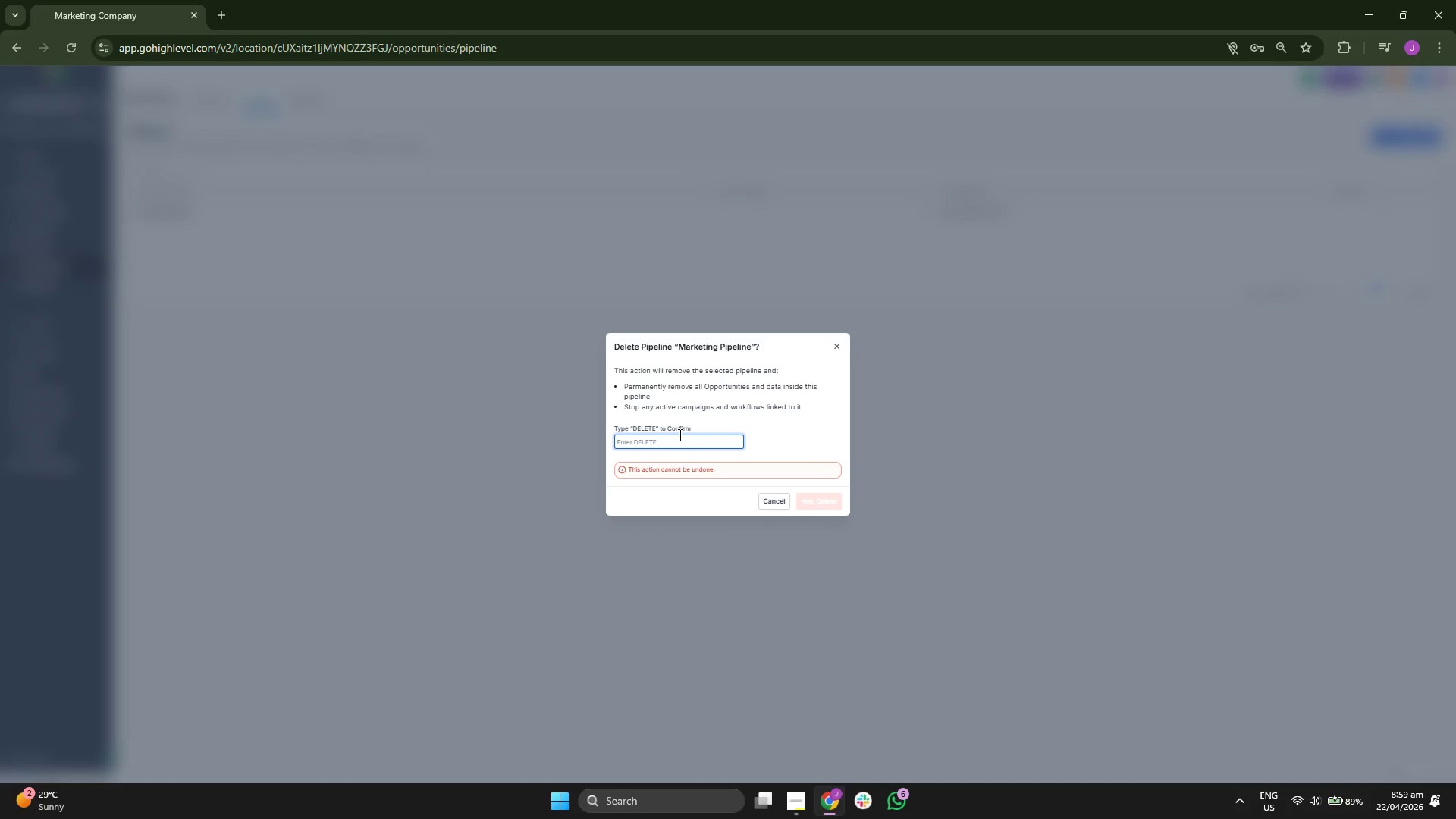 
type(del)
key(Backspace)
key(Backspace)
key(Backspace)
type(DELETE)
 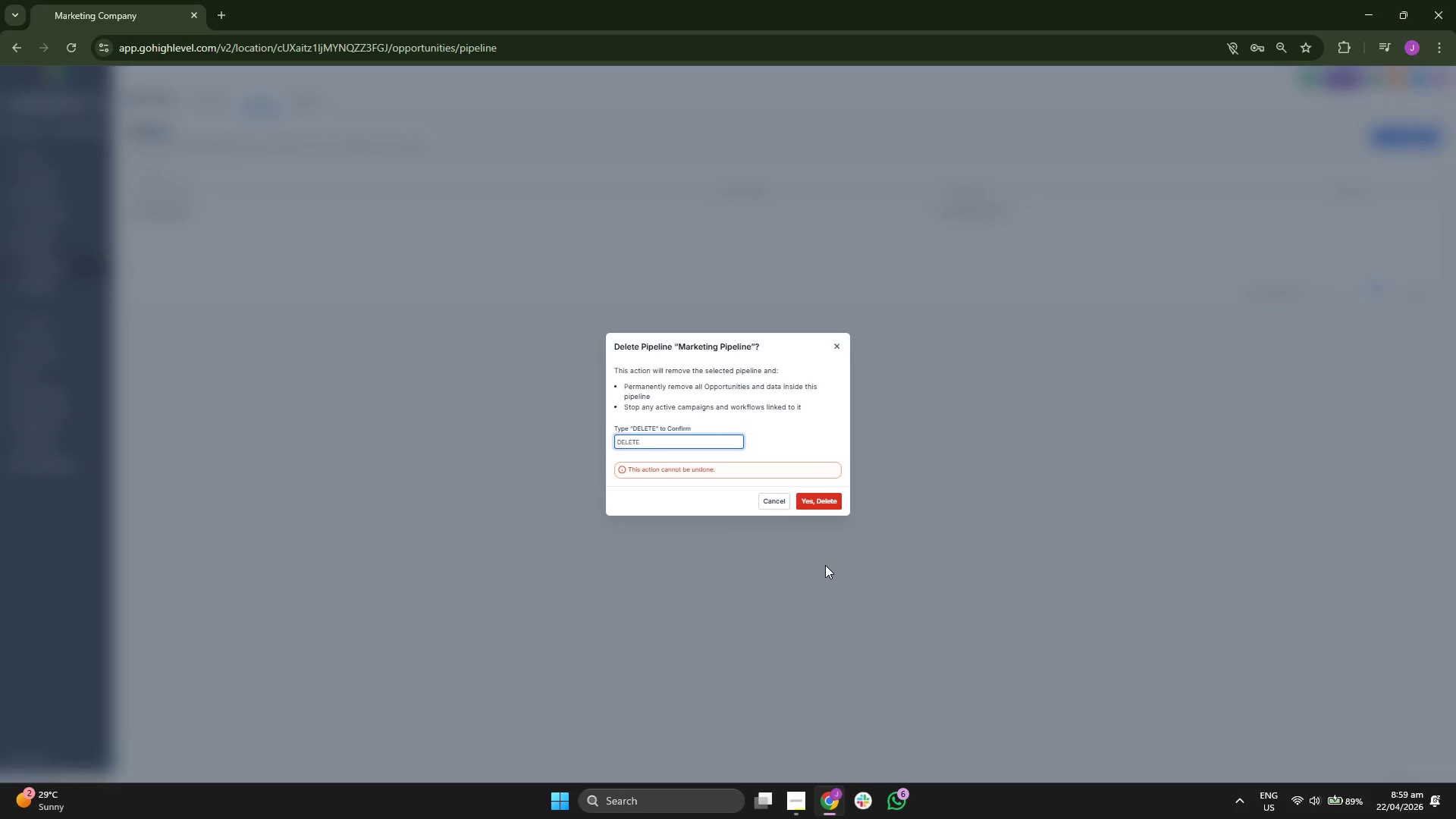 
left_click([835, 501])
 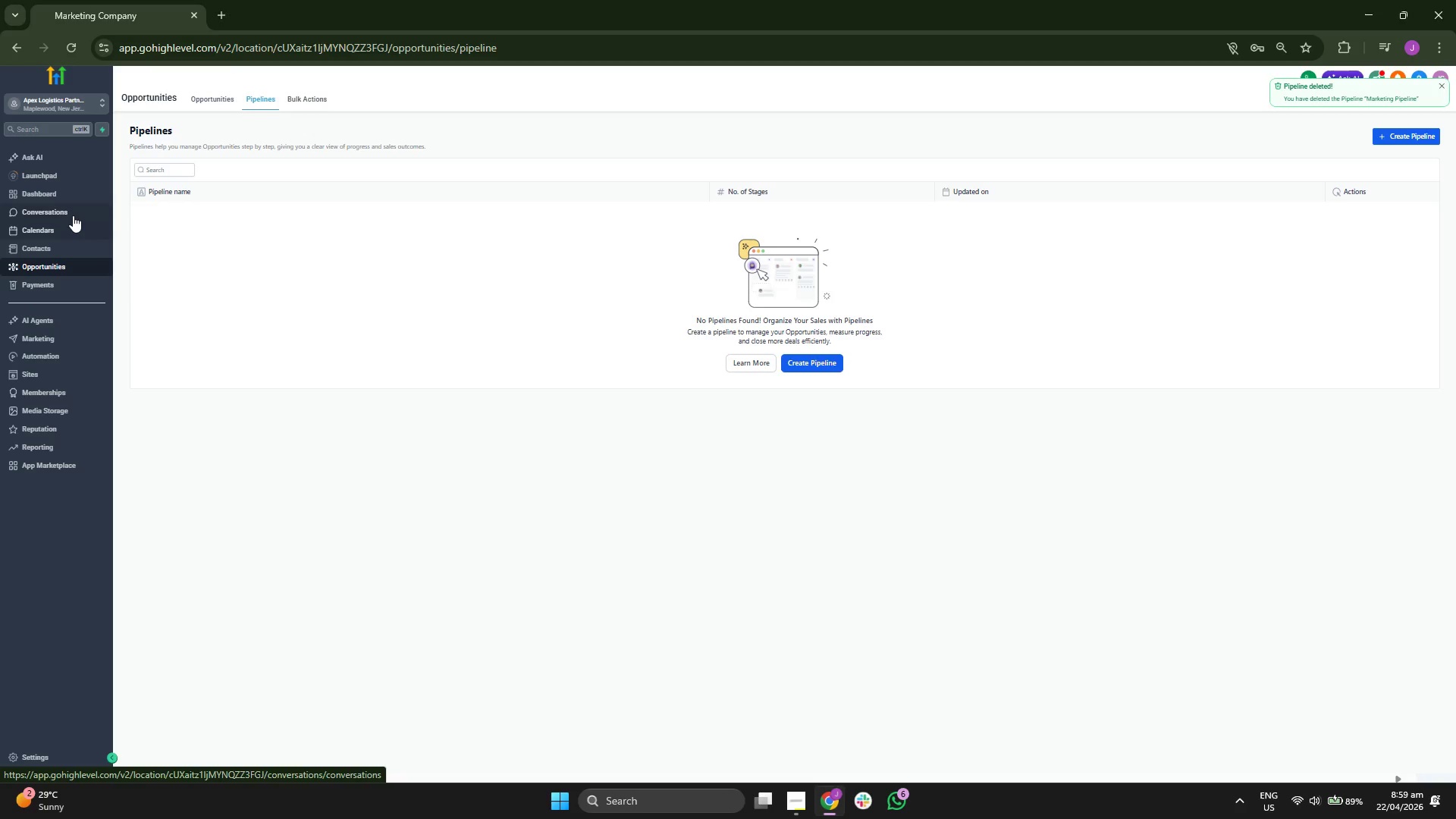 
wait(5.05)
 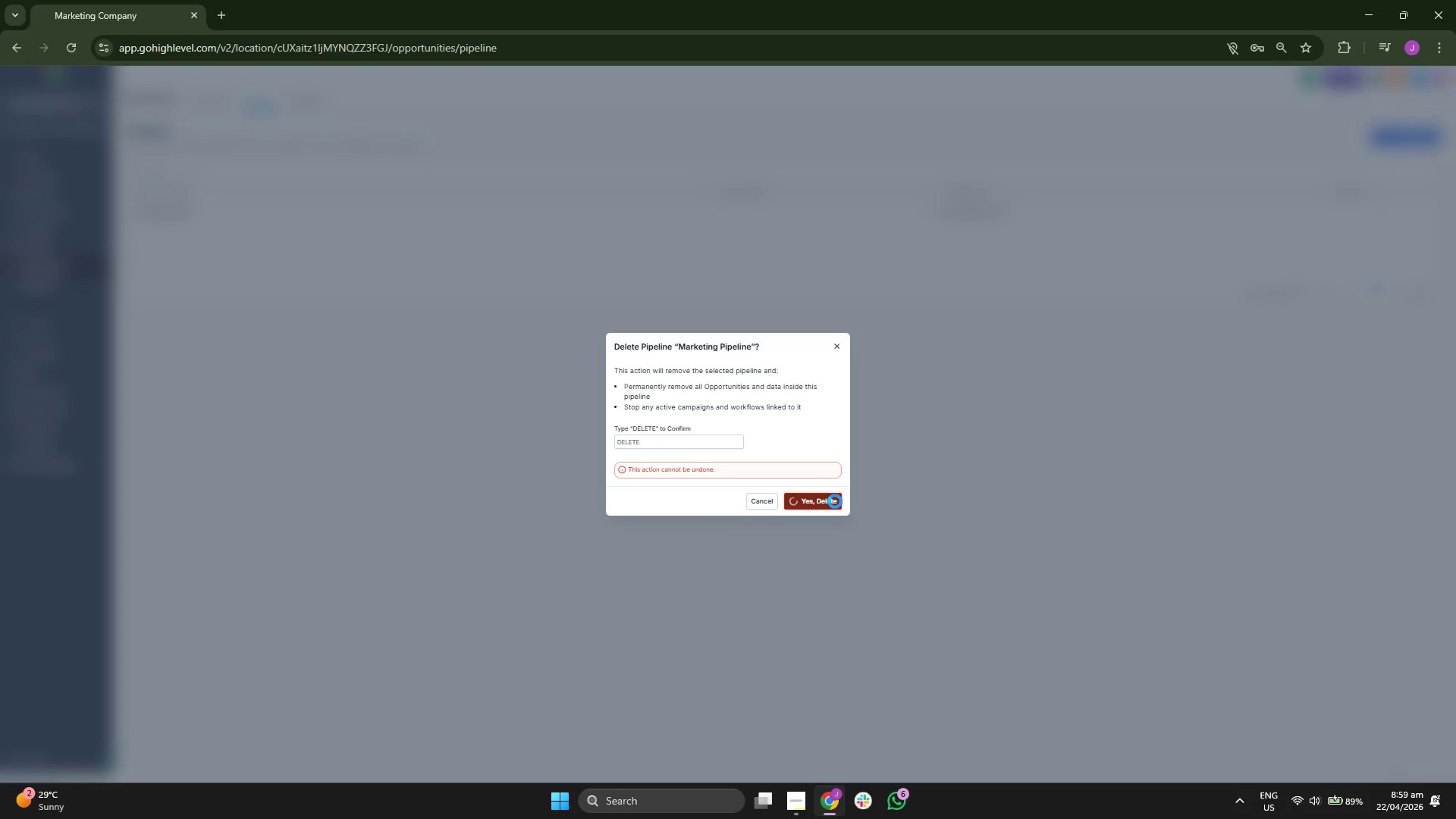 
left_click([64, 190])
 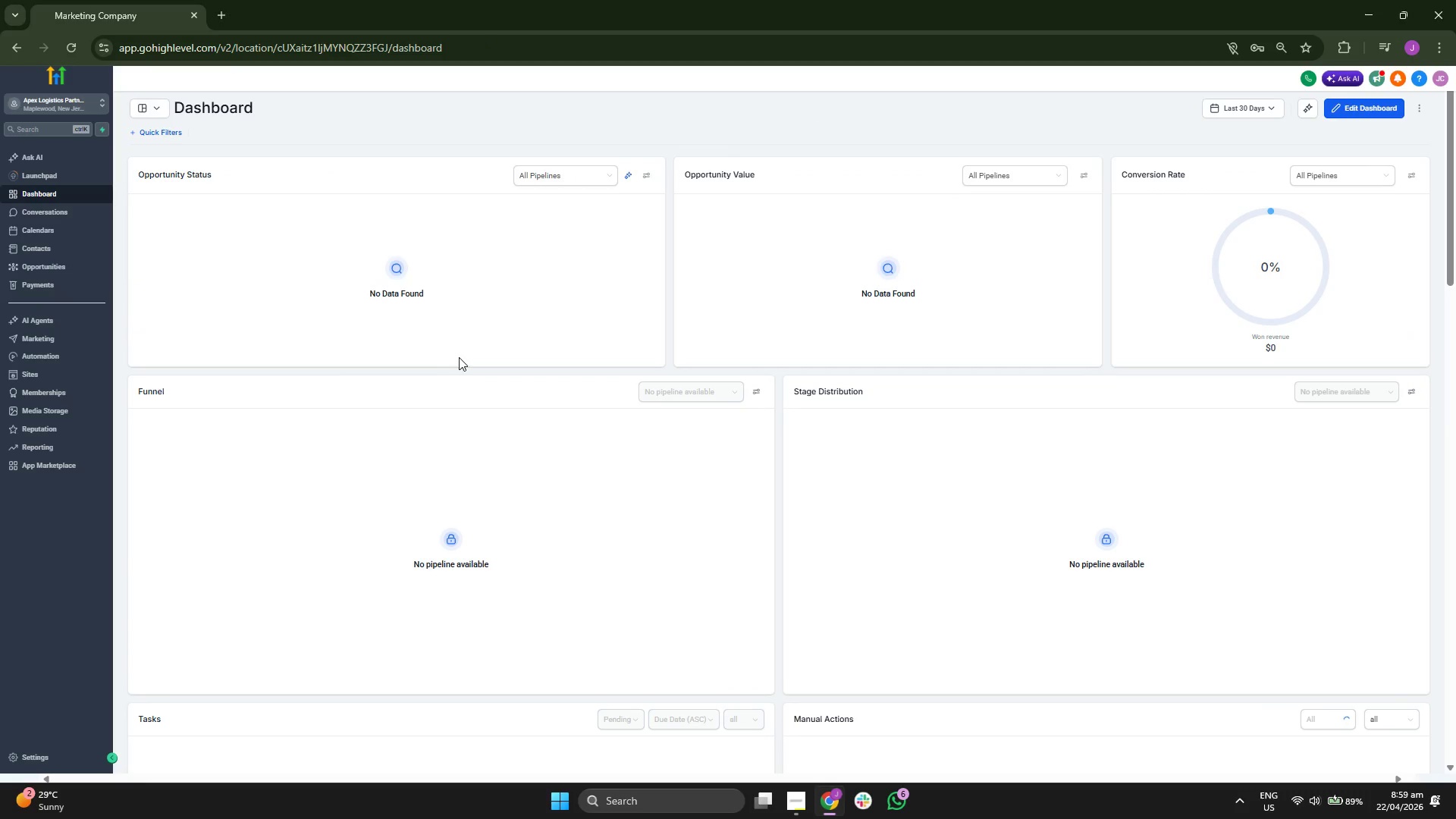 
scroll: coordinate [868, 362], scroll_direction: down, amount: 7.0
 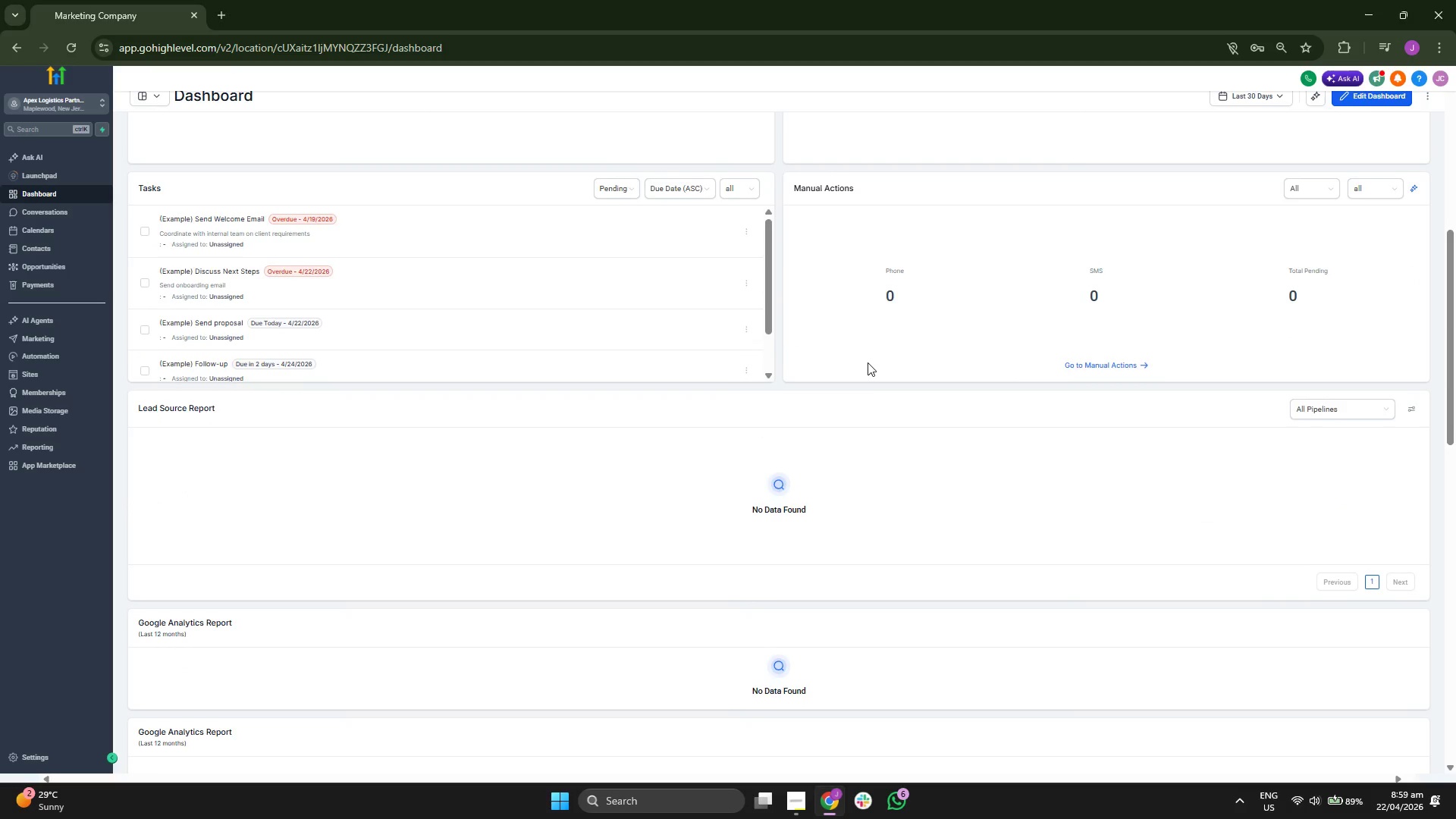 
scroll: coordinate [868, 362], scroll_direction: down, amount: 6.0
 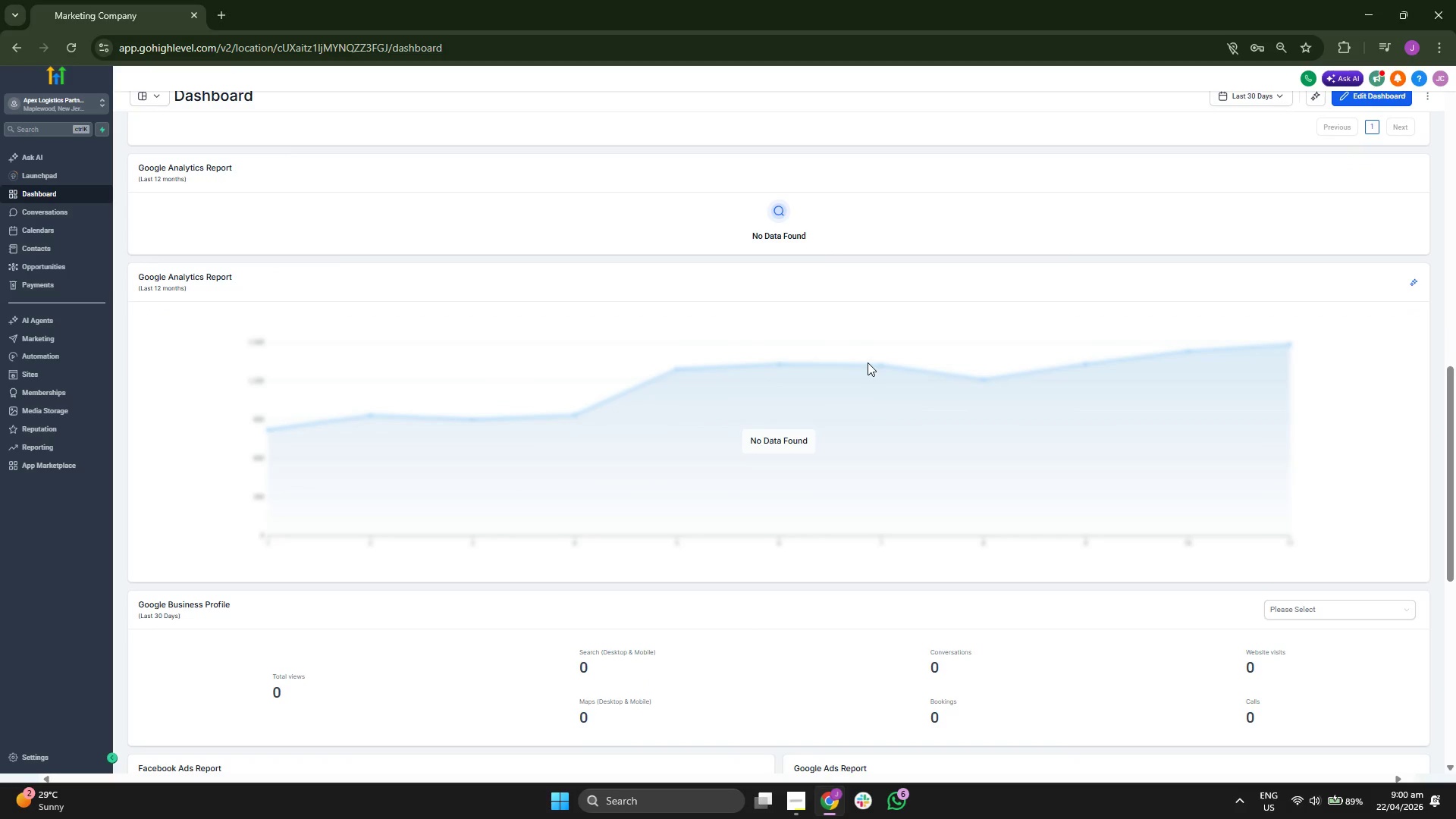 
scroll: coordinate [943, 358], scroll_direction: down, amount: 5.0
 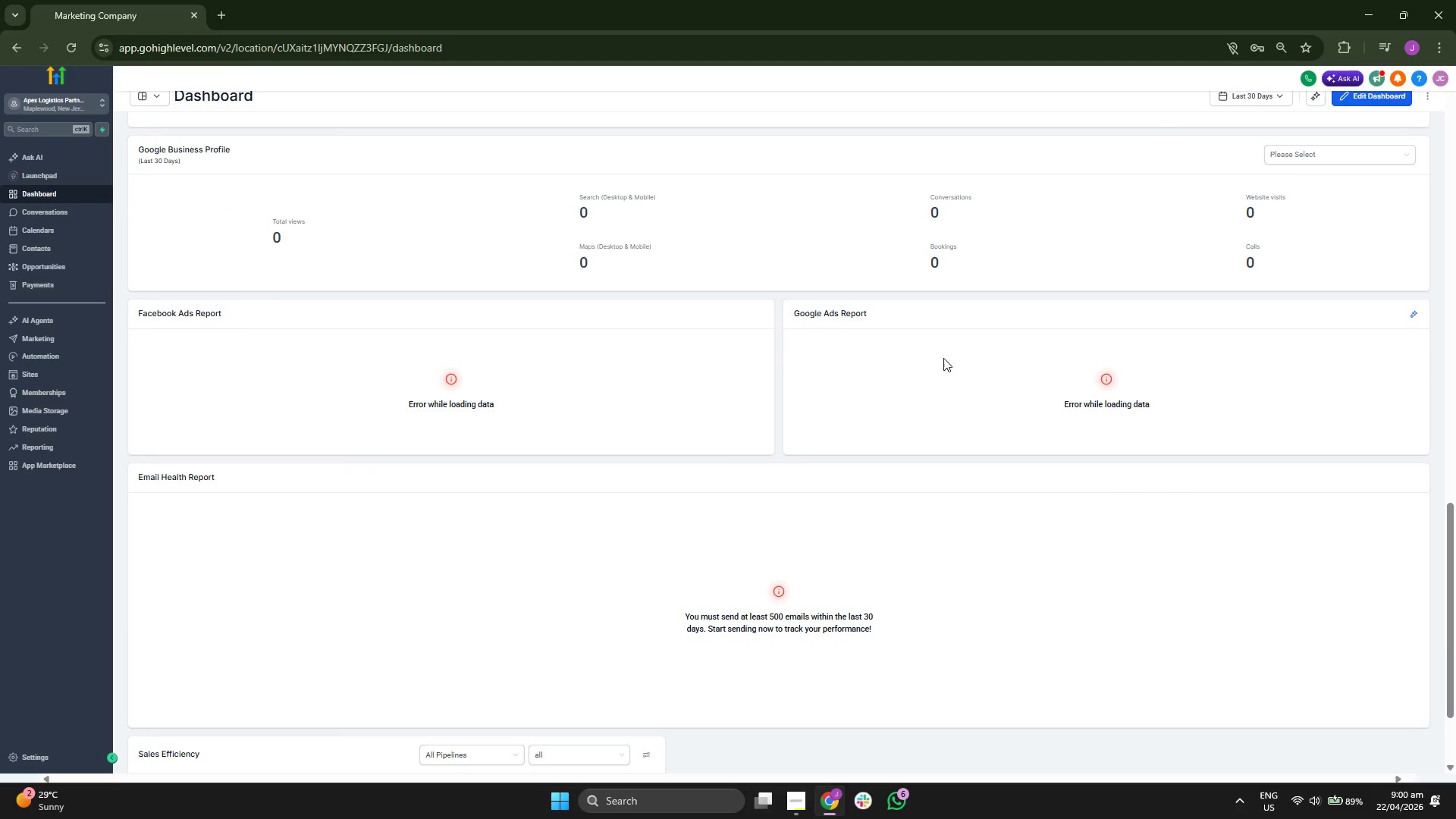 
scroll: coordinate [936, 419], scroll_direction: down, amount: 6.0
 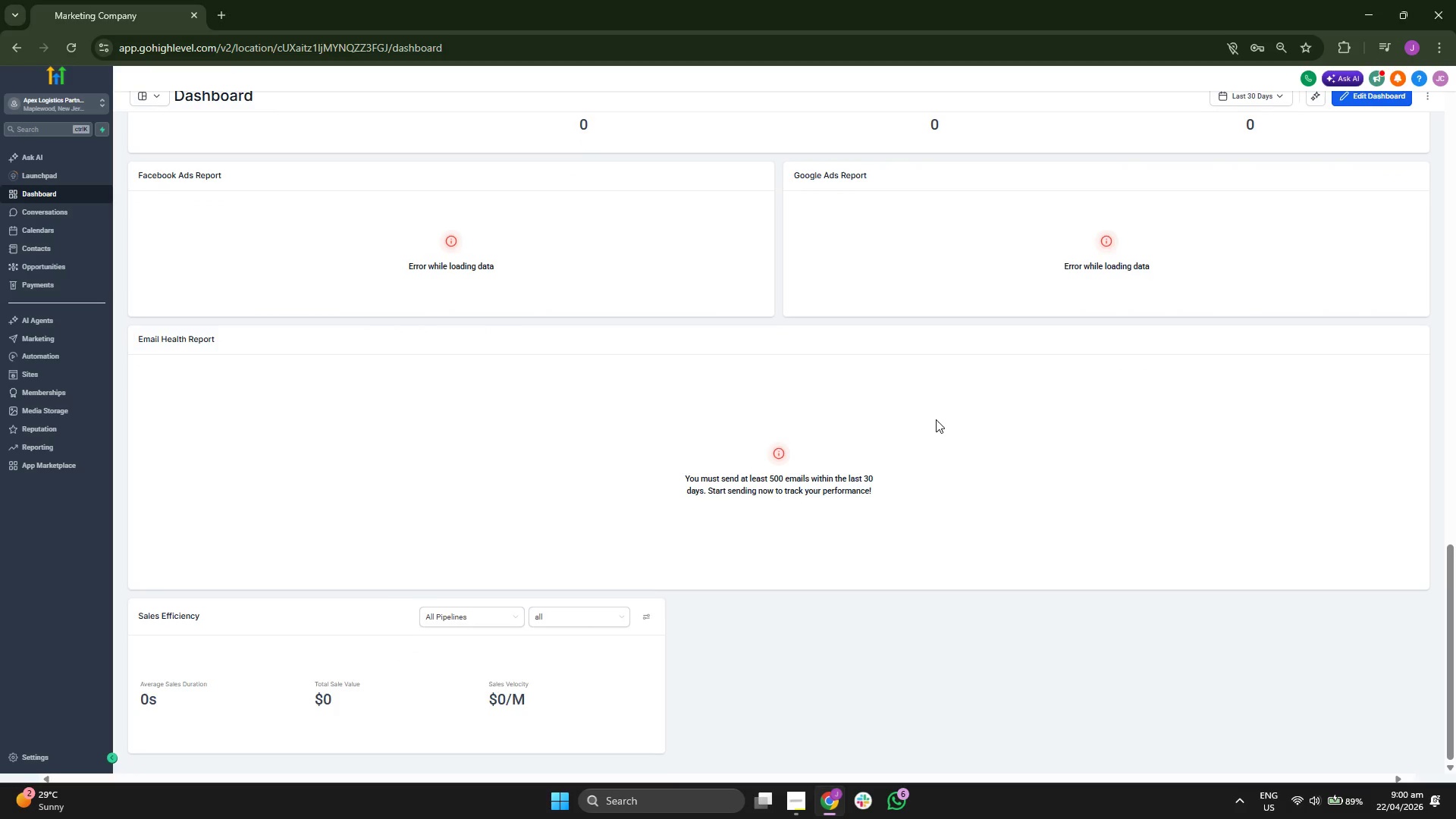 
scroll: coordinate [623, 418], scroll_direction: up, amount: 22.0
 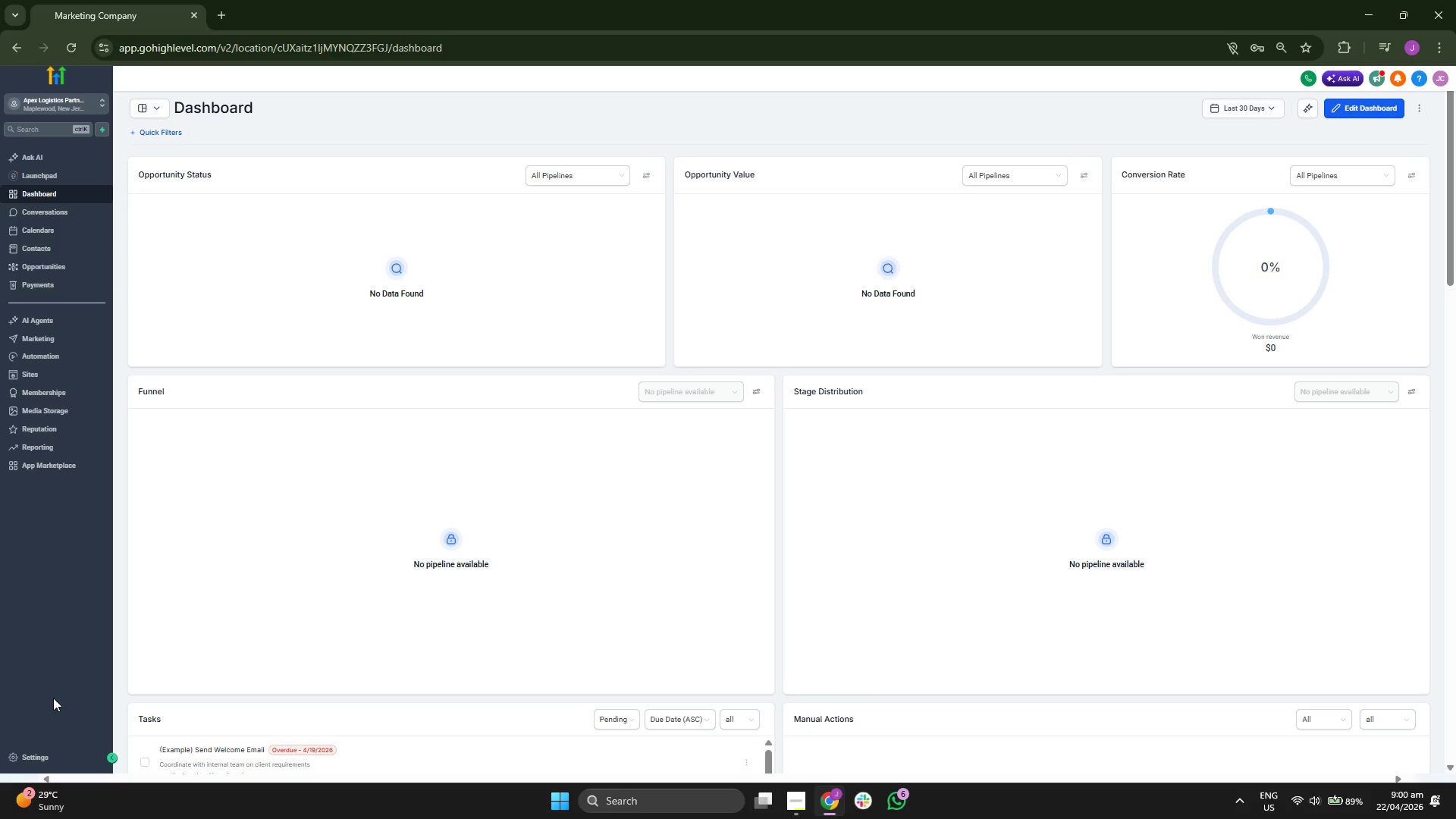 
wait(5.29)
 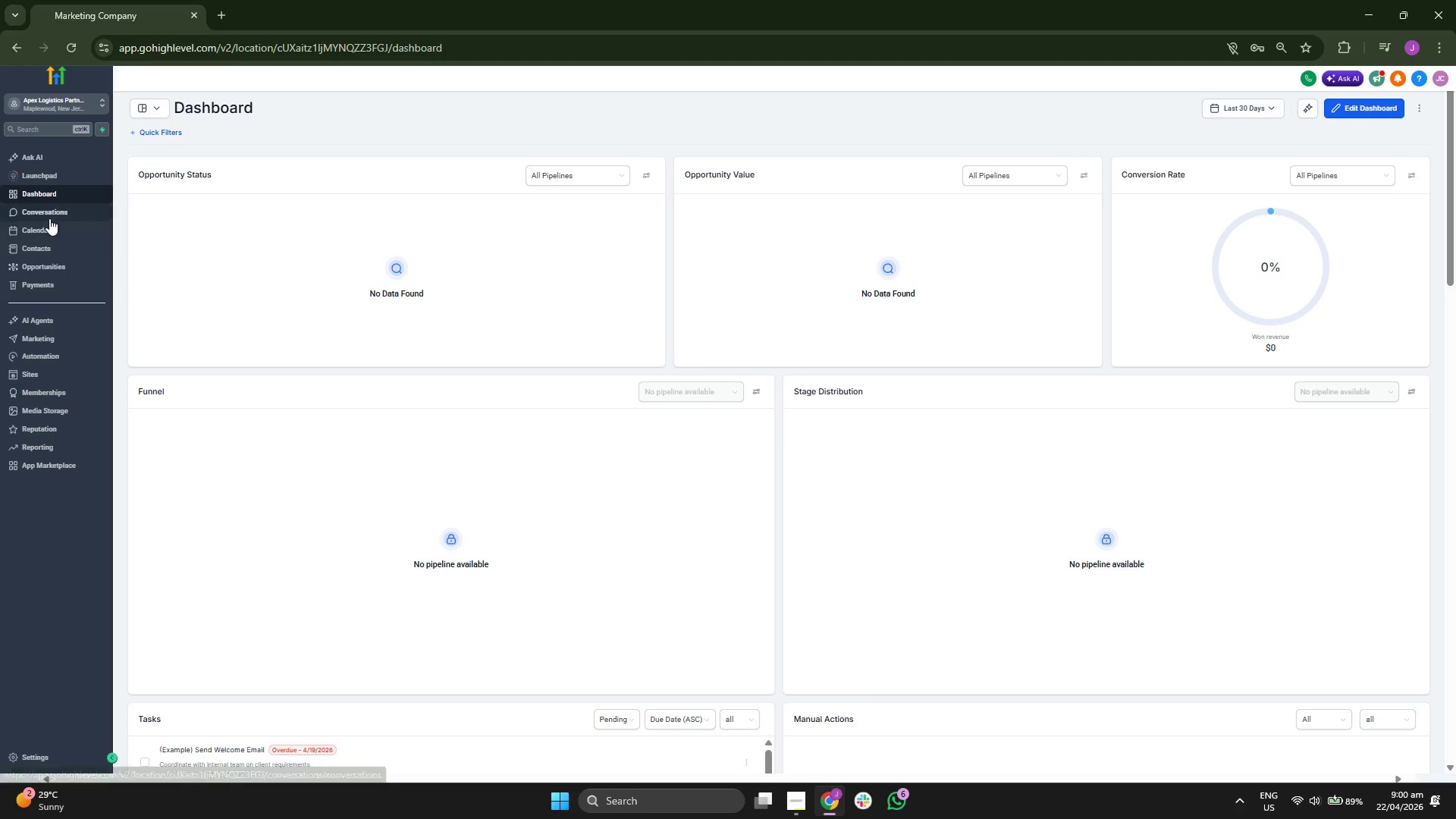 
left_click([39, 753])
 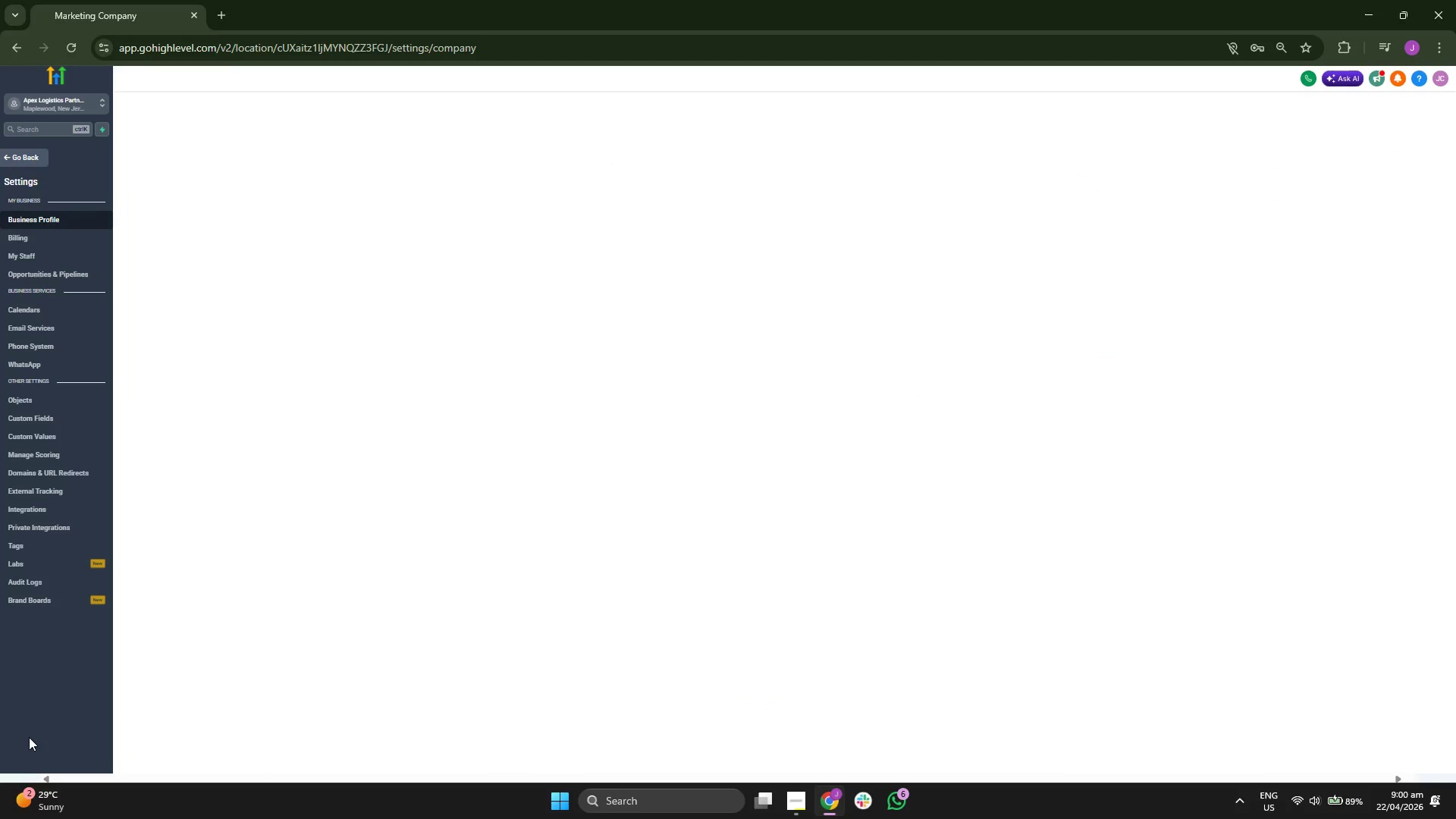 
scroll: coordinate [8, 717], scroll_direction: up, amount: 1.0
 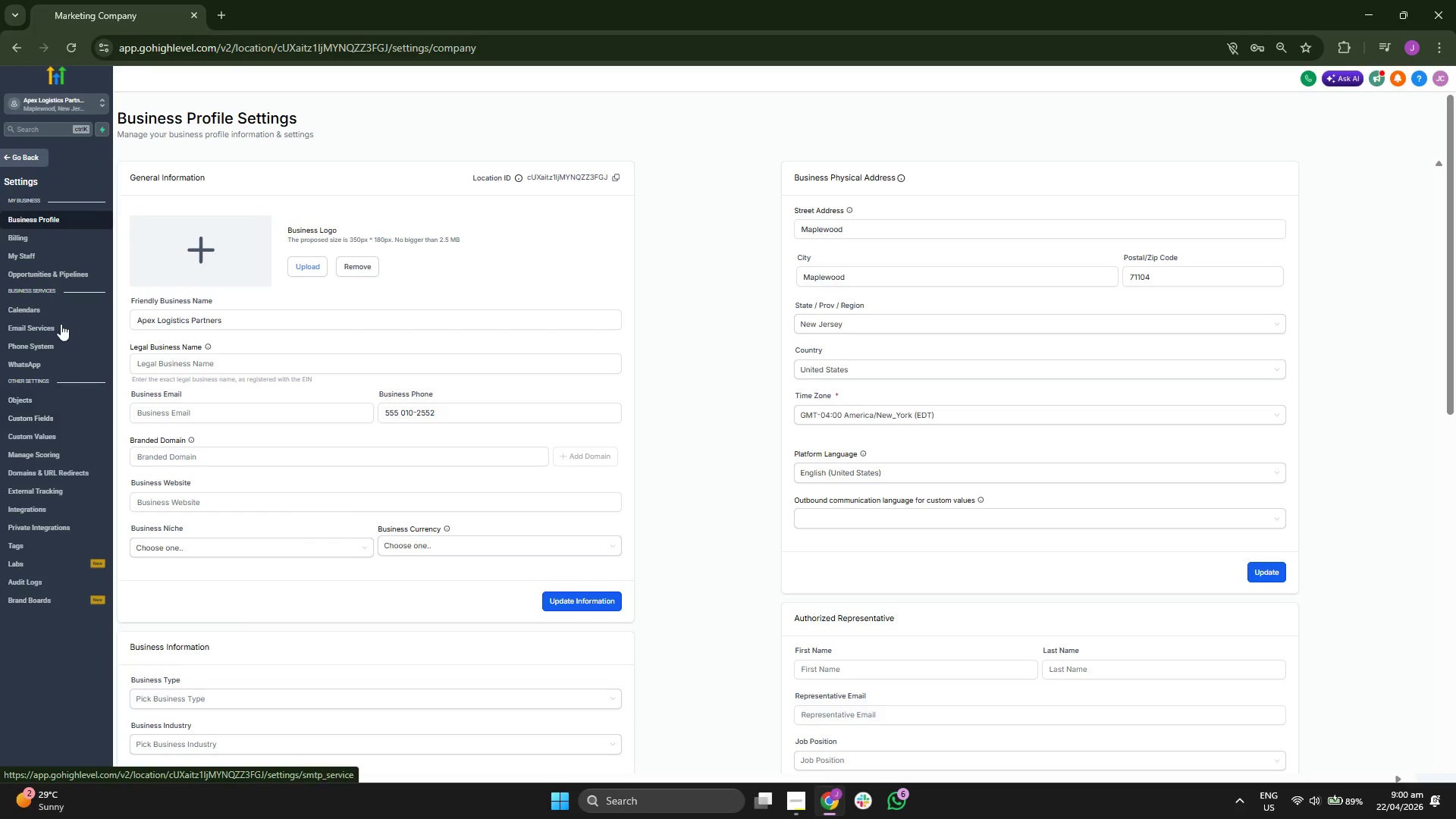 
wait(5.39)
 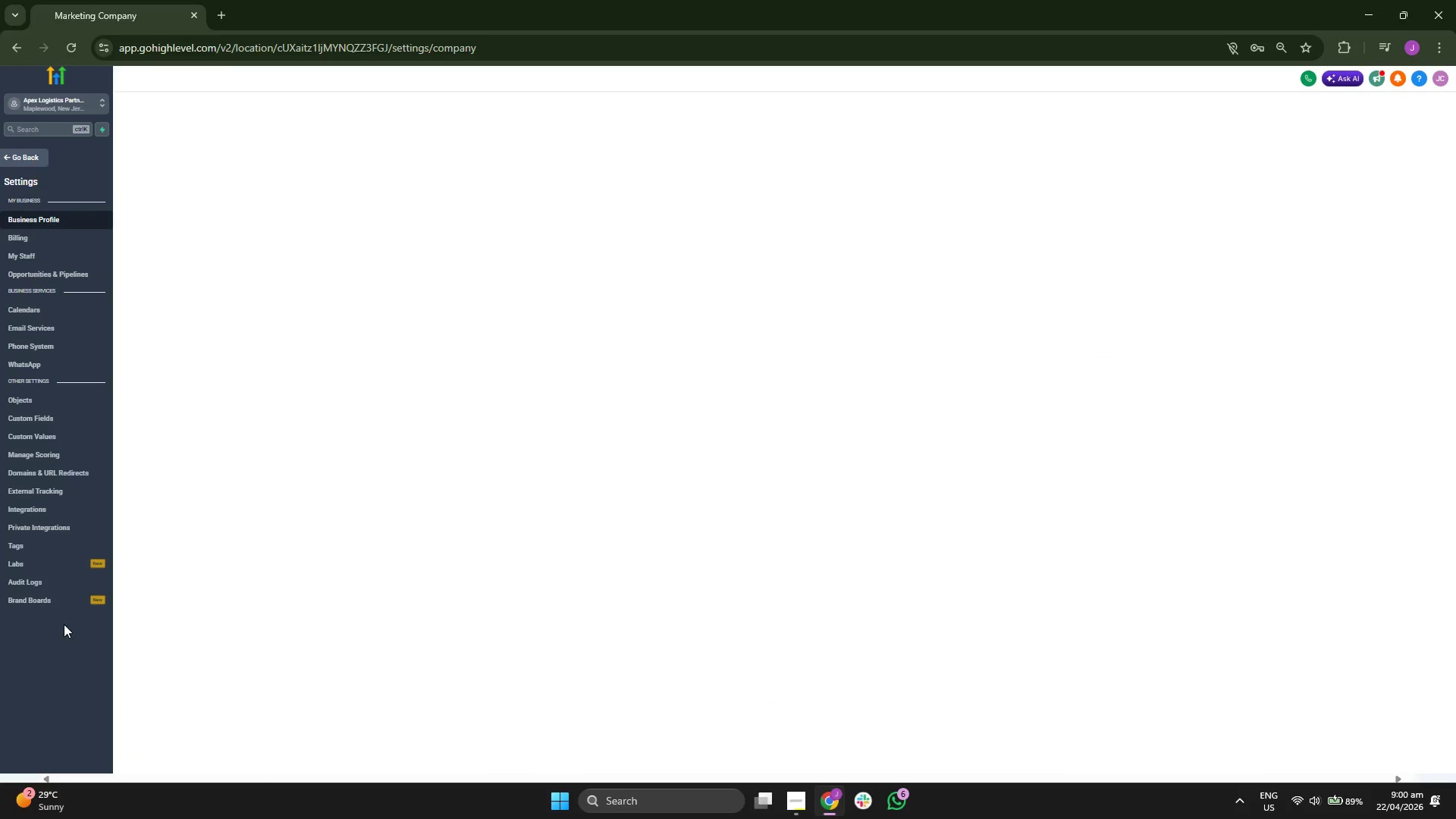 
left_click([64, 412])
 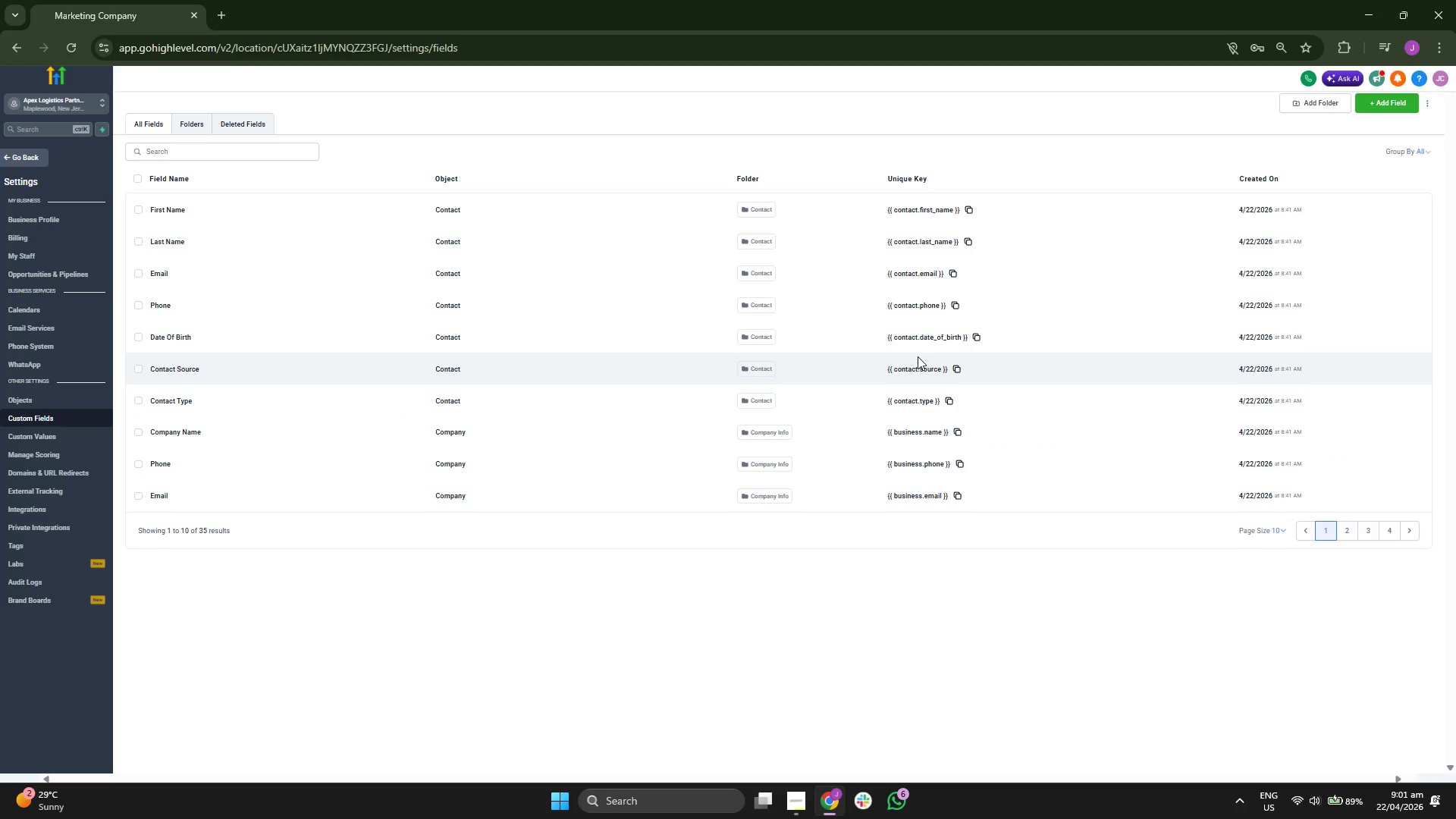 
wait(35.06)
 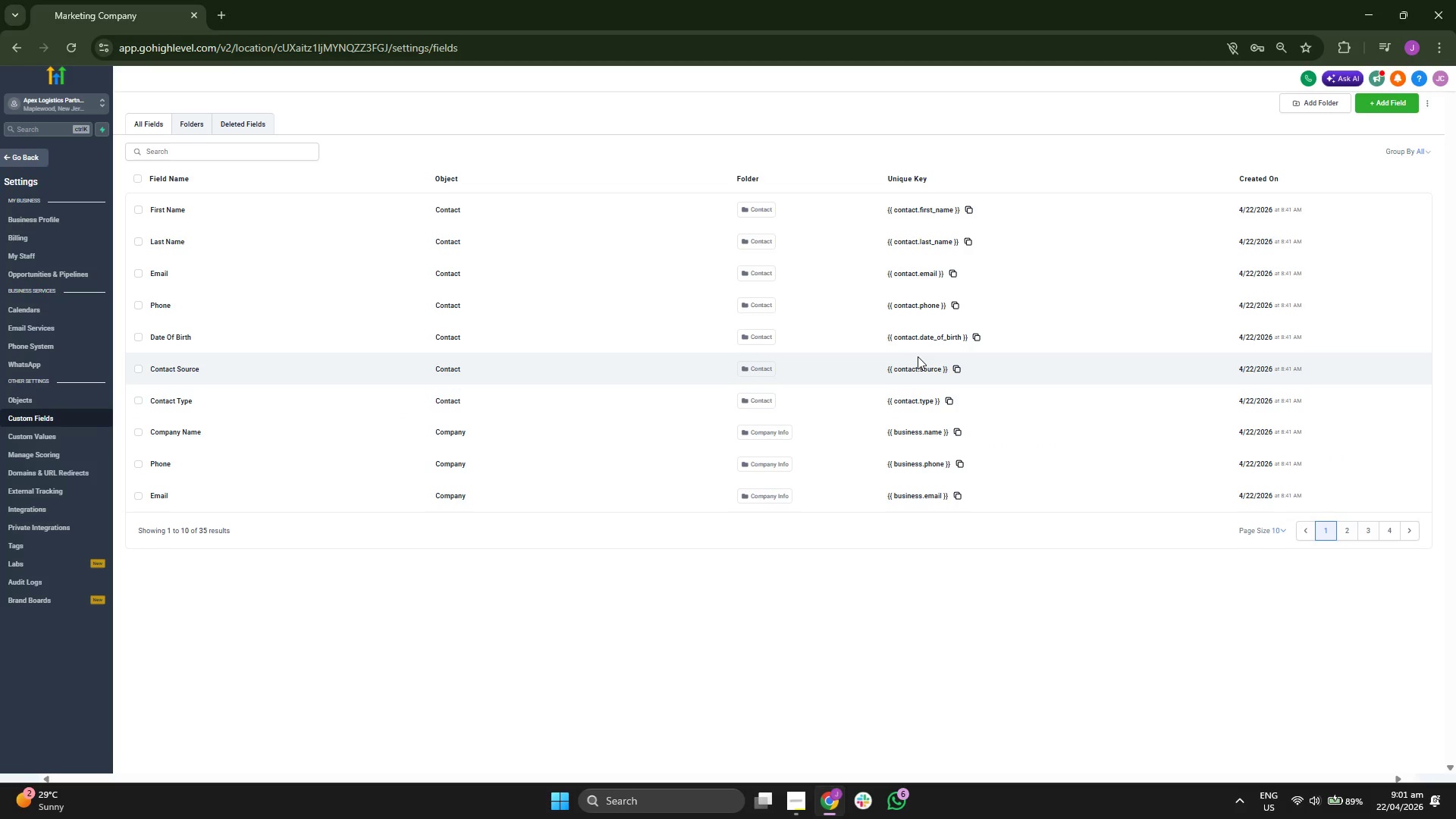 
left_click([1353, 535])
 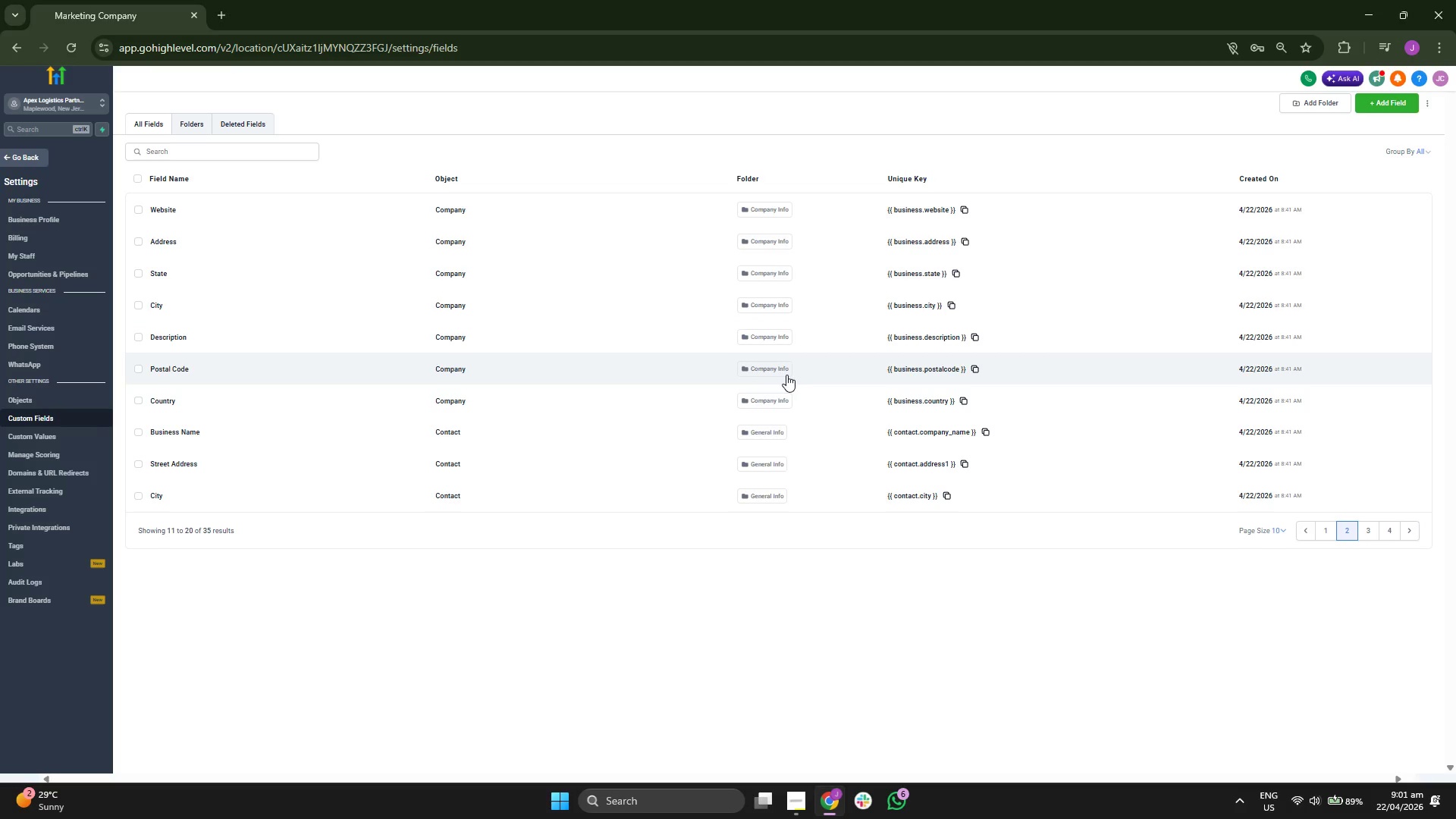 
wait(20.64)
 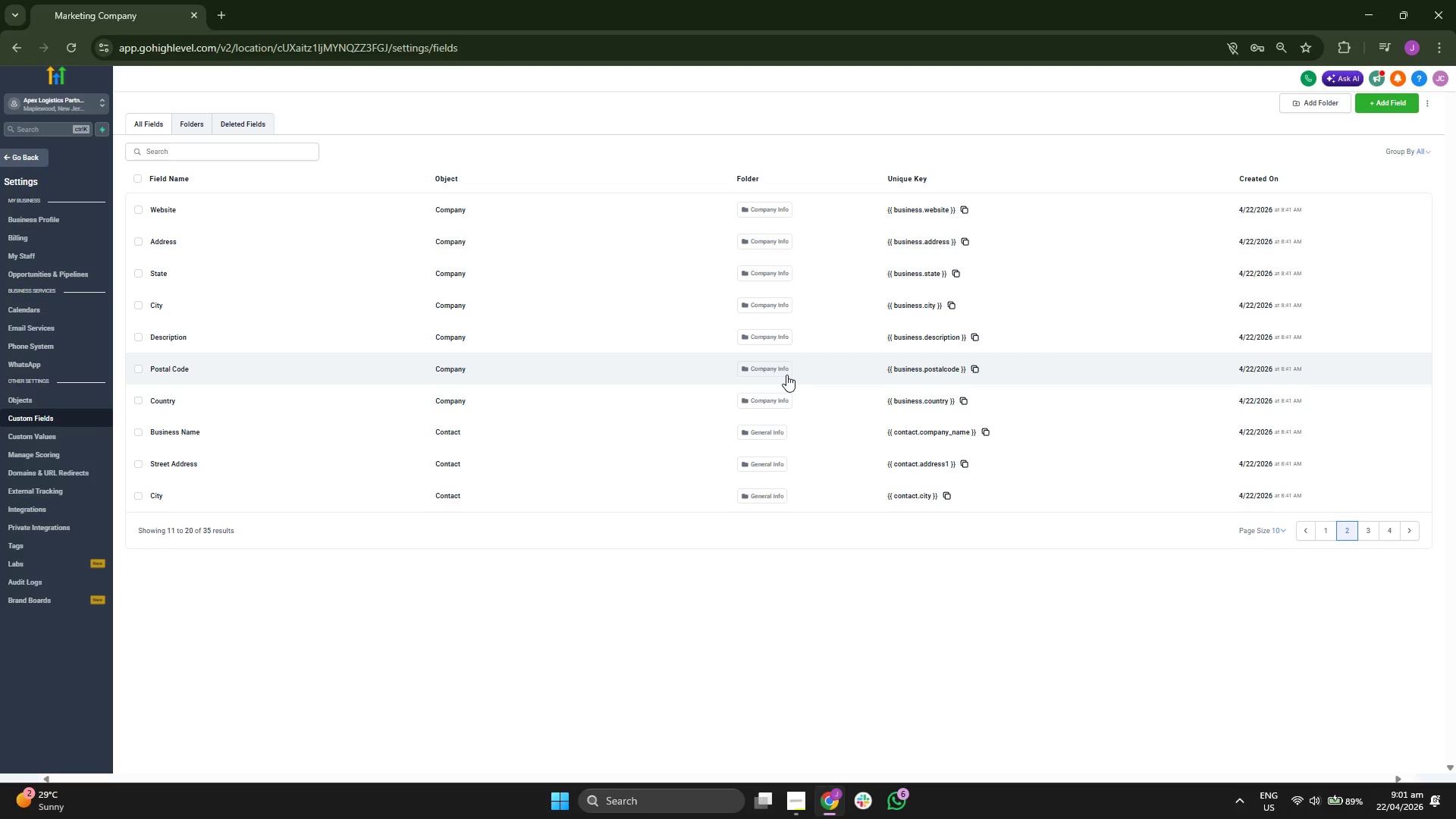 
left_click([1371, 530])
 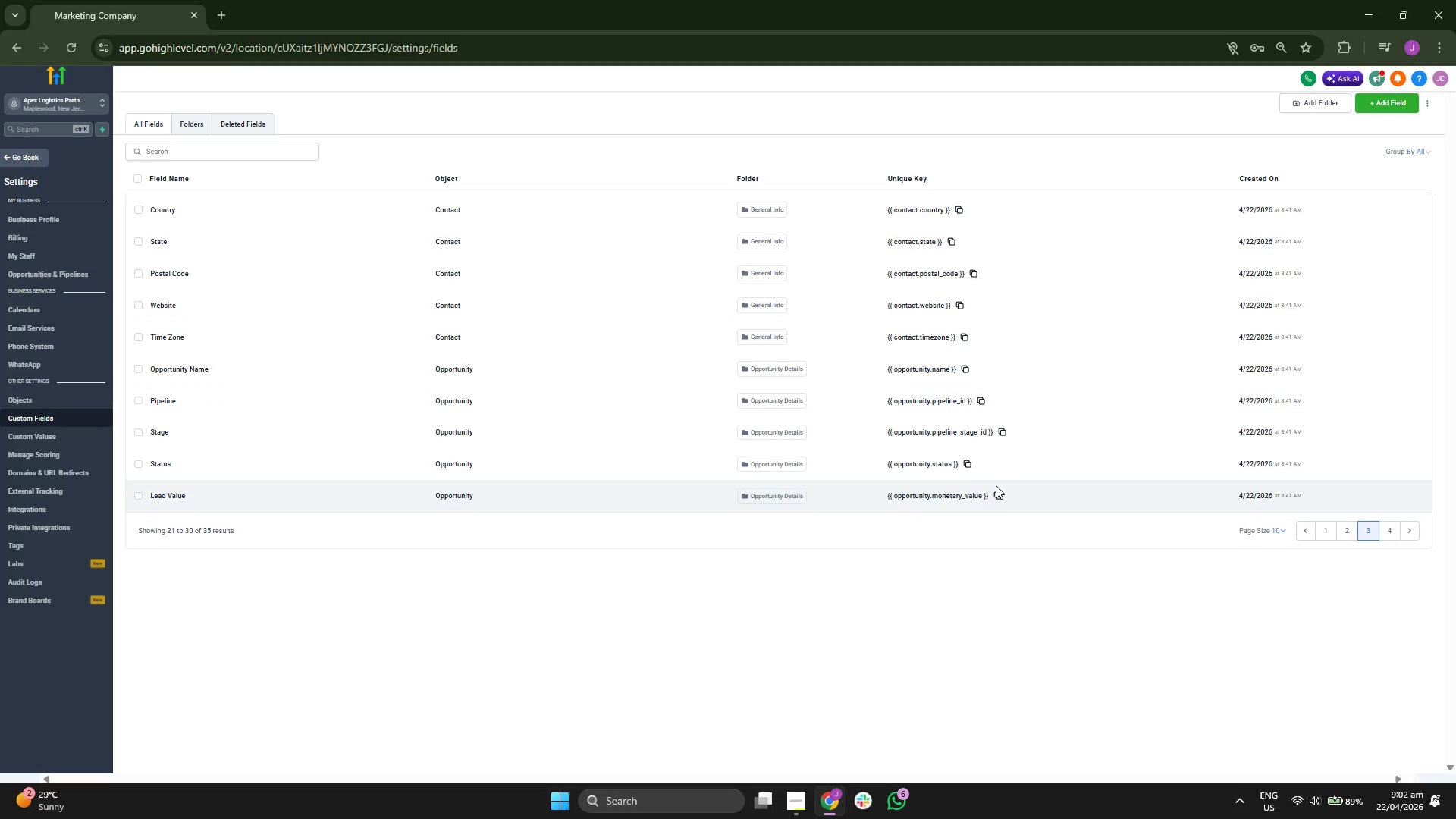 
wait(25.09)
 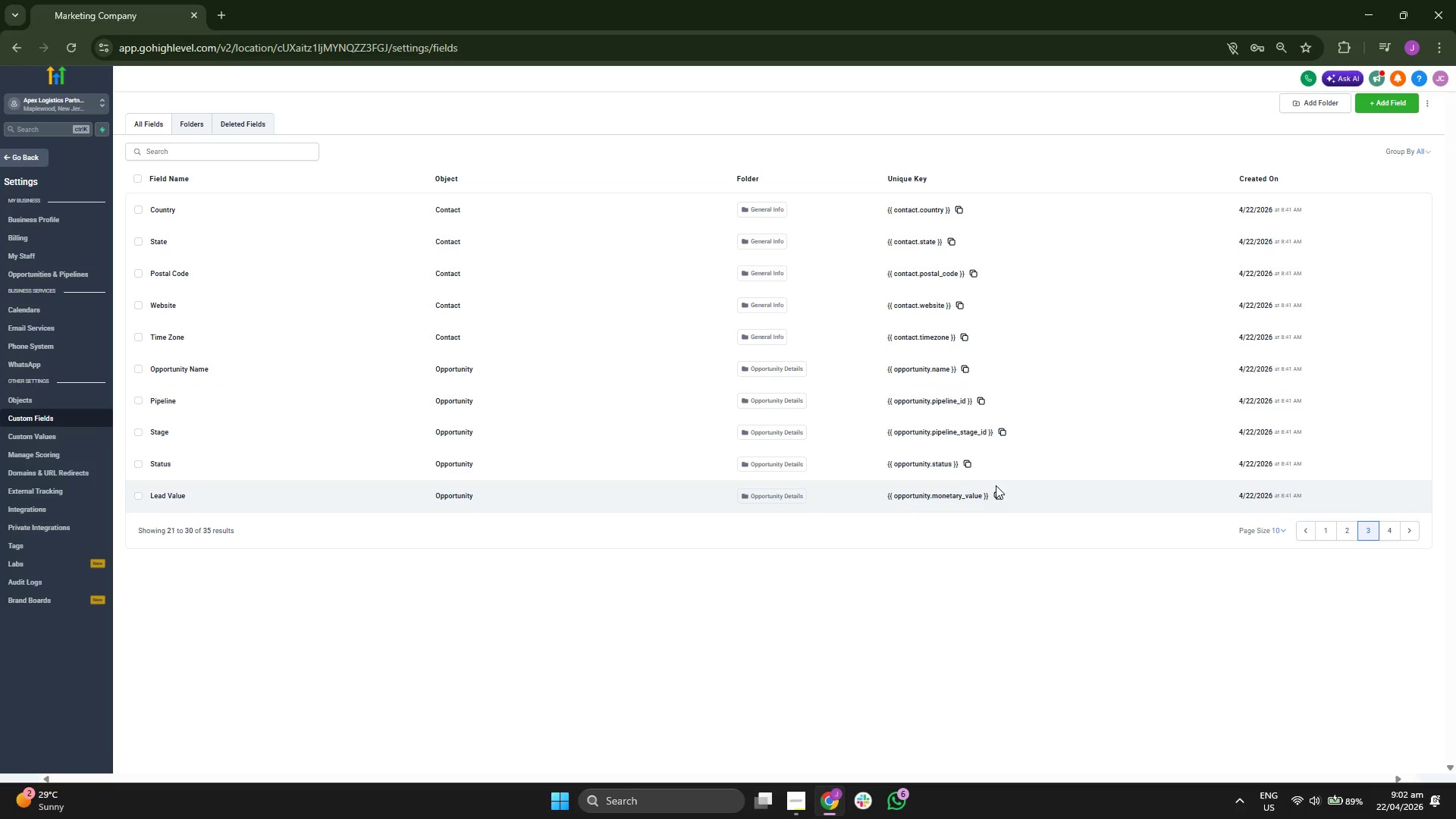 
left_click([1389, 529])
 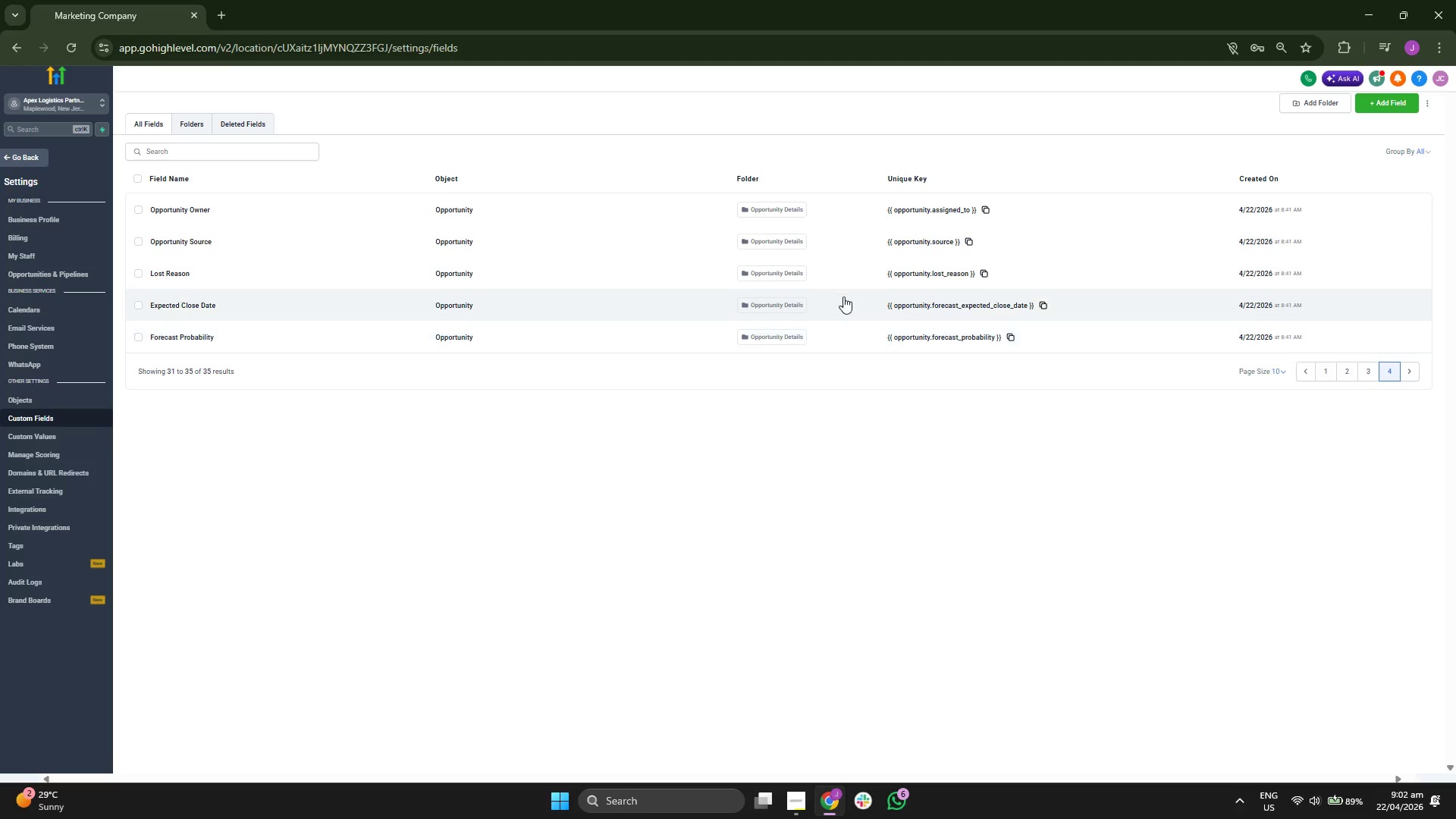 
wait(22.17)
 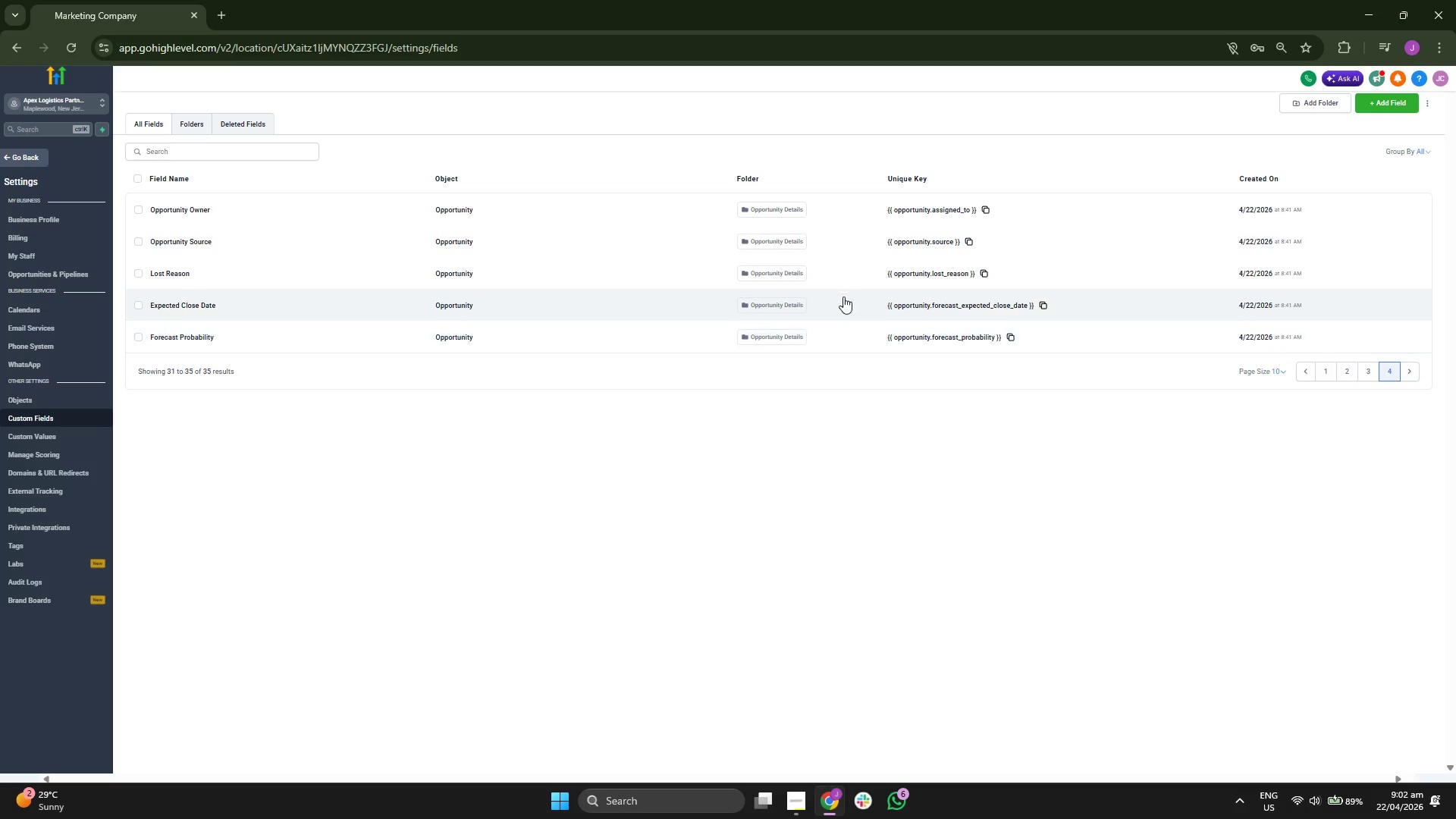 
left_click([1367, 376])
 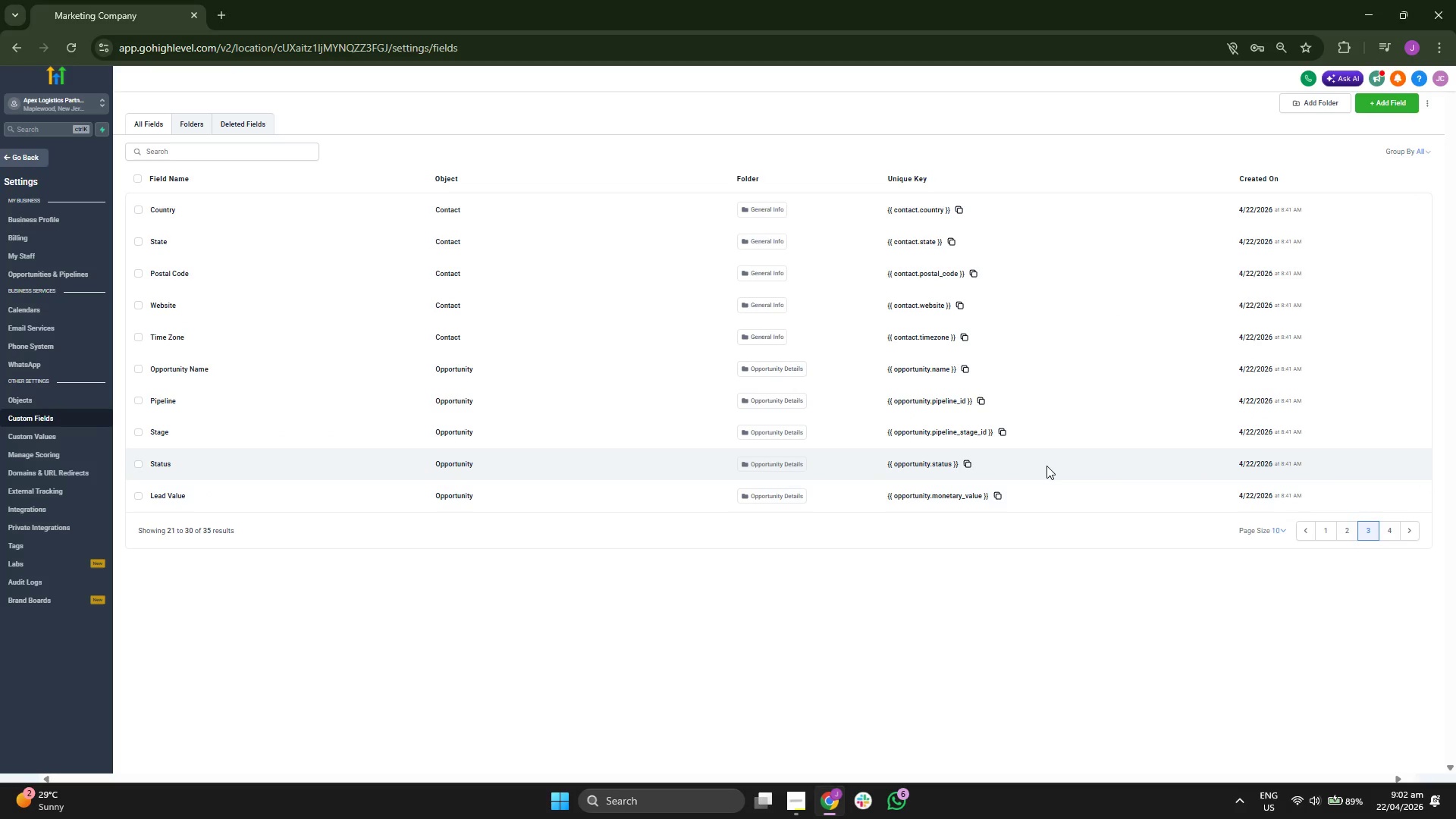 
wait(5.7)
 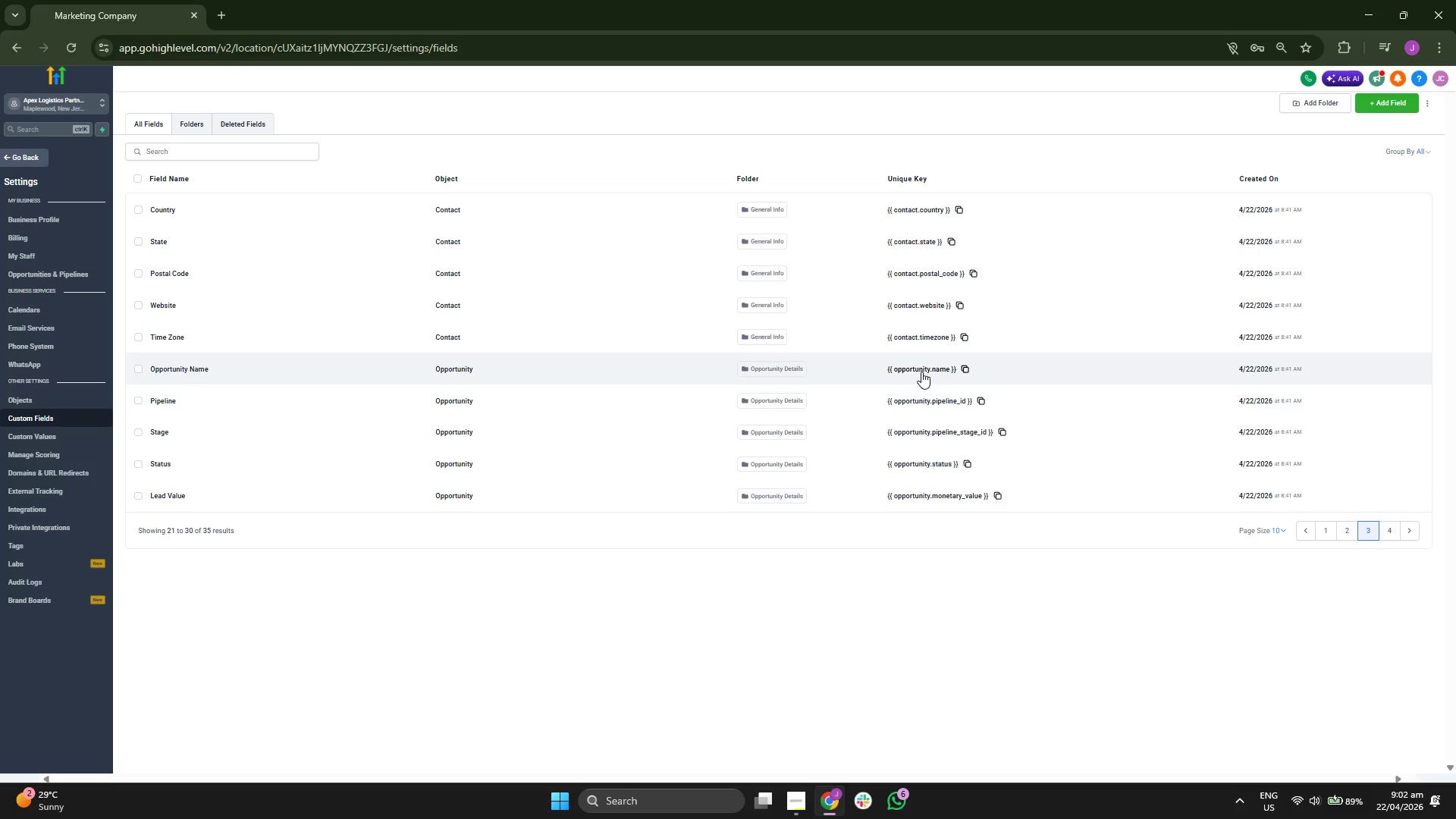 
left_click([1351, 529])
 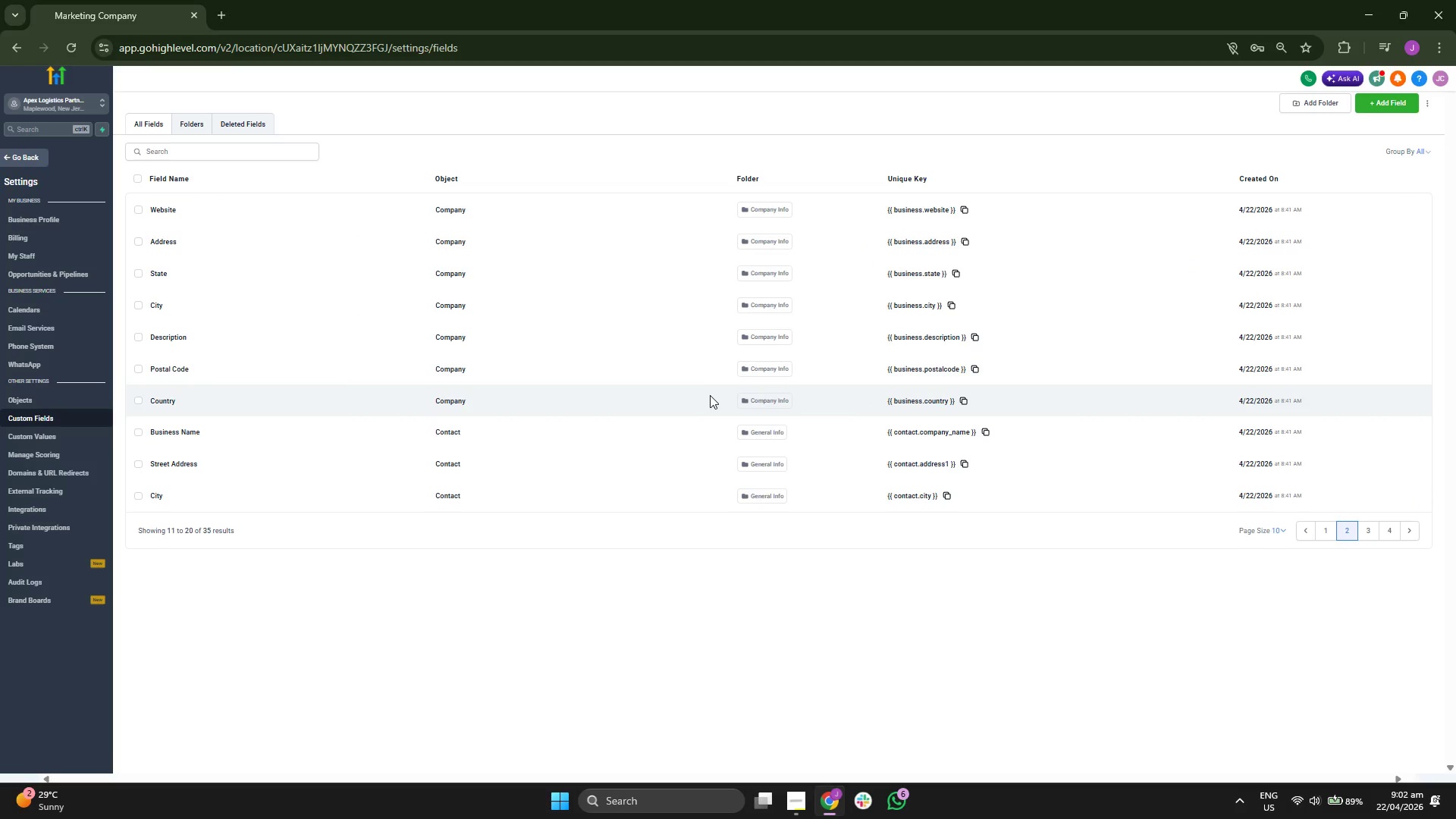 
wait(5.84)
 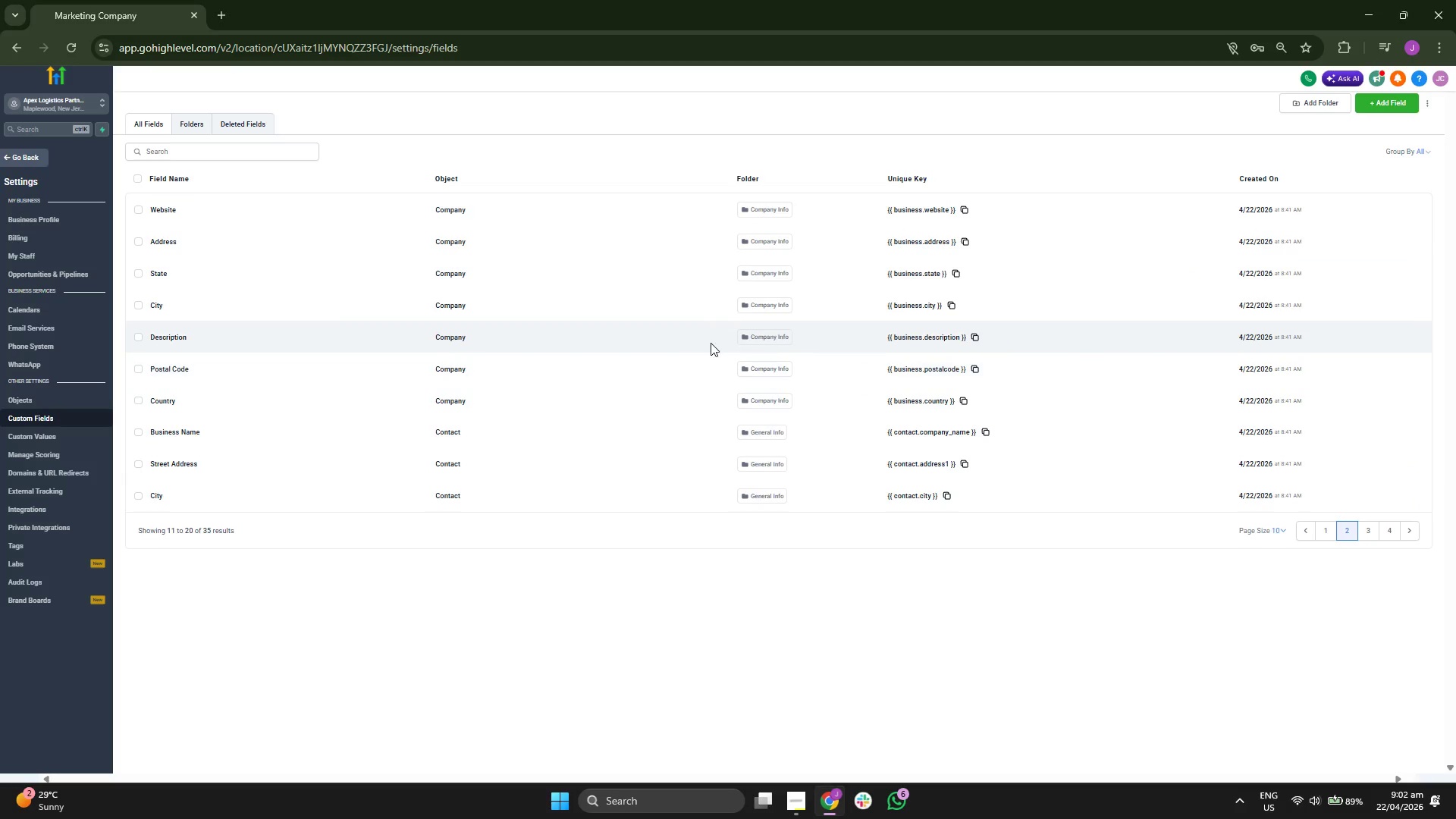 
left_click([203, 127])
 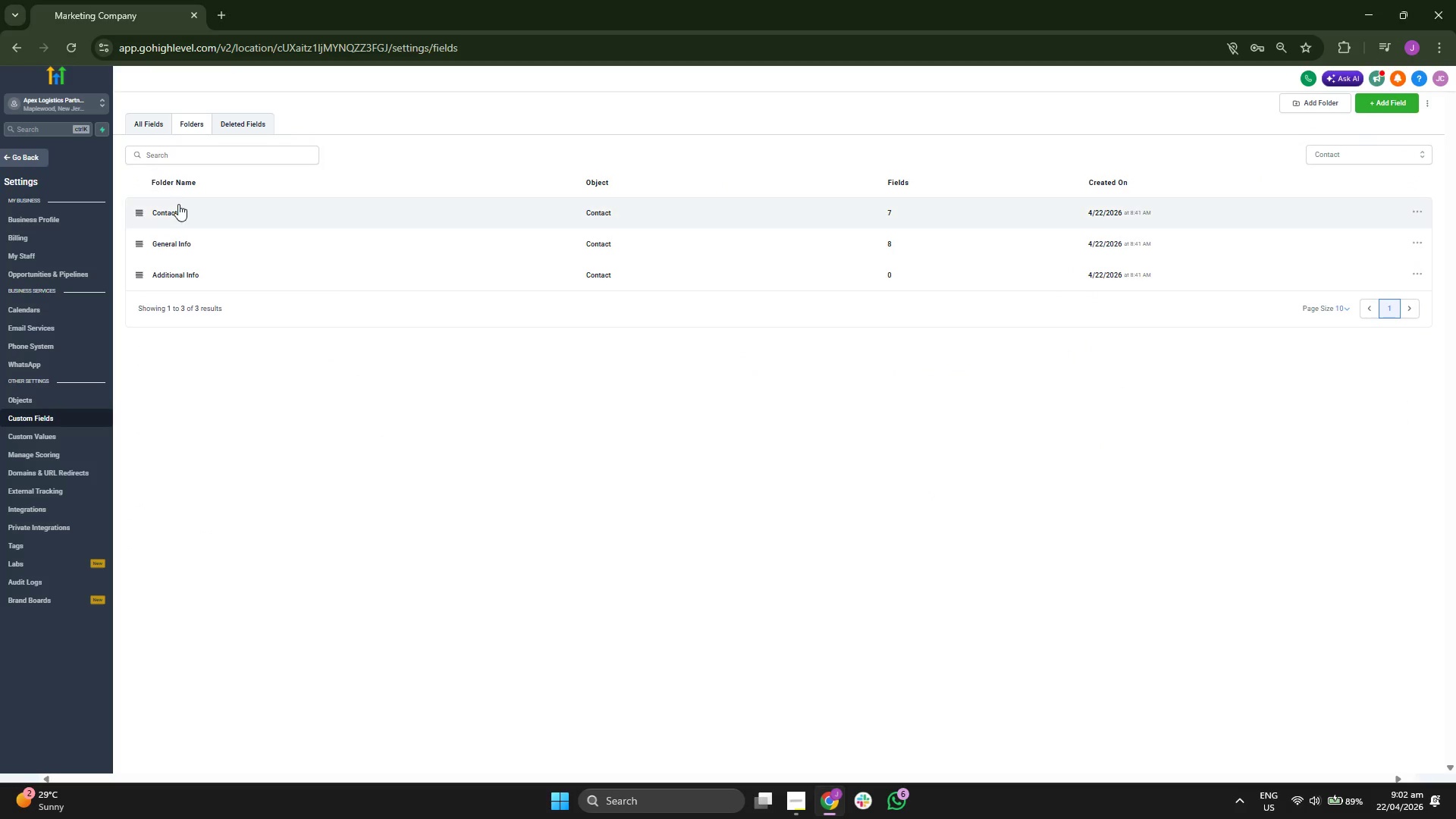 
left_click([180, 216])
 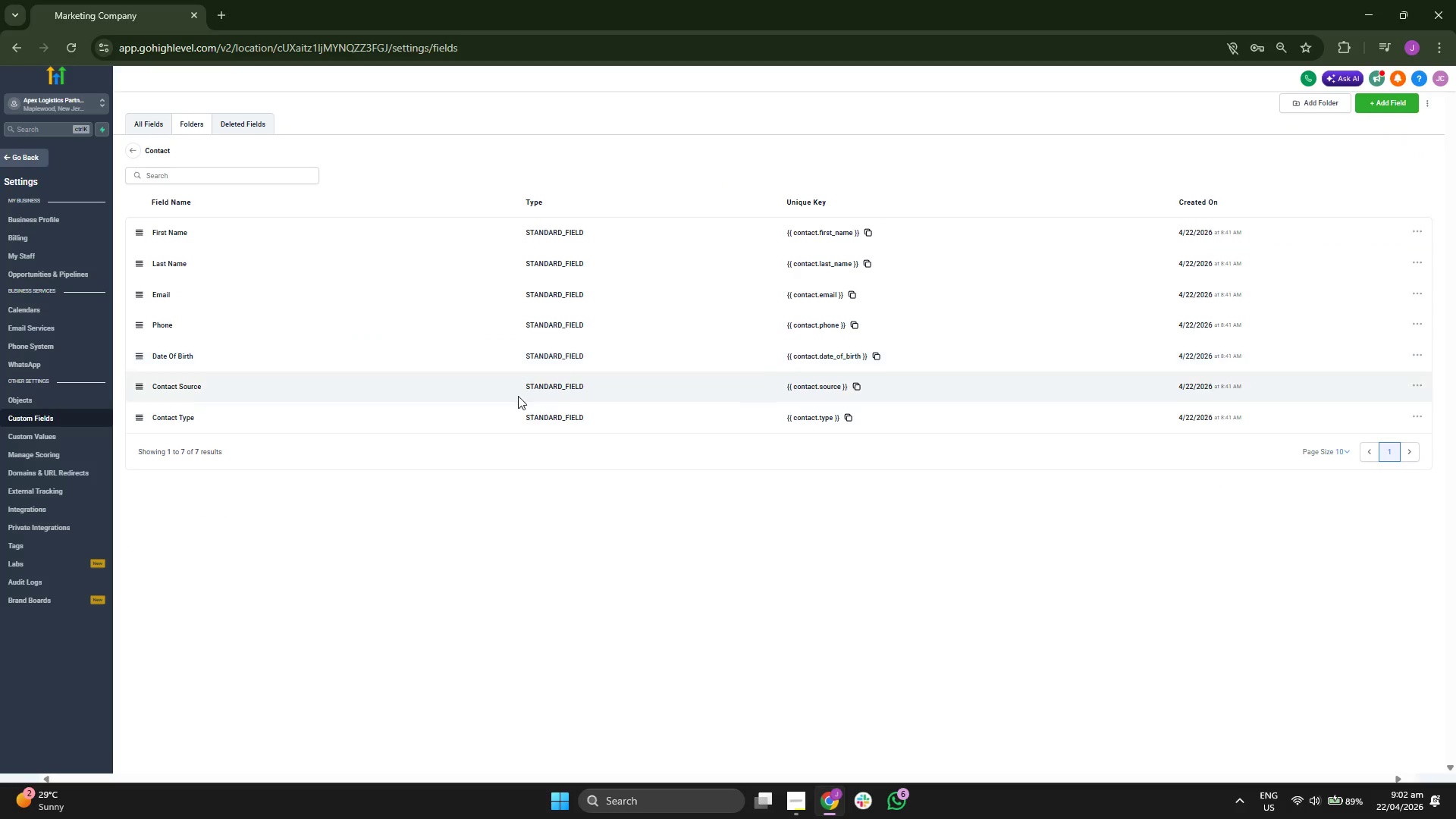 
wait(9.42)
 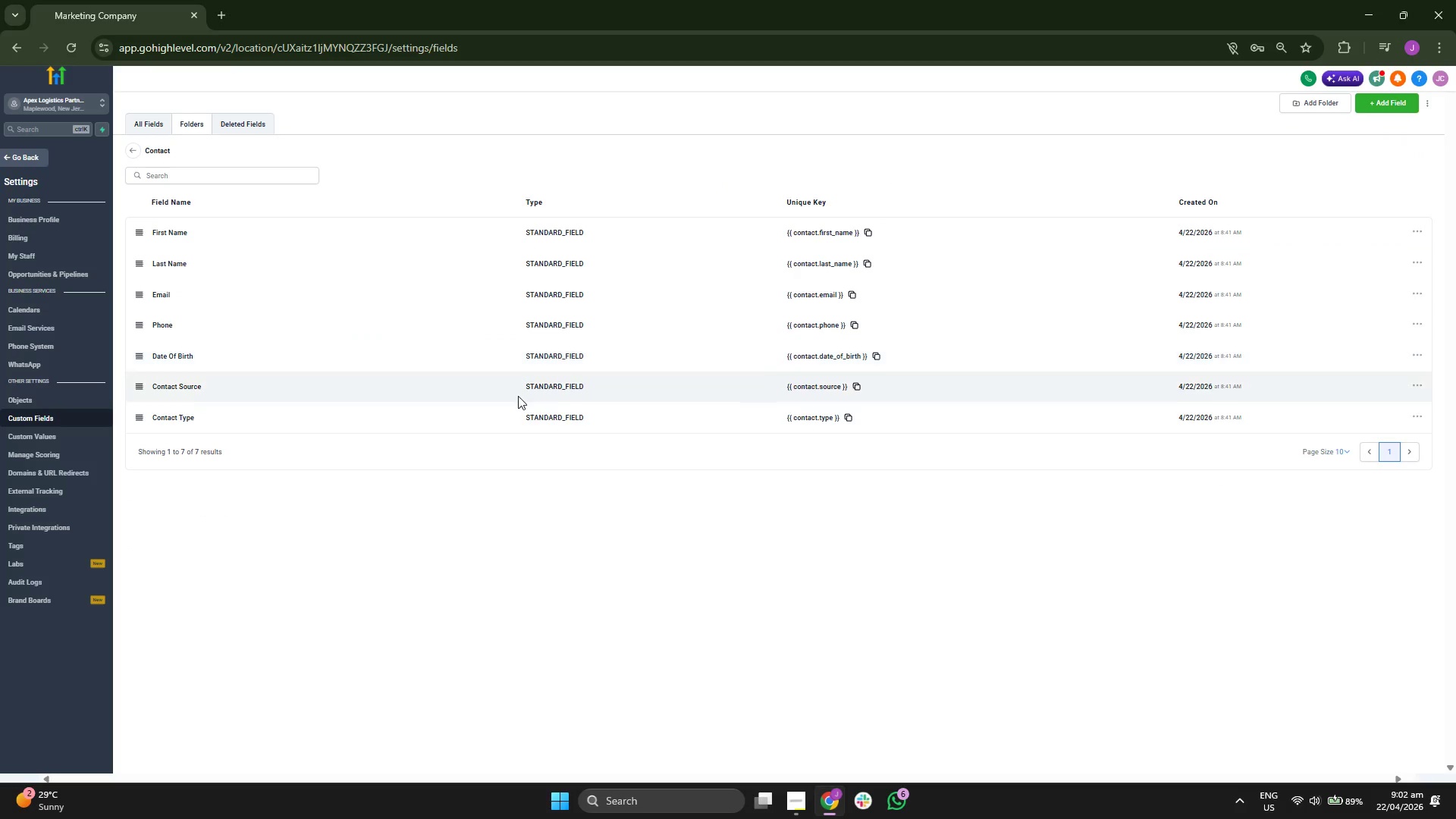 
left_click([141, 121])
 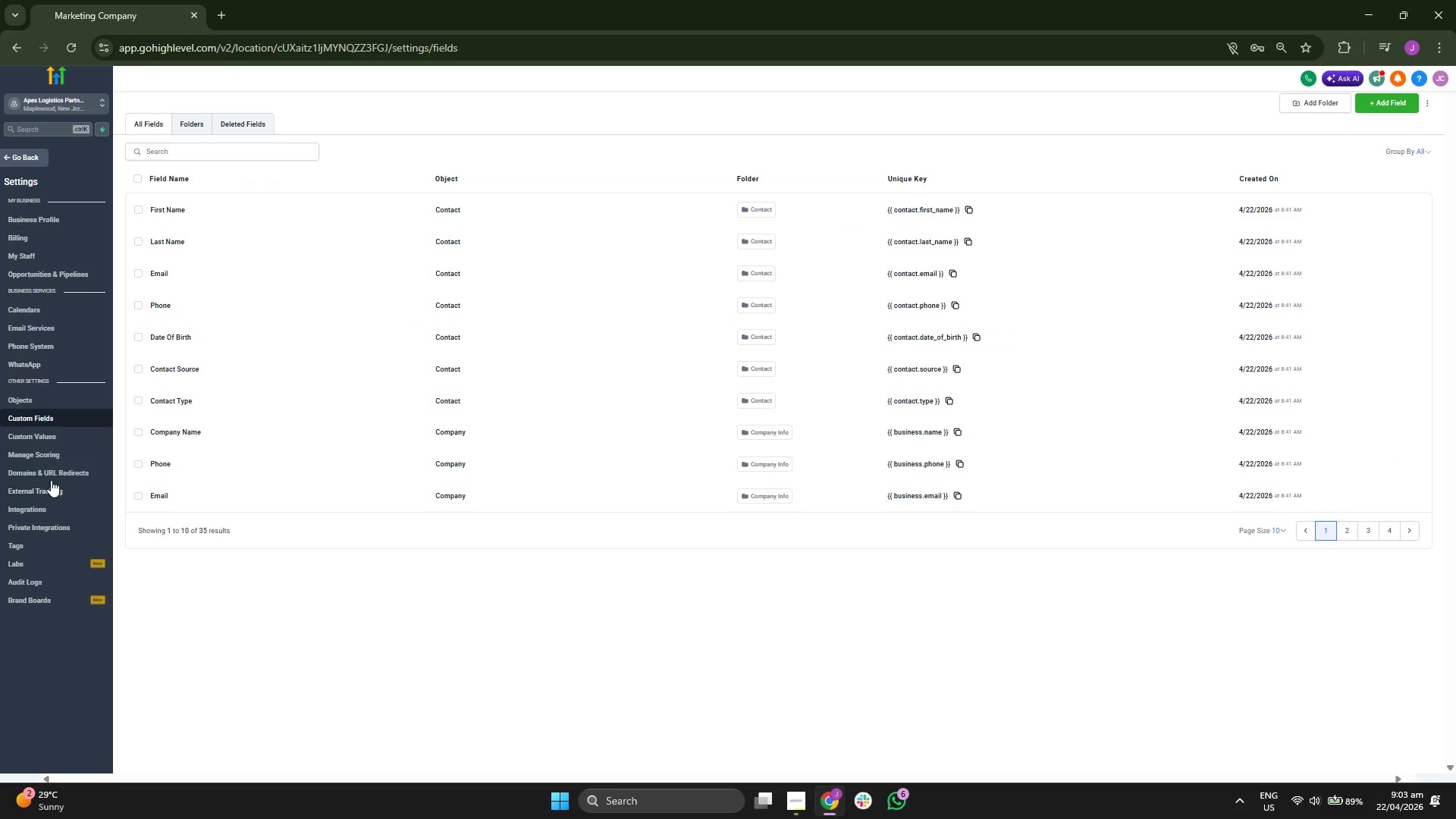 
left_click([49, 543])
 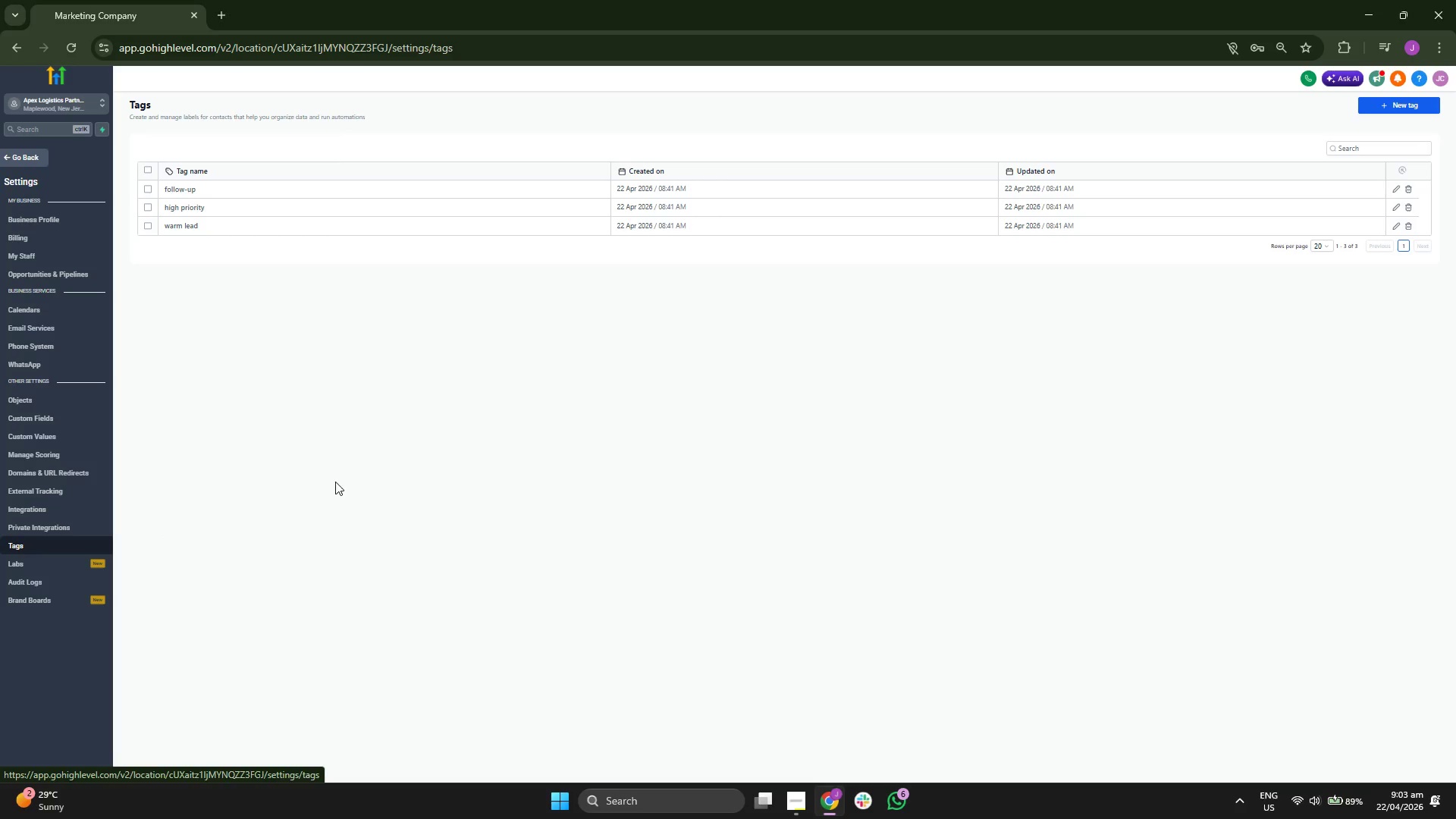 
left_click([148, 190])
 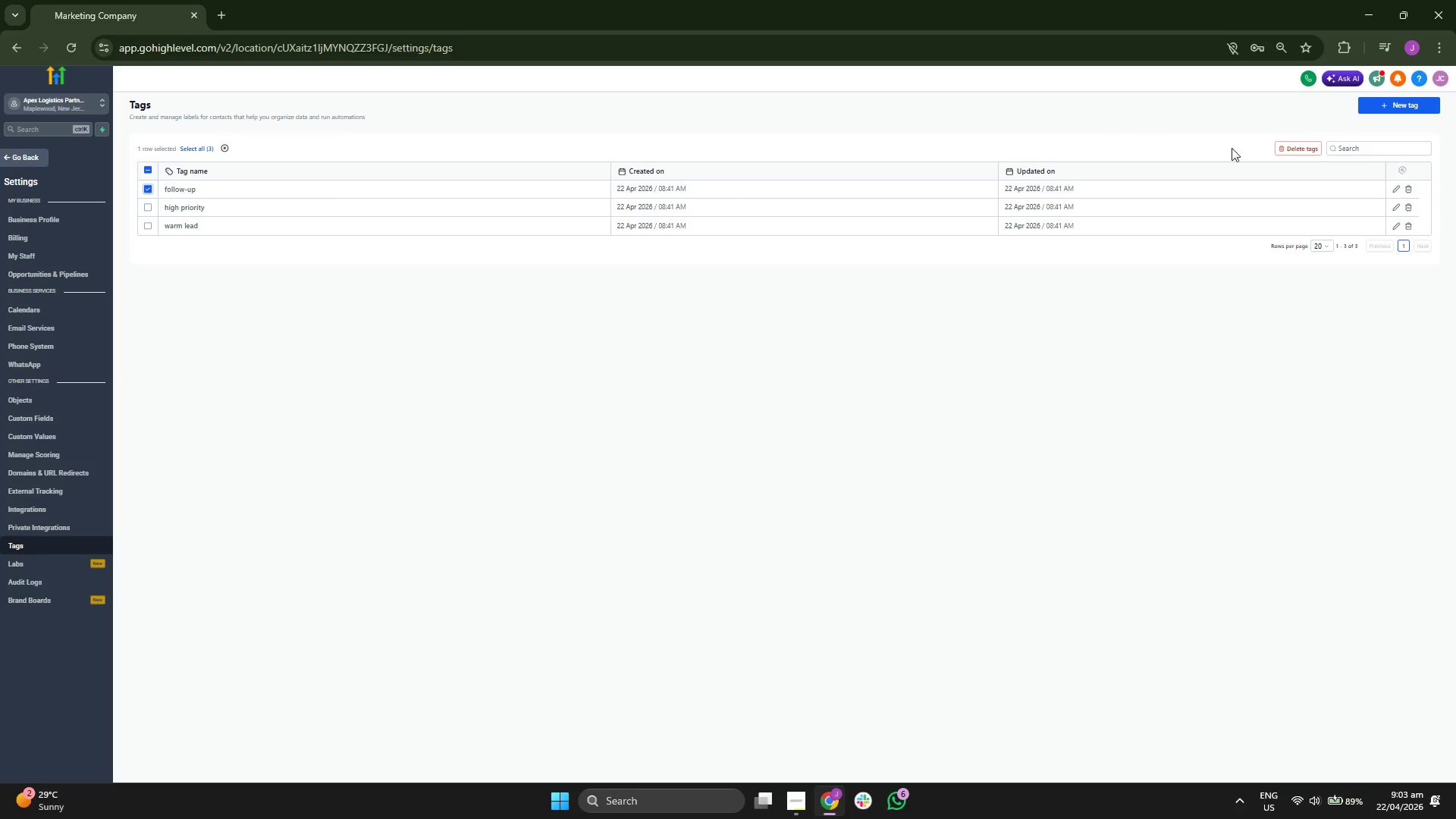 
left_click([1304, 141])
 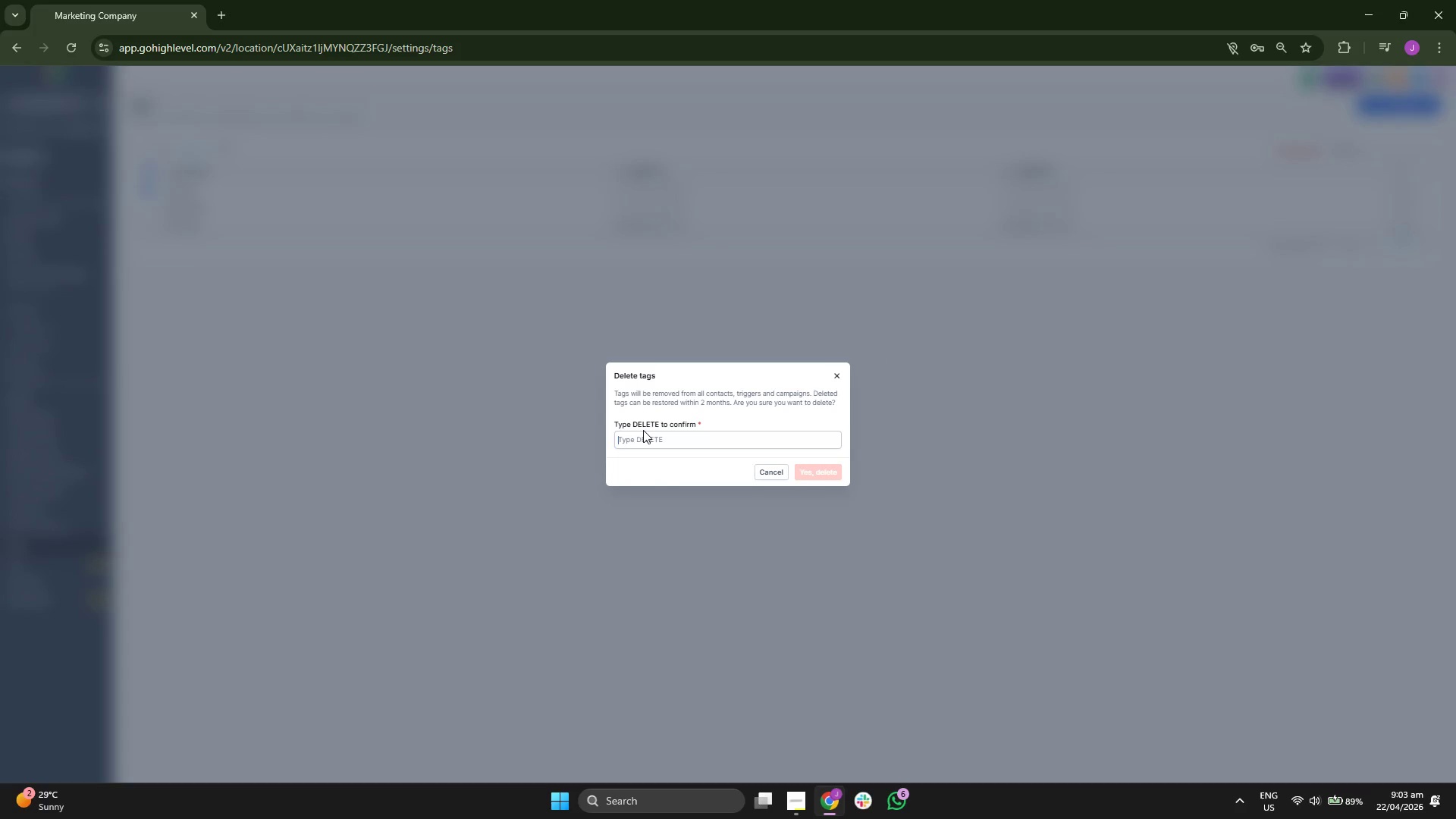 
type(DELETE)
 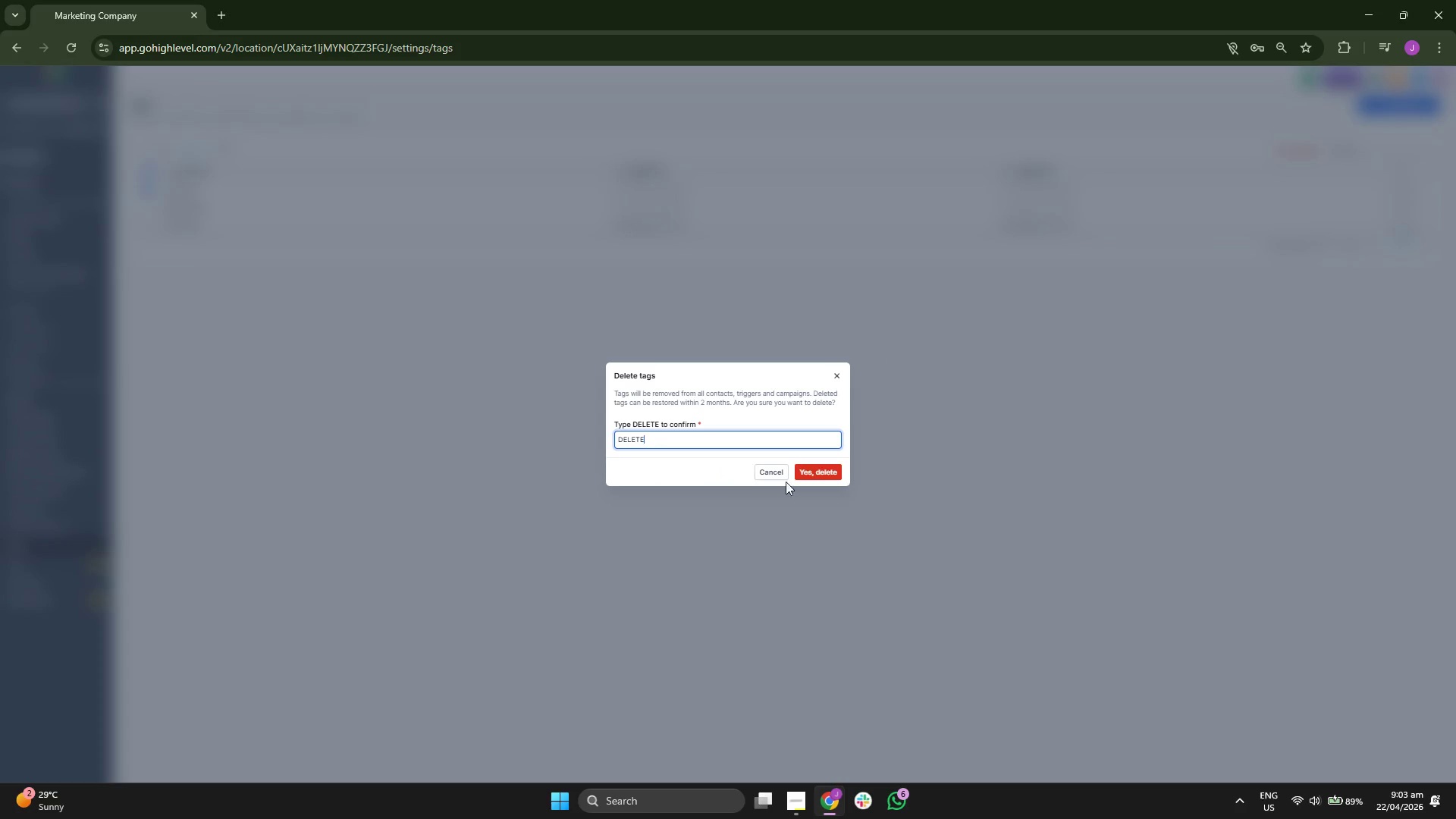 
left_click([819, 478])
 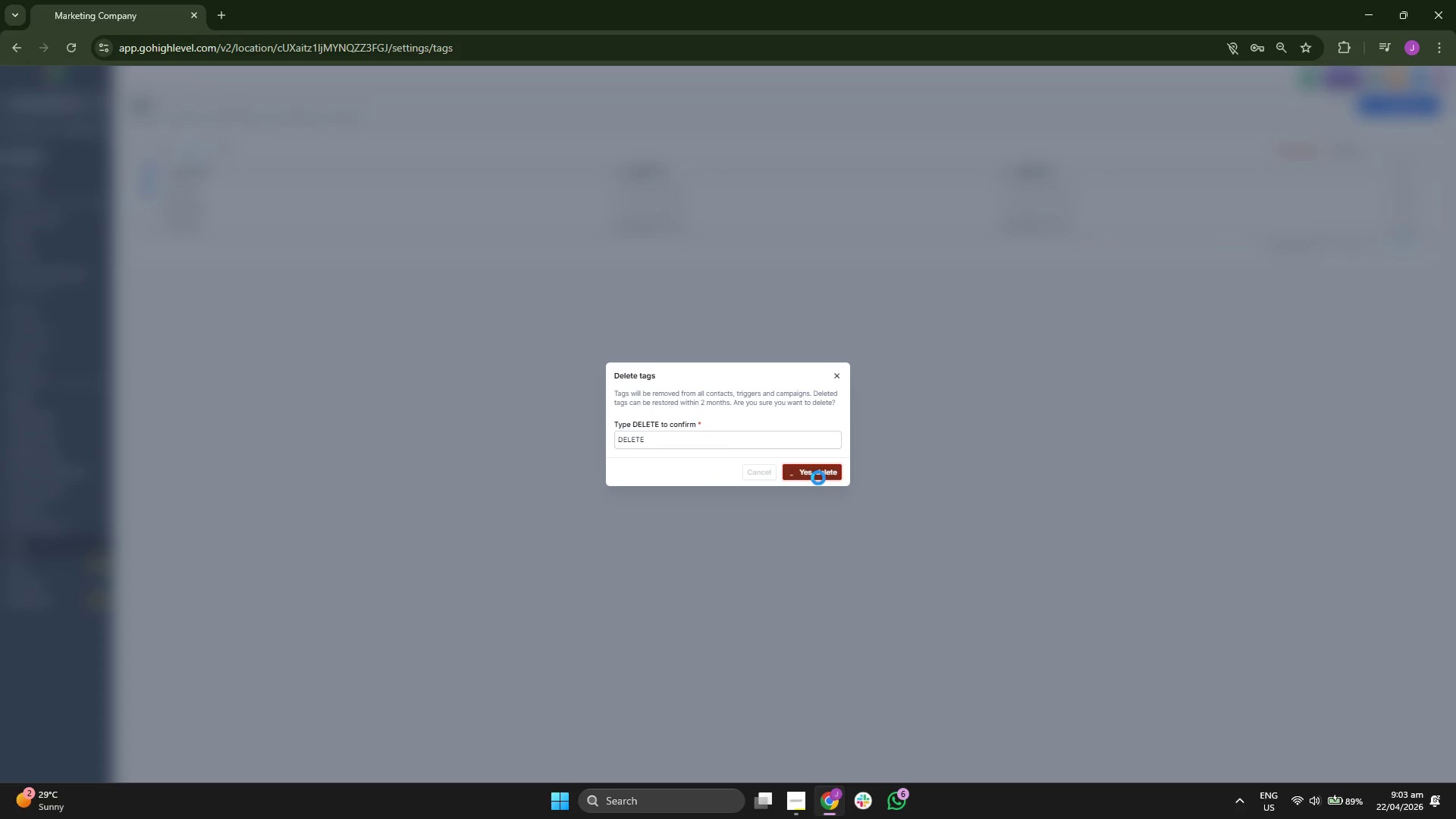 
wait(8.42)
 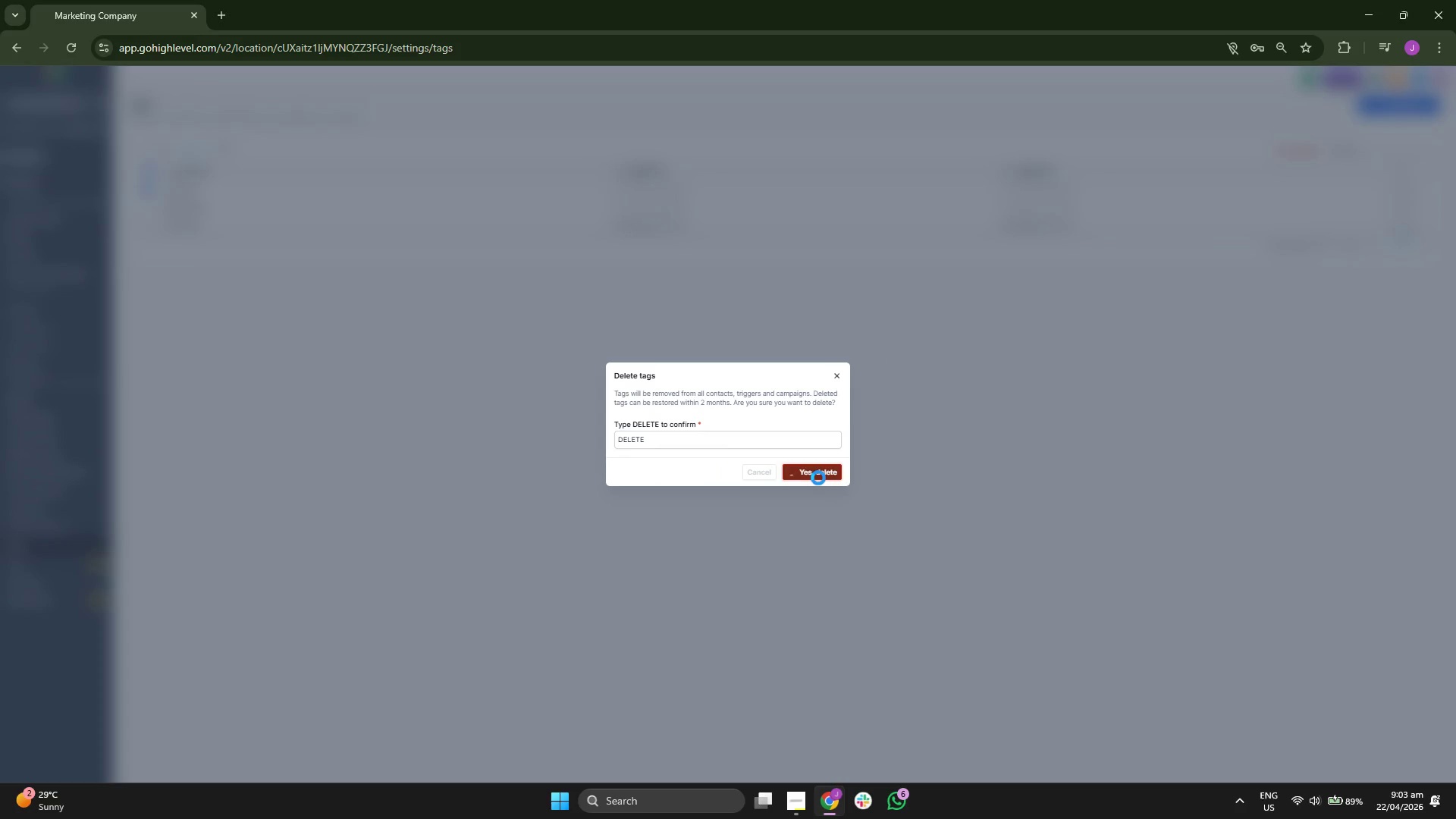 
left_click([147, 186])
 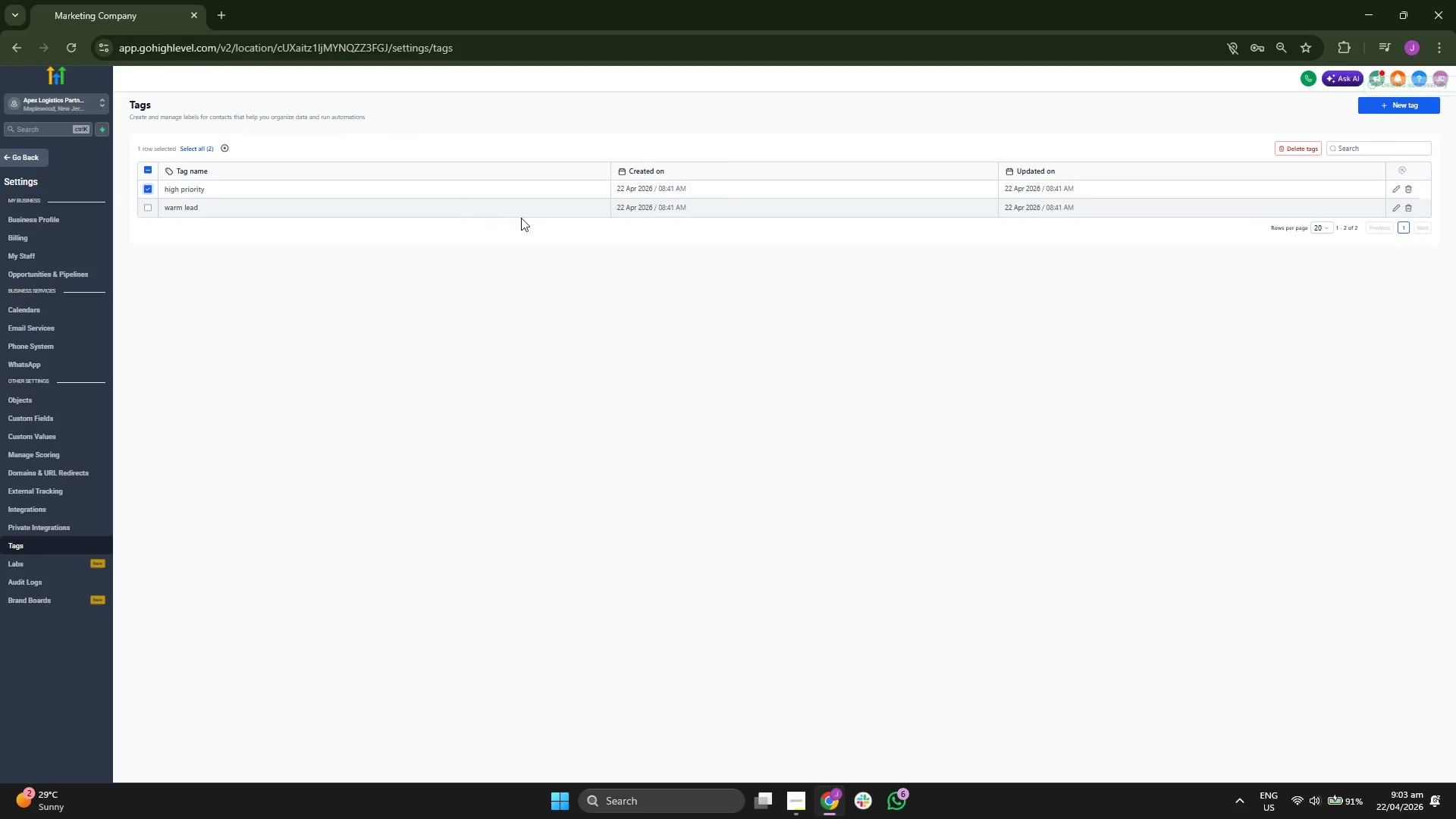 
left_click([1286, 143])
 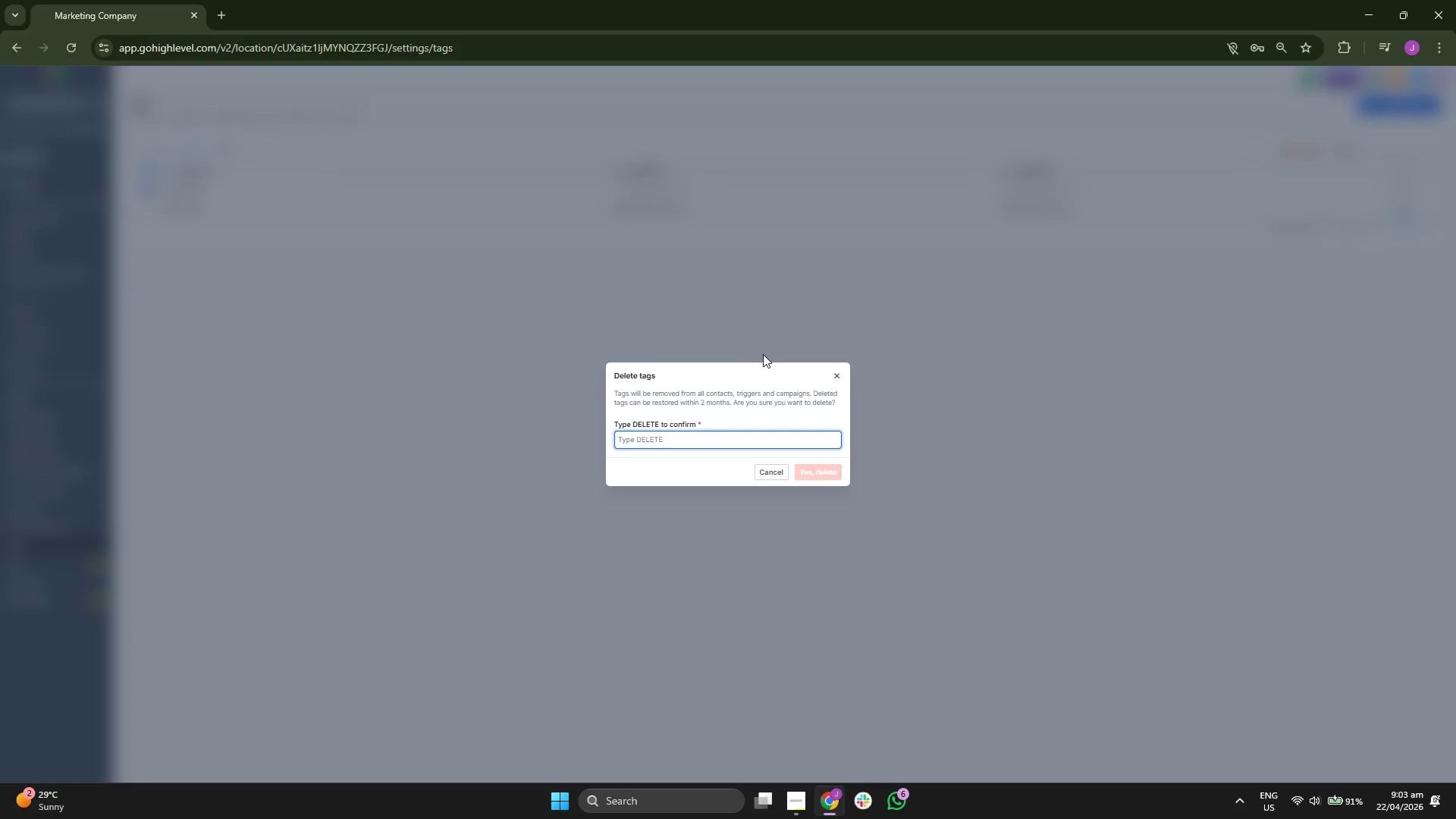 
type(DELETE)
 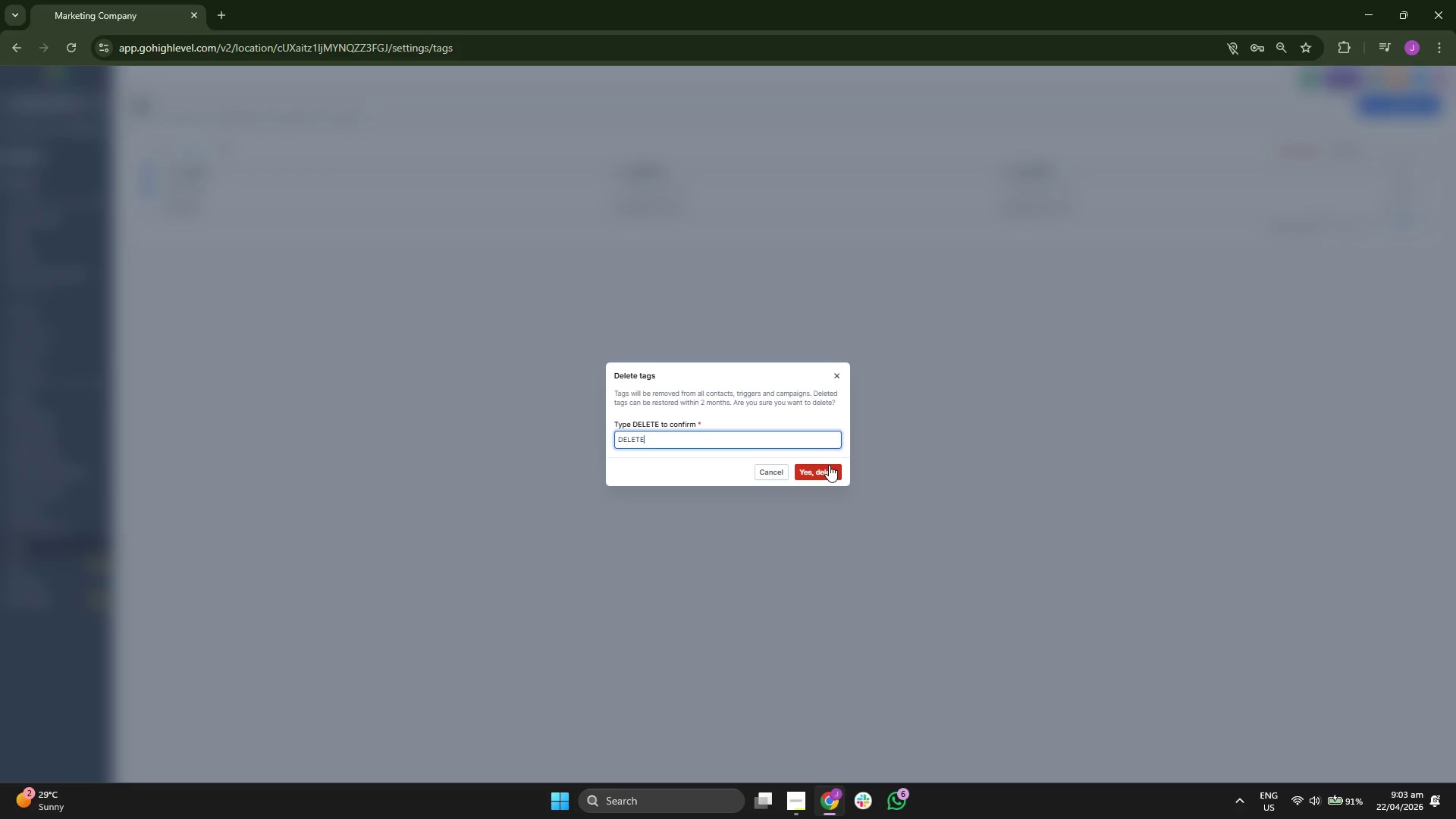 
left_click([828, 466])
 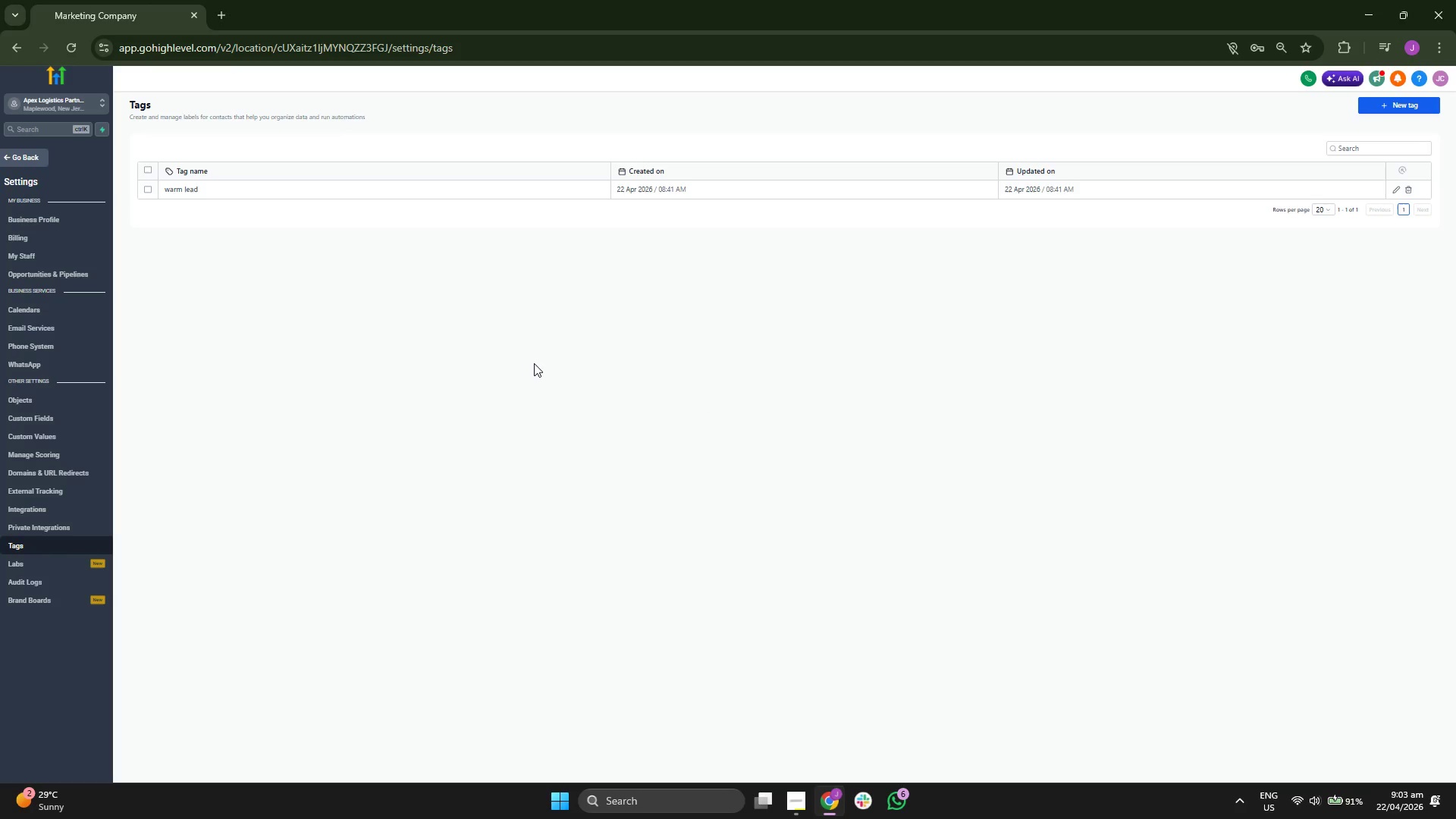 
wait(17.75)
 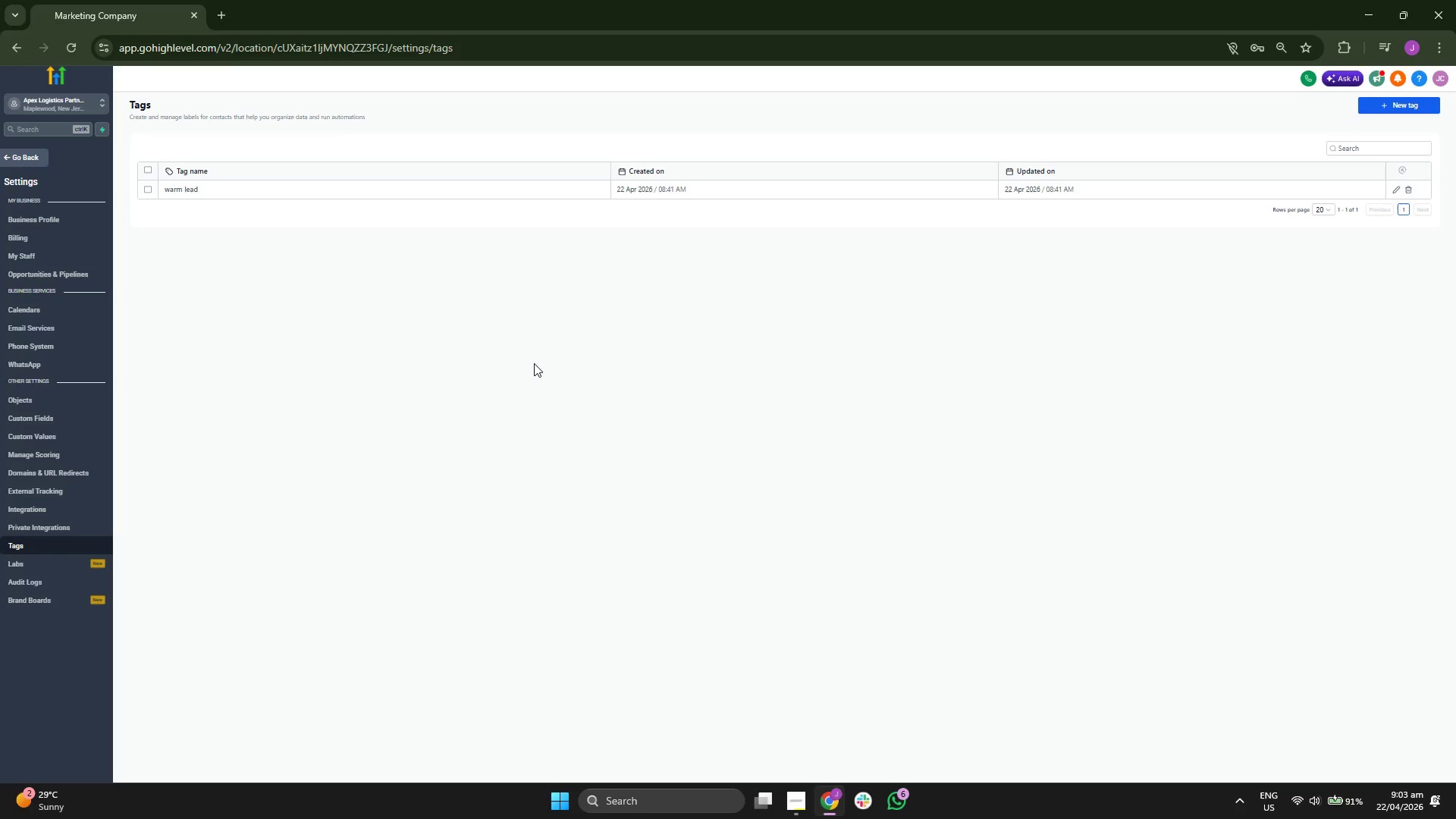 
left_click([149, 187])
 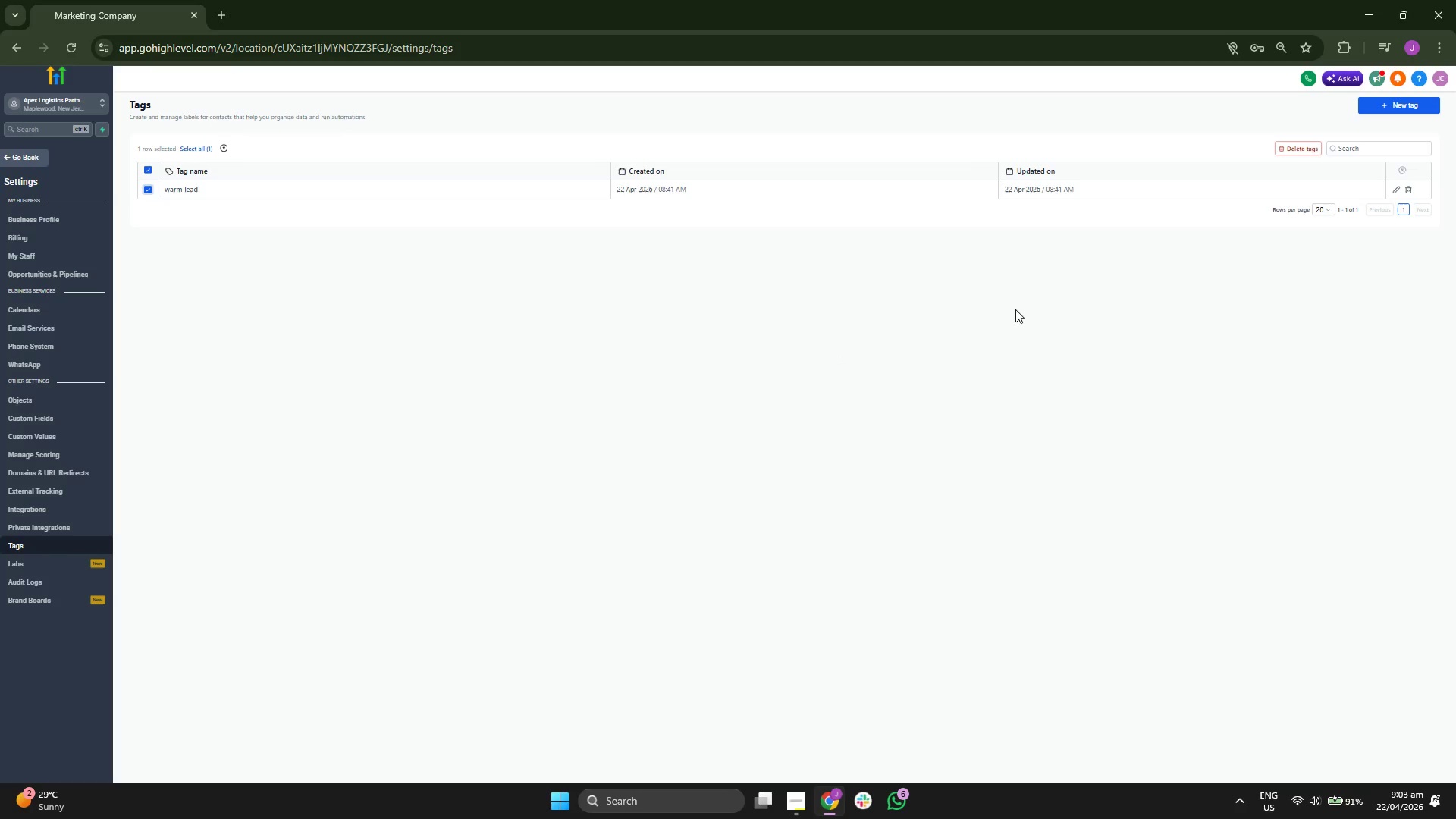 
wait(5.59)
 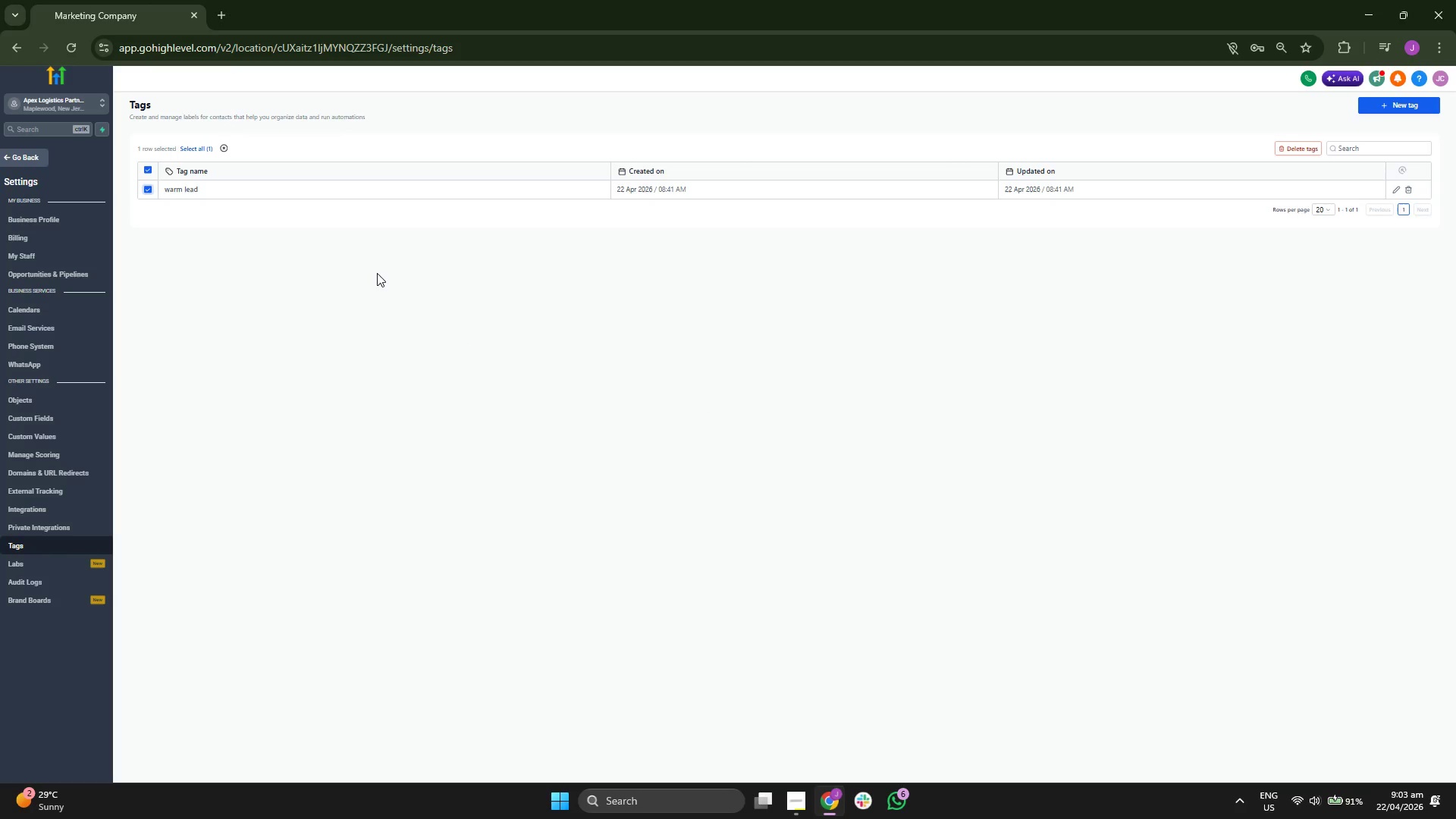 
left_click([1291, 145])
 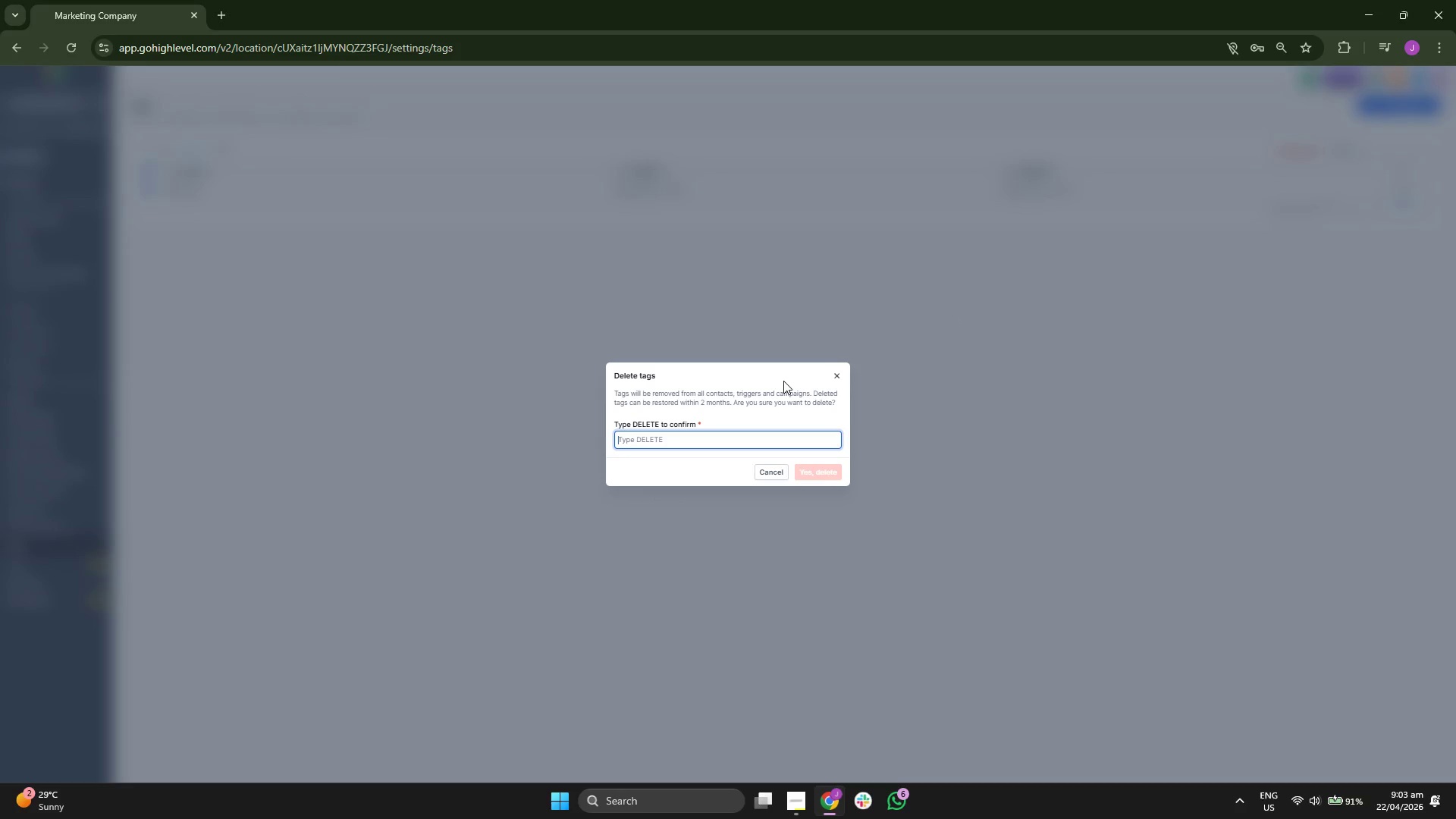 
type(DELETE)
 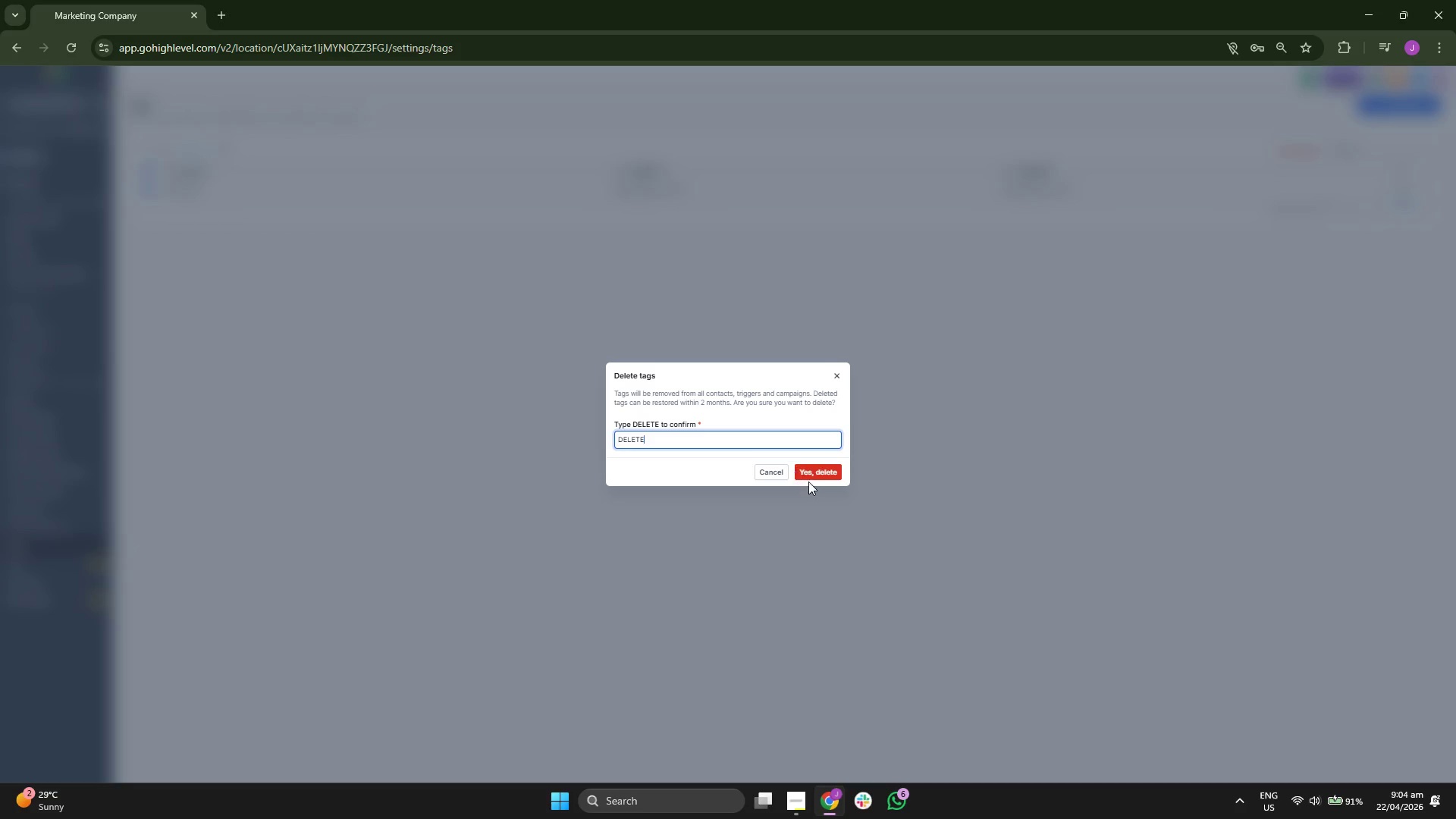 
left_click([820, 475])
 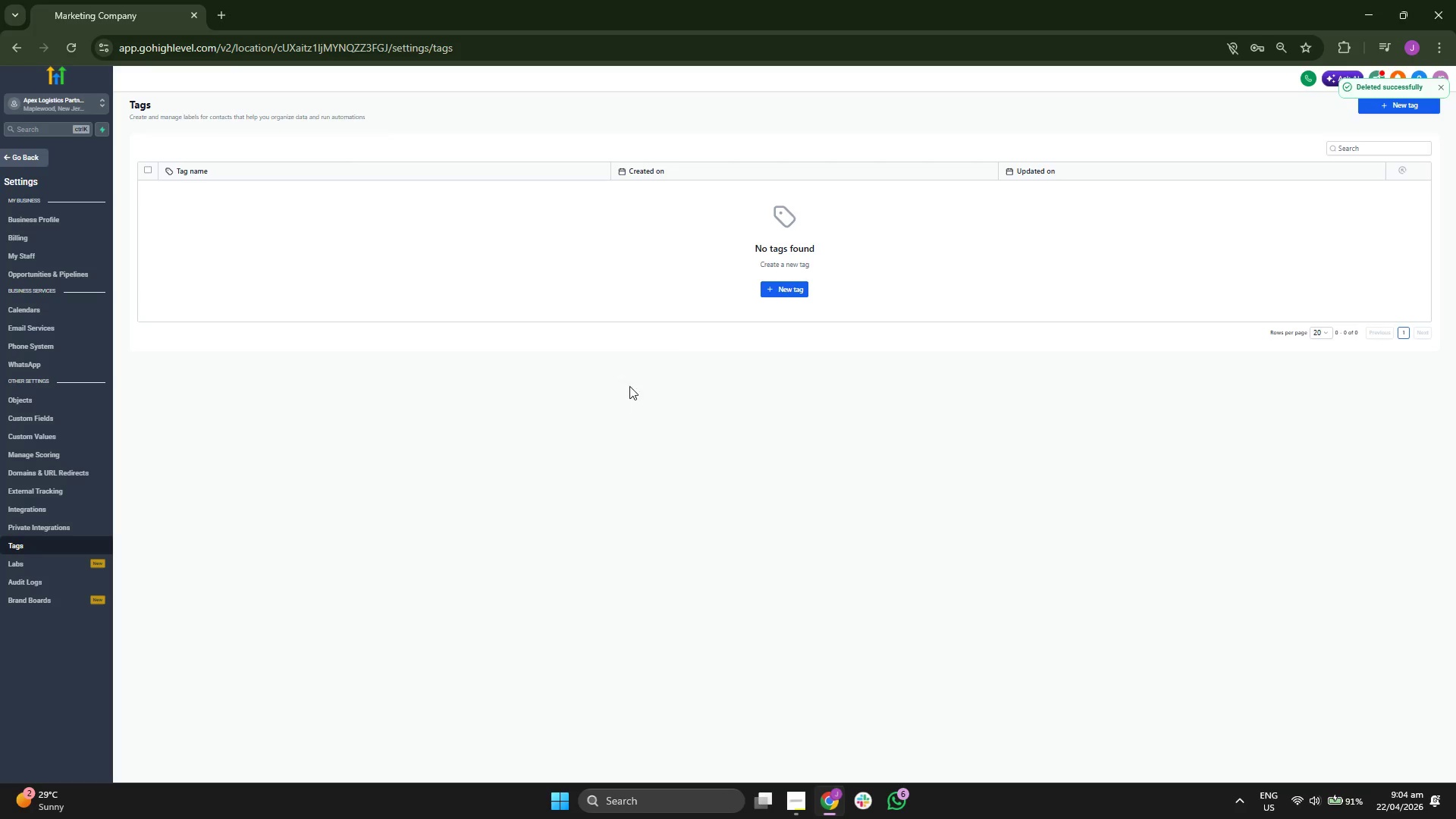 
wait(15.12)
 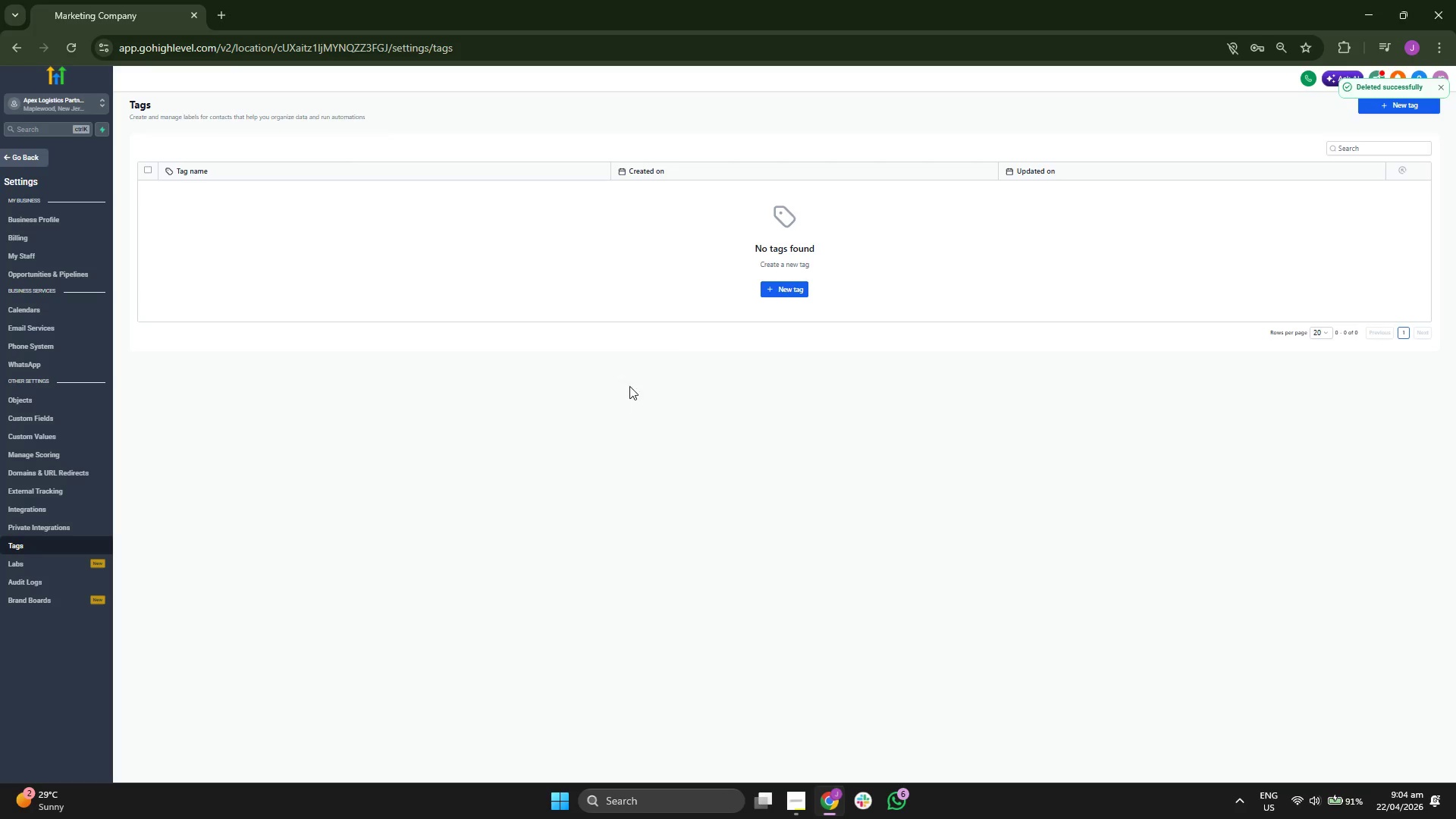 
left_click([64, 435])
 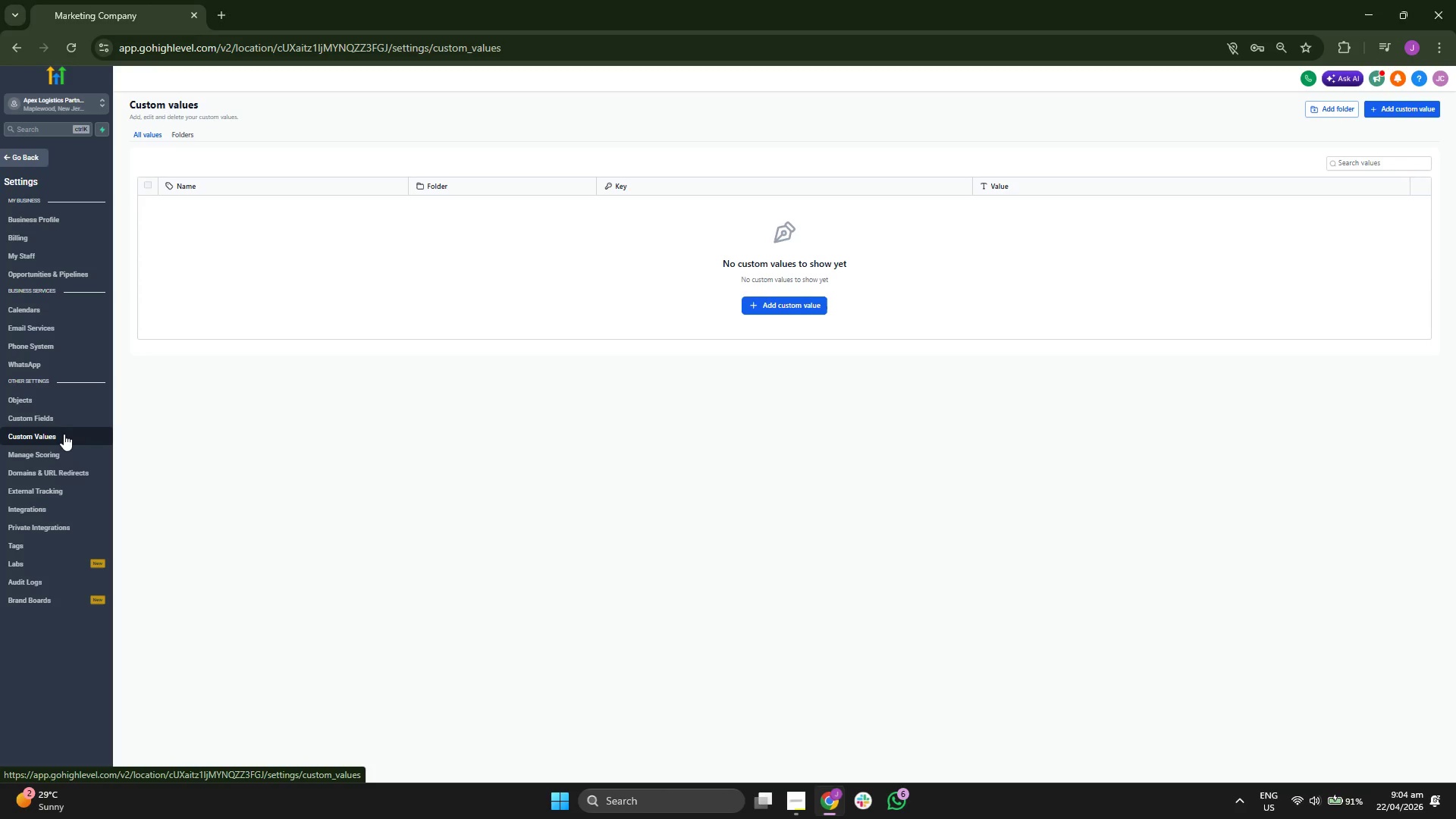 
left_click([64, 413])
 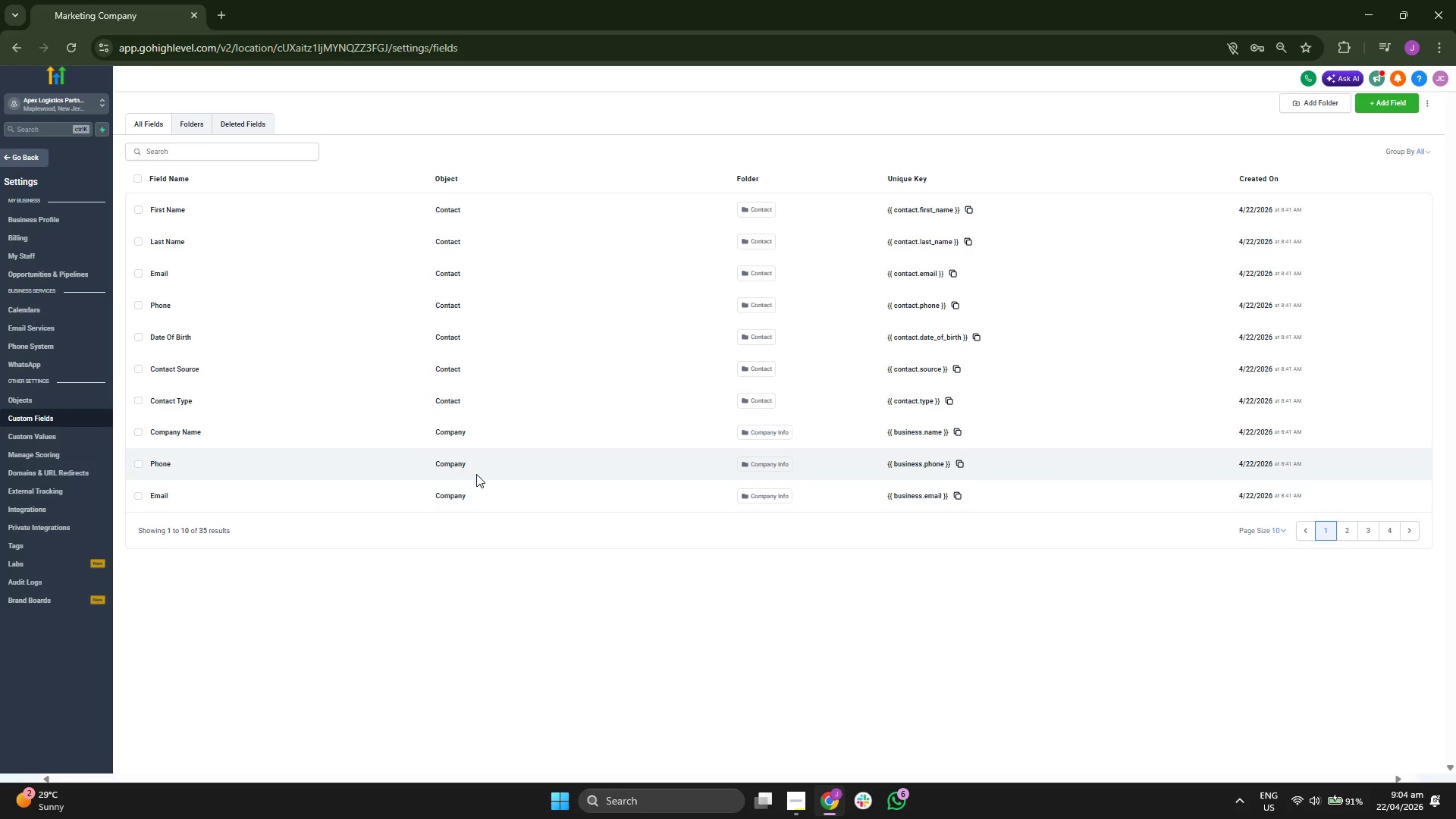 
wait(9.22)
 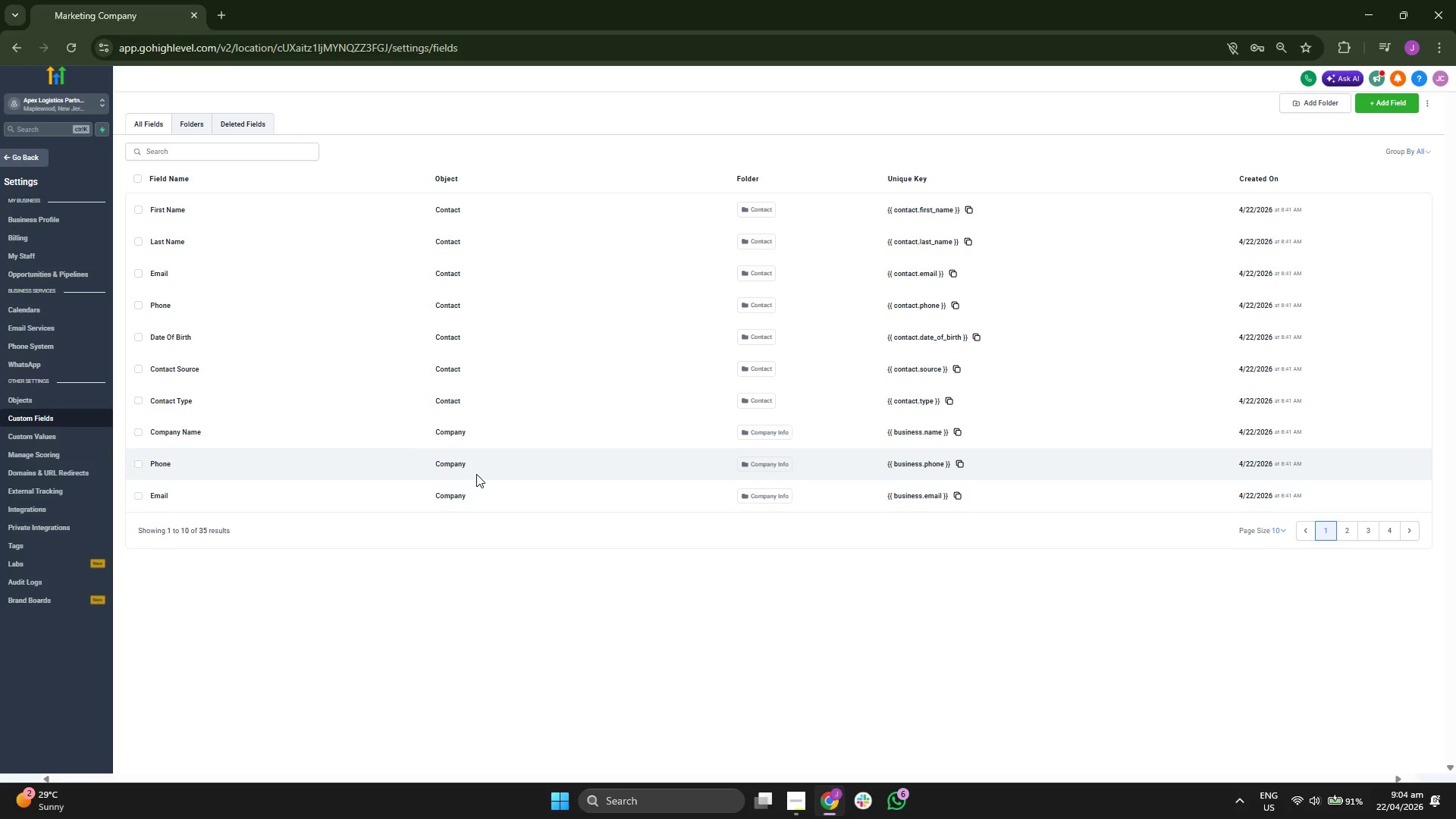 
left_click([1354, 536])
 